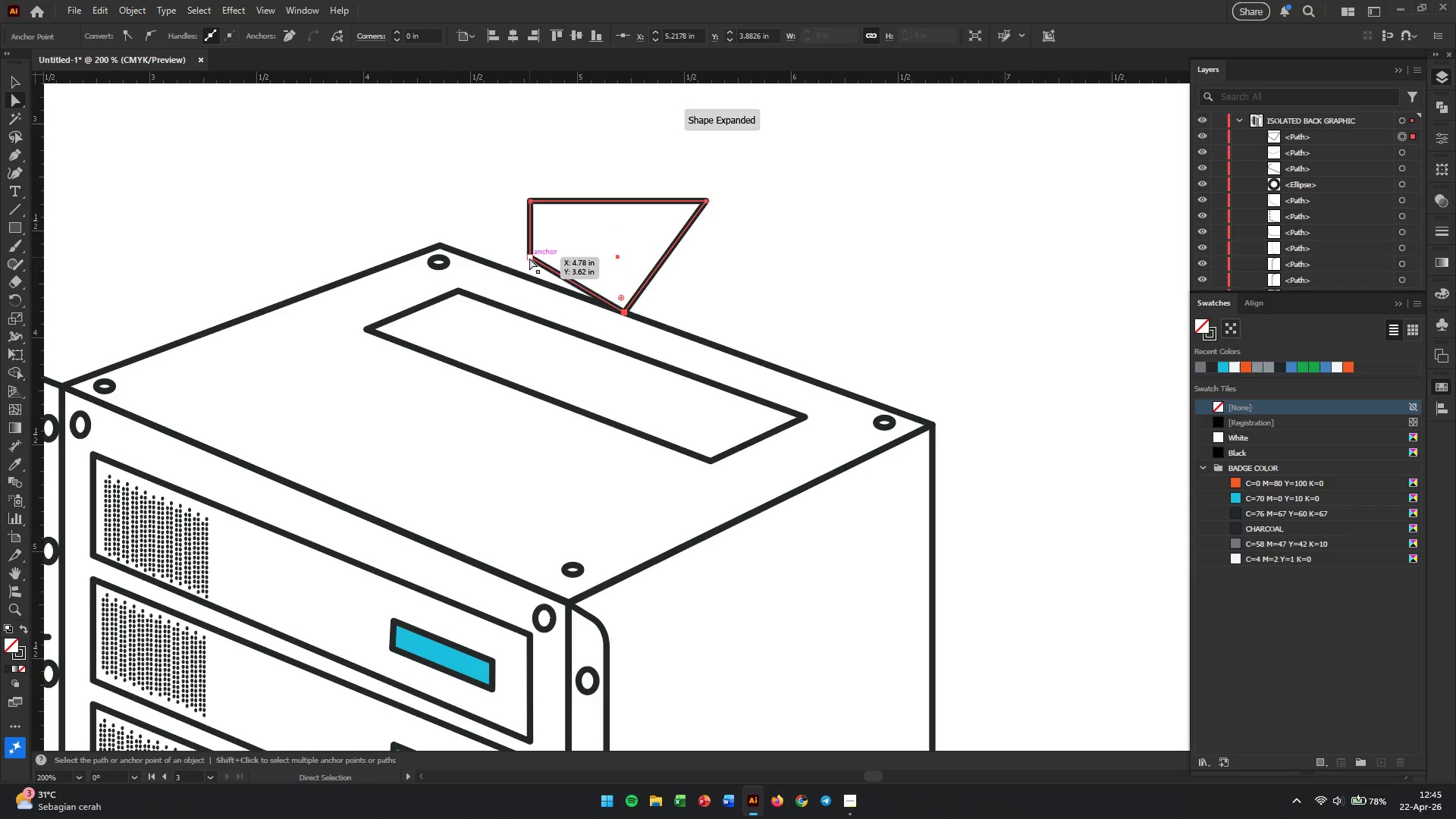 
left_click_drag(start_coordinate=[529, 258], to_coordinate=[522, 277])
 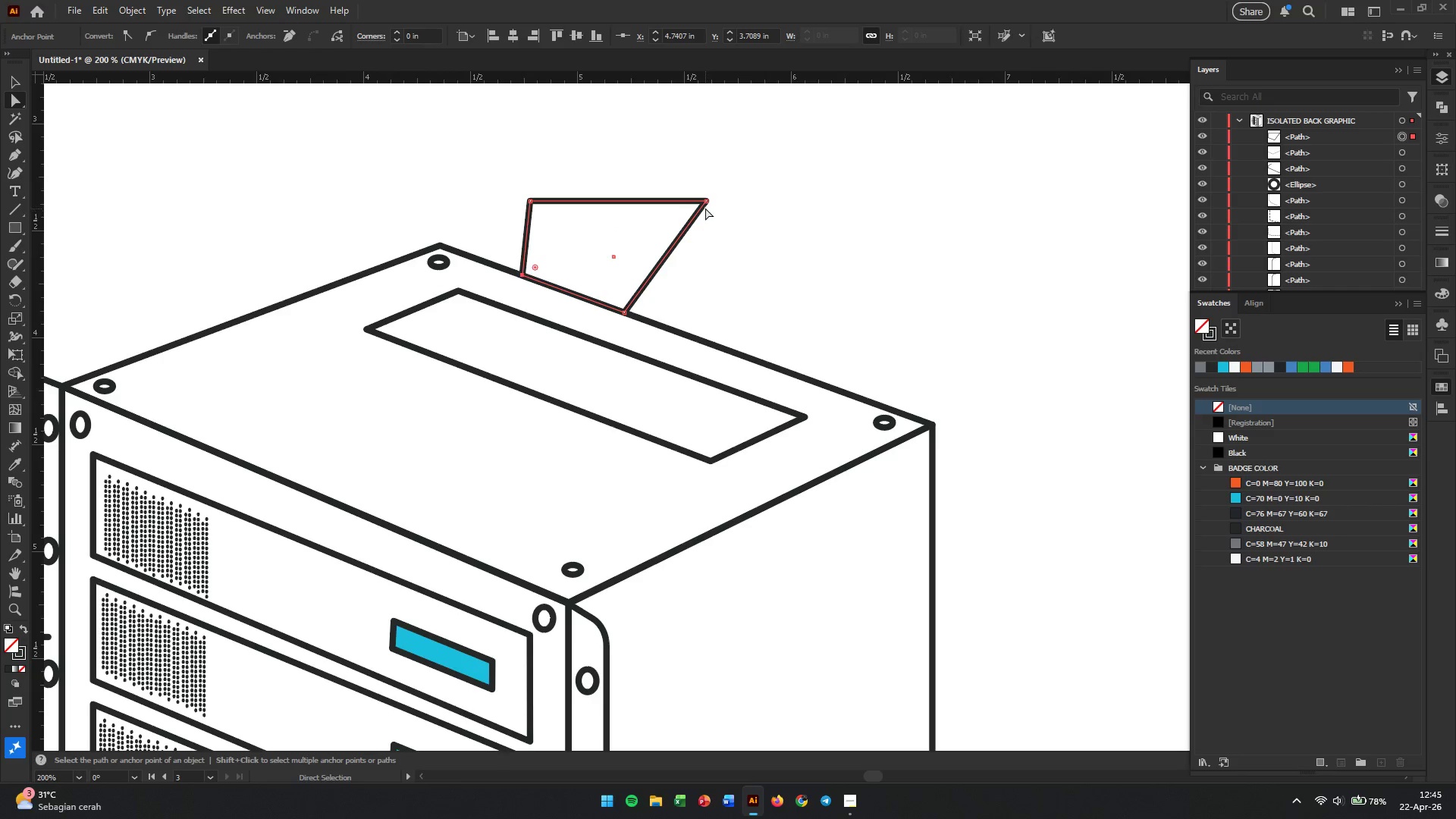 
left_click_drag(start_coordinate=[704, 204], to_coordinate=[701, 271])
 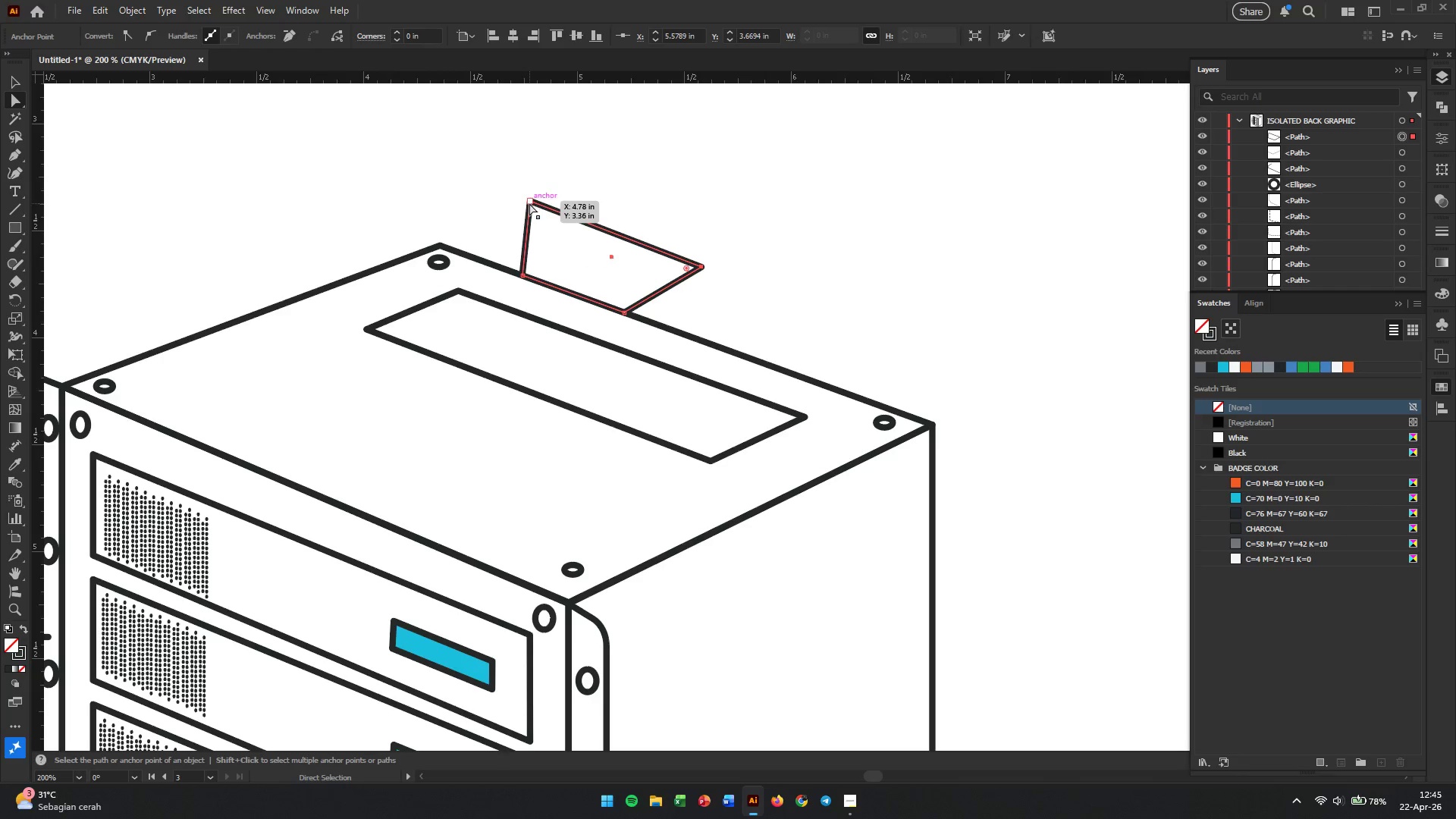 
left_click_drag(start_coordinate=[531, 202], to_coordinate=[570, 249])
 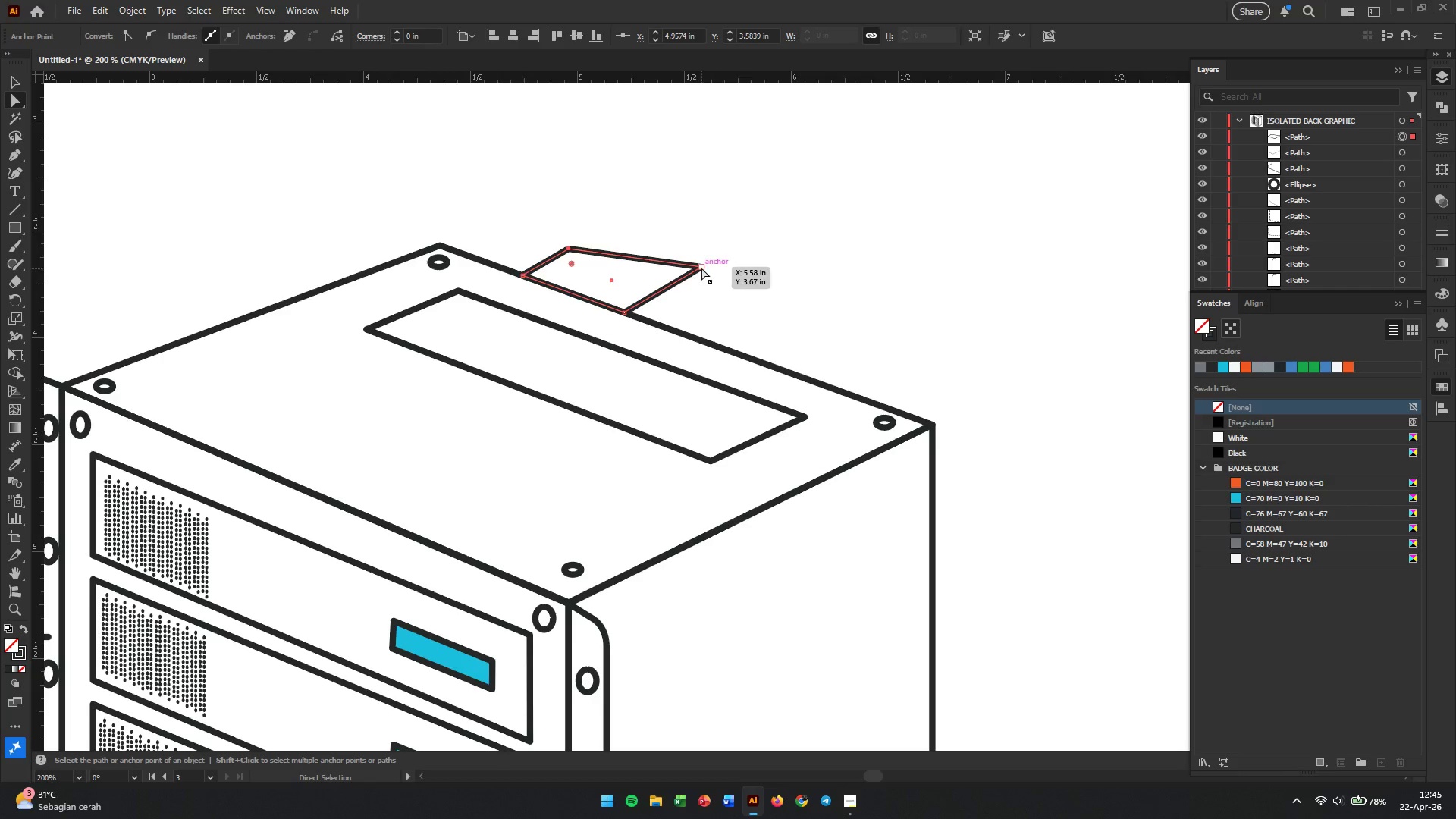 
left_click_drag(start_coordinate=[701, 267], to_coordinate=[674, 290])
 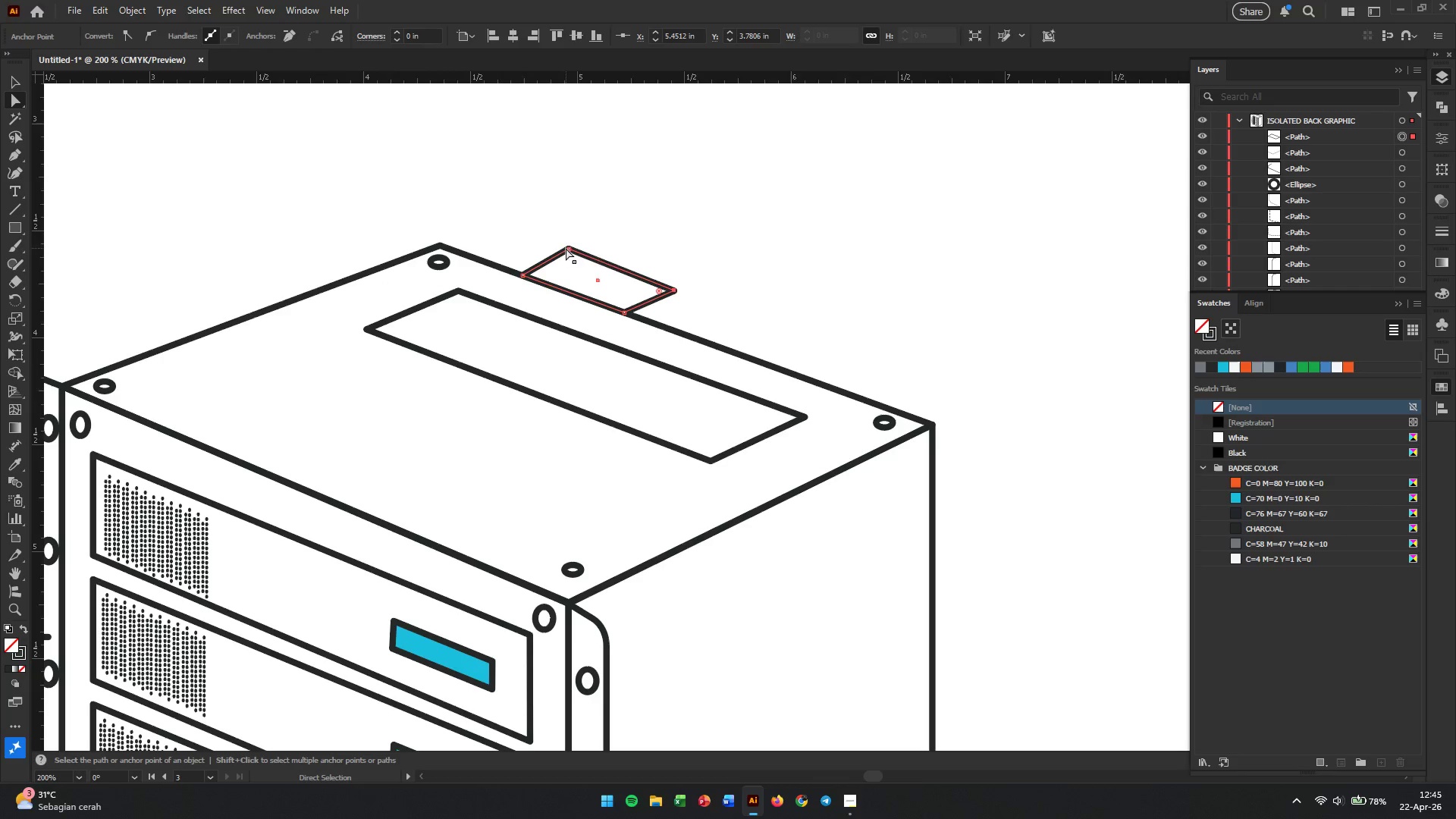 
left_click_drag(start_coordinate=[569, 249], to_coordinate=[570, 256])
 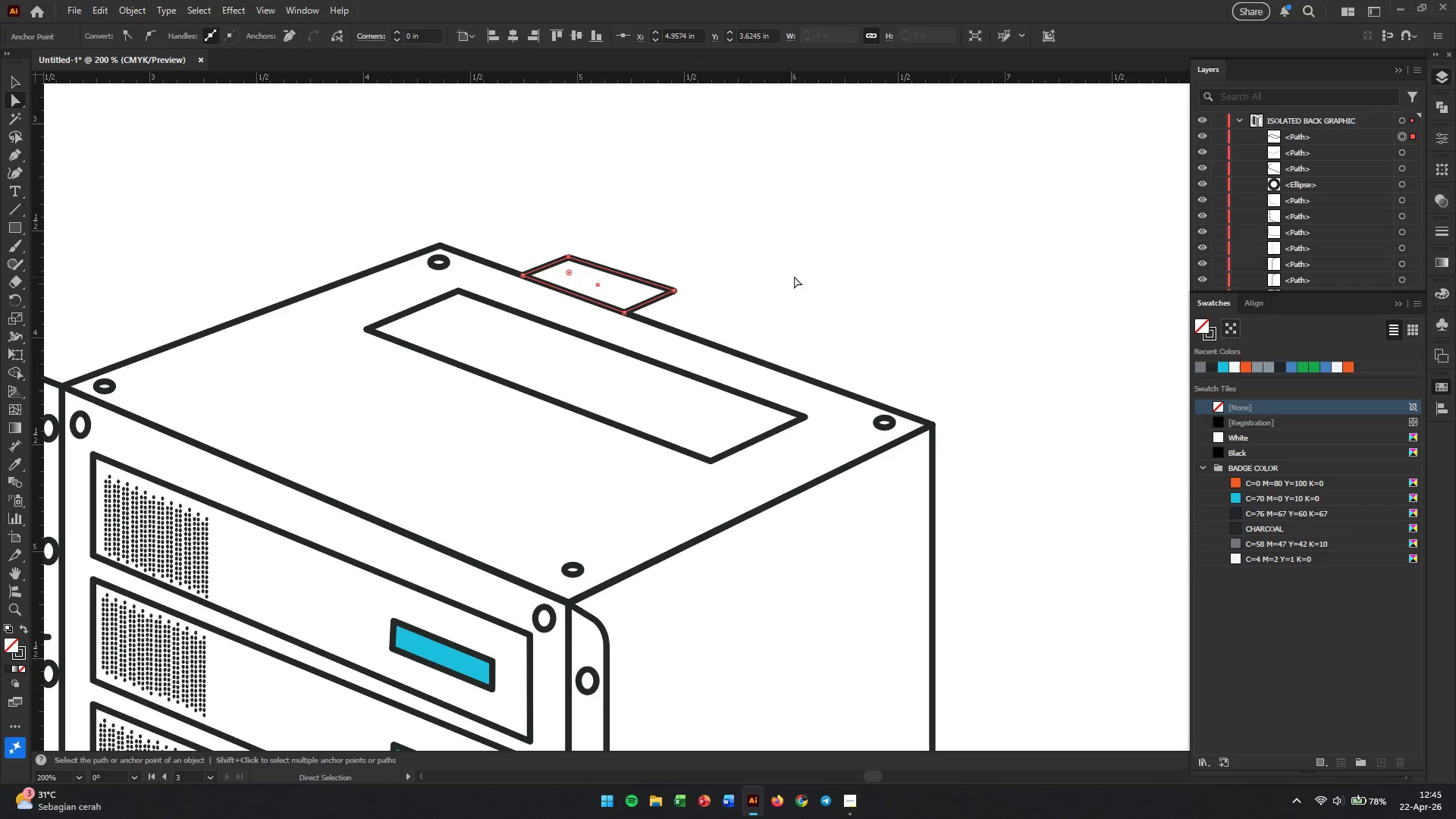 
left_click([784, 283])
 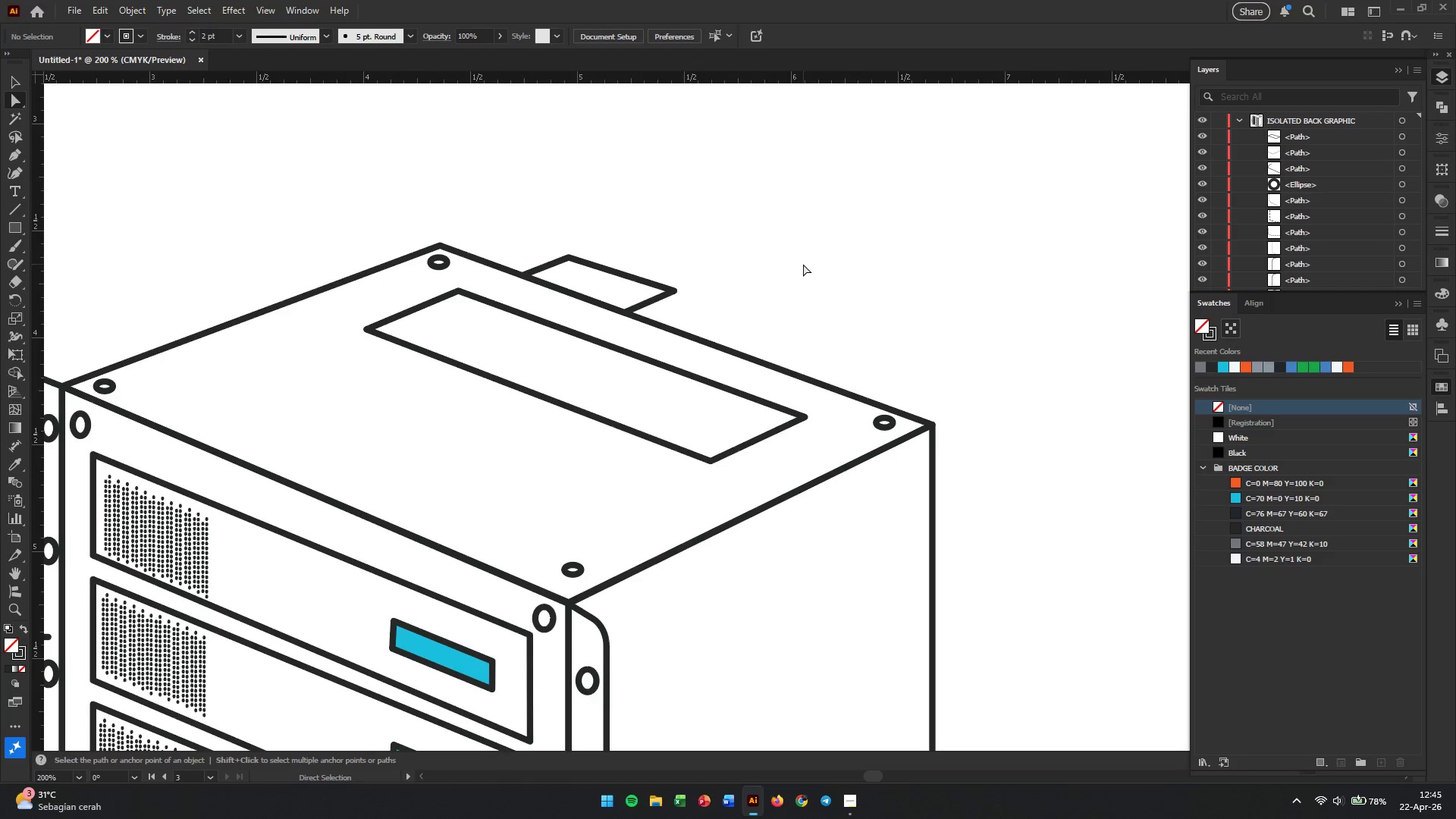 
hold_key(key=Space, duration=0.52)
 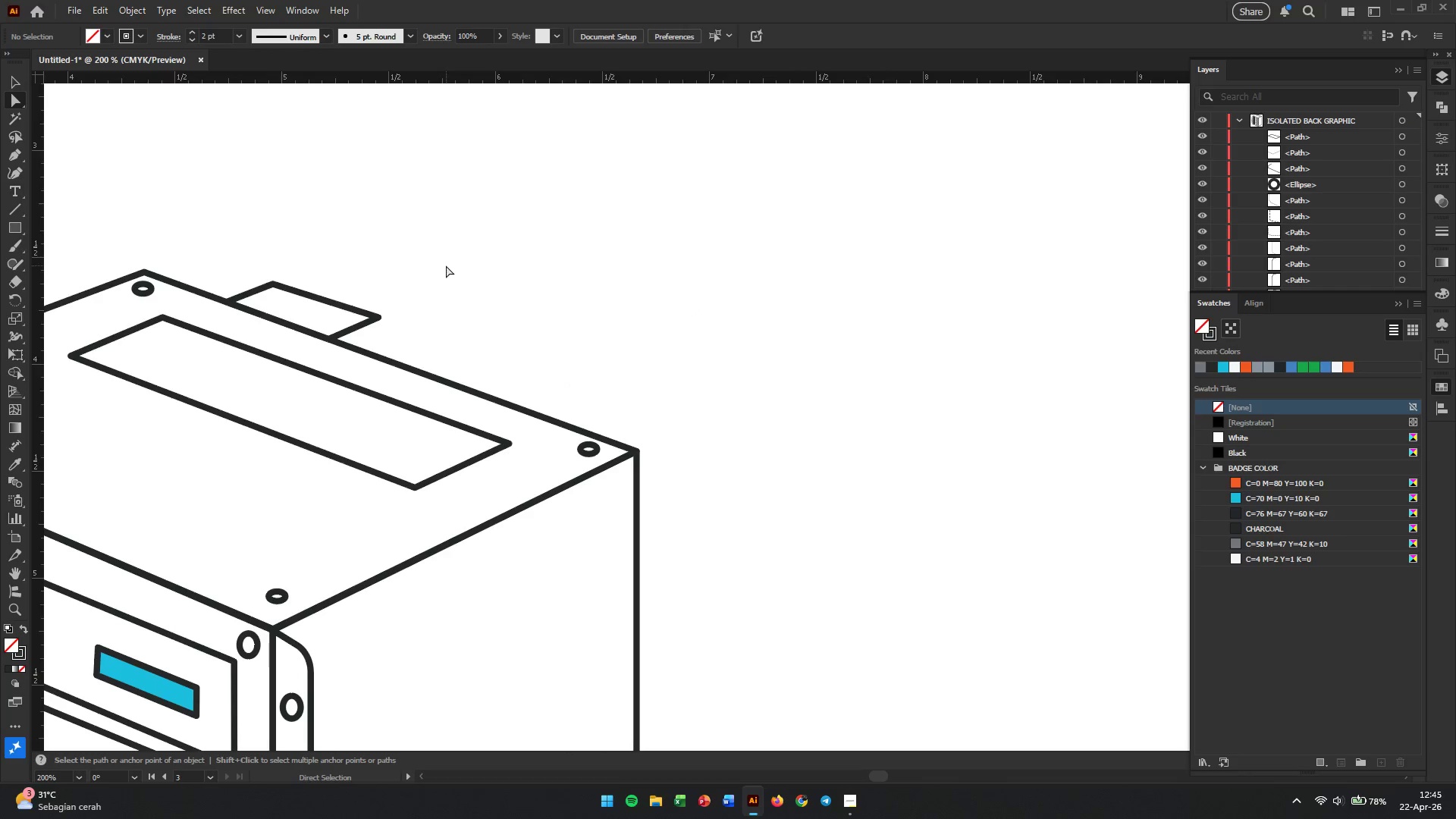 
left_click_drag(start_coordinate=[819, 288], to_coordinate=[523, 315])
 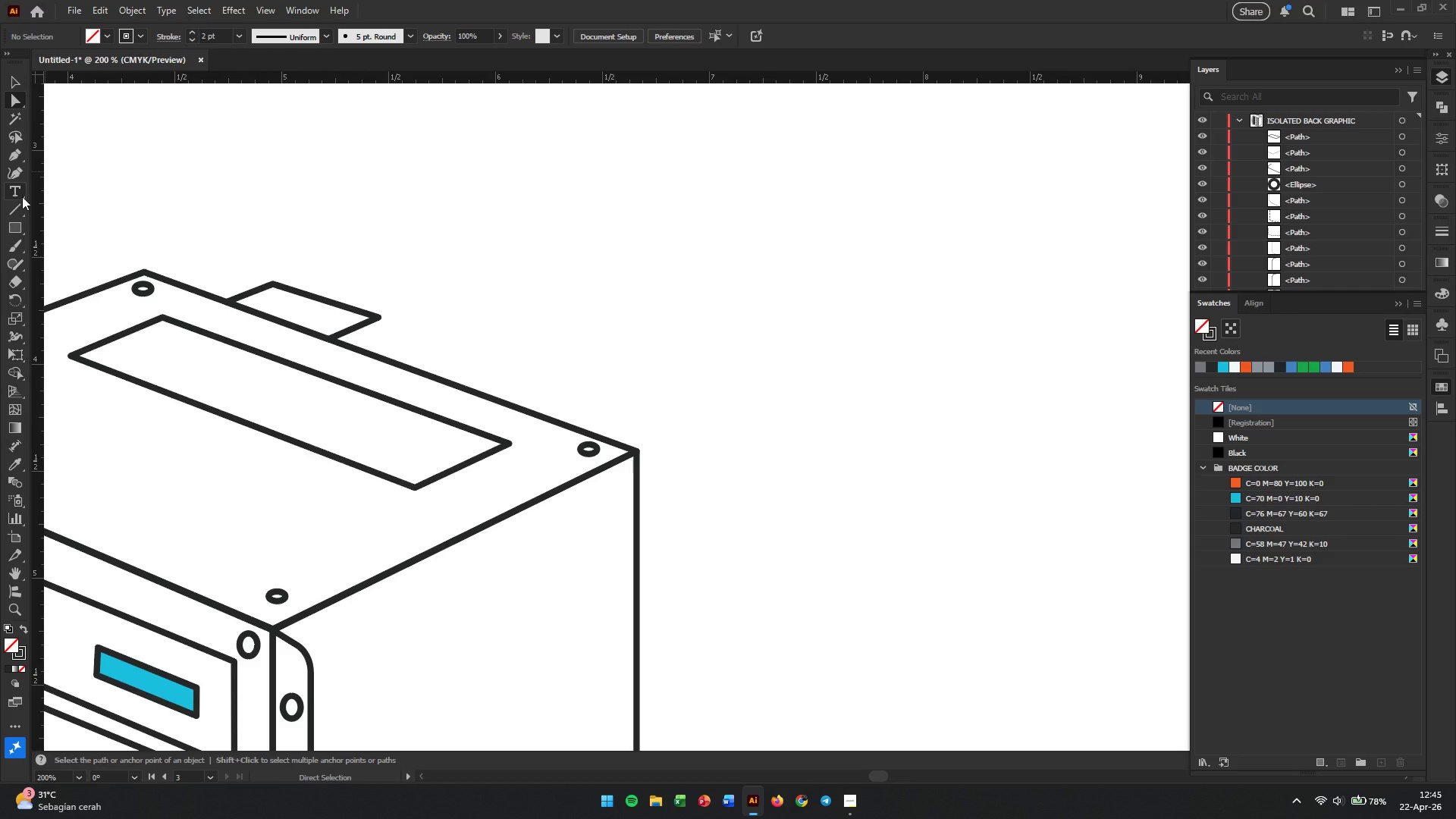 
left_click([8, 227])
 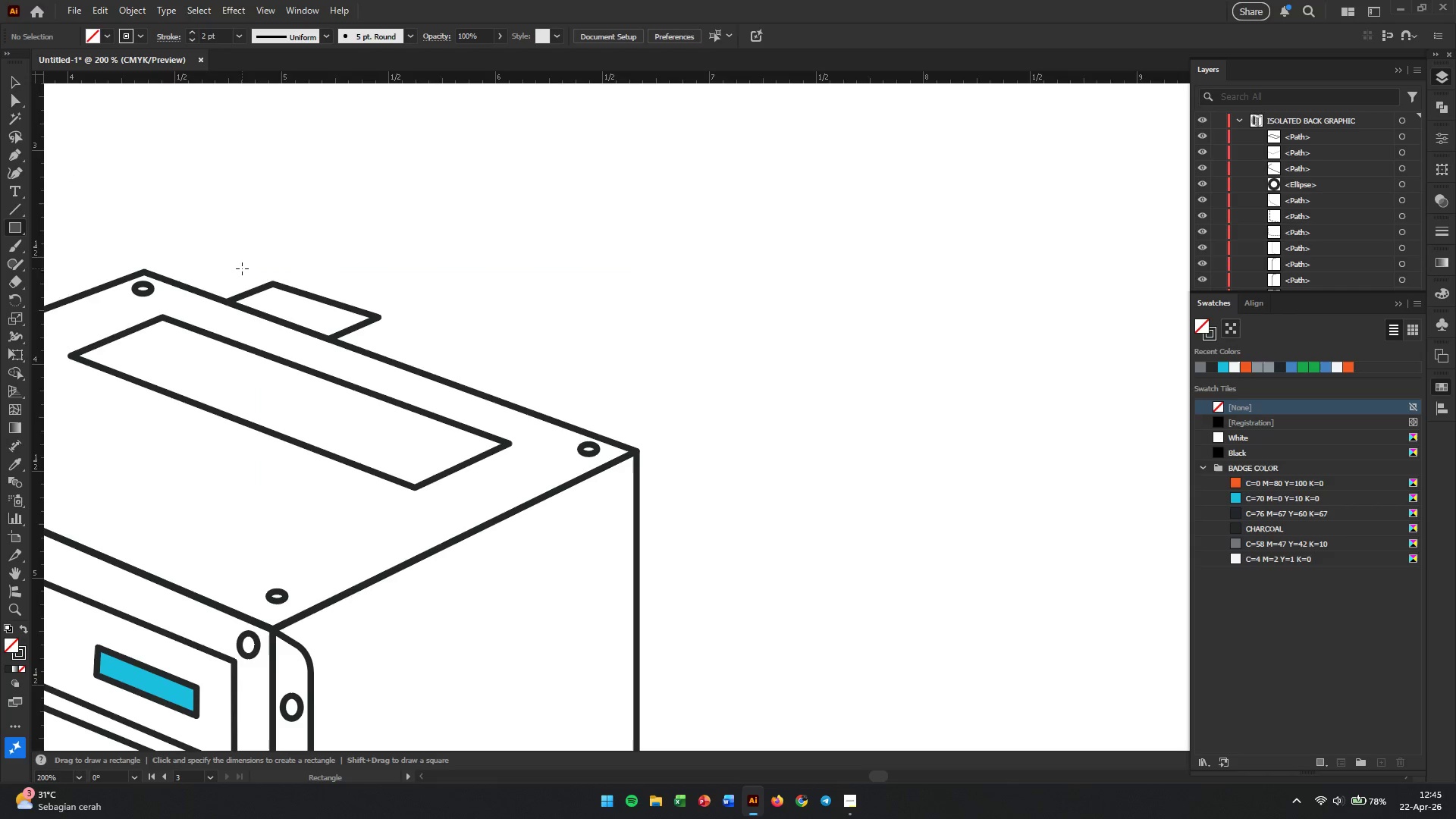 
hold_key(key=AltLeft, duration=0.45)
scroll: coordinate [376, 310], scroll_direction: up, amount: 2.0
 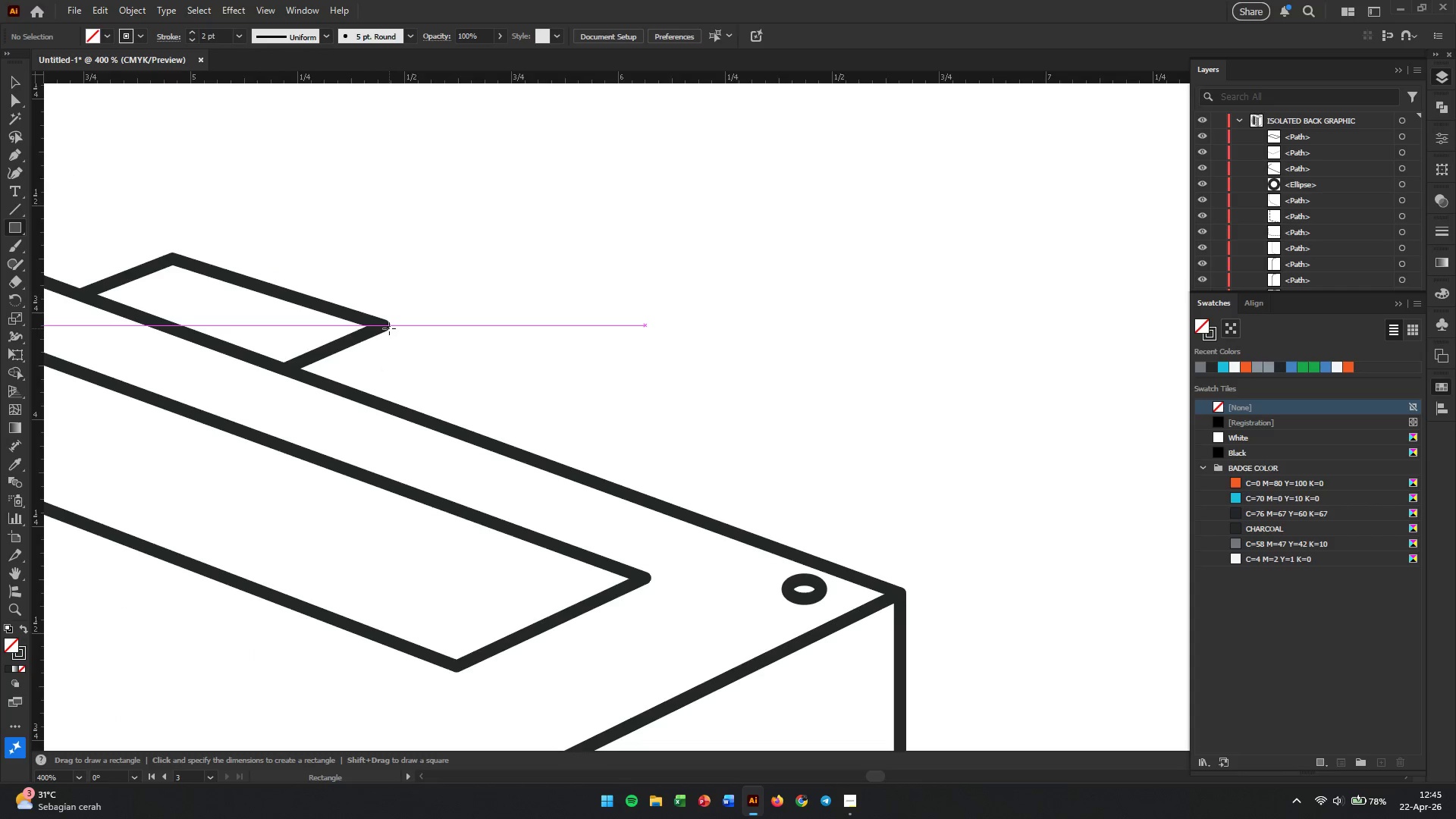 
left_click_drag(start_coordinate=[389, 328], to_coordinate=[292, 397])
 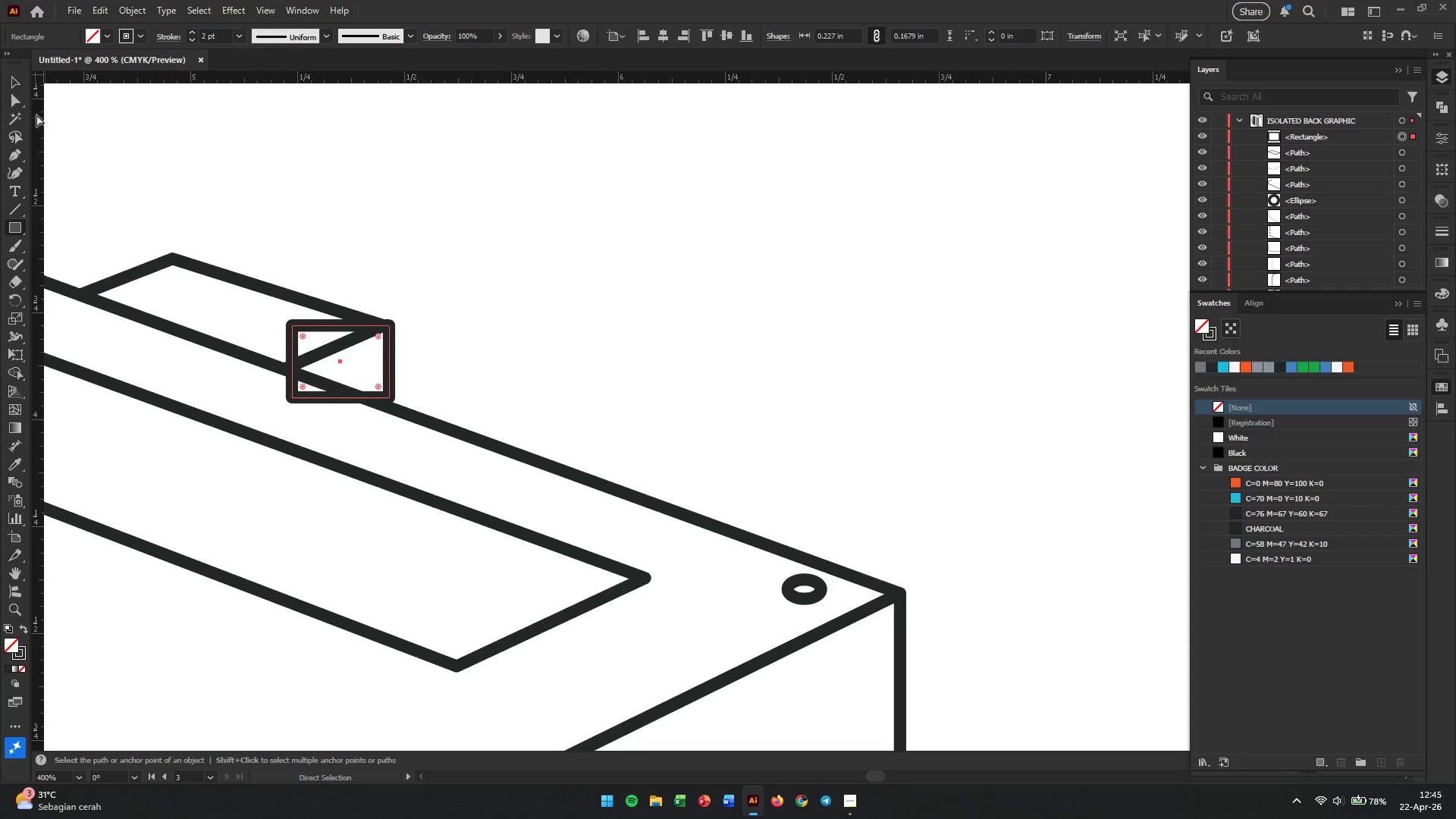 
left_click([14, 99])
 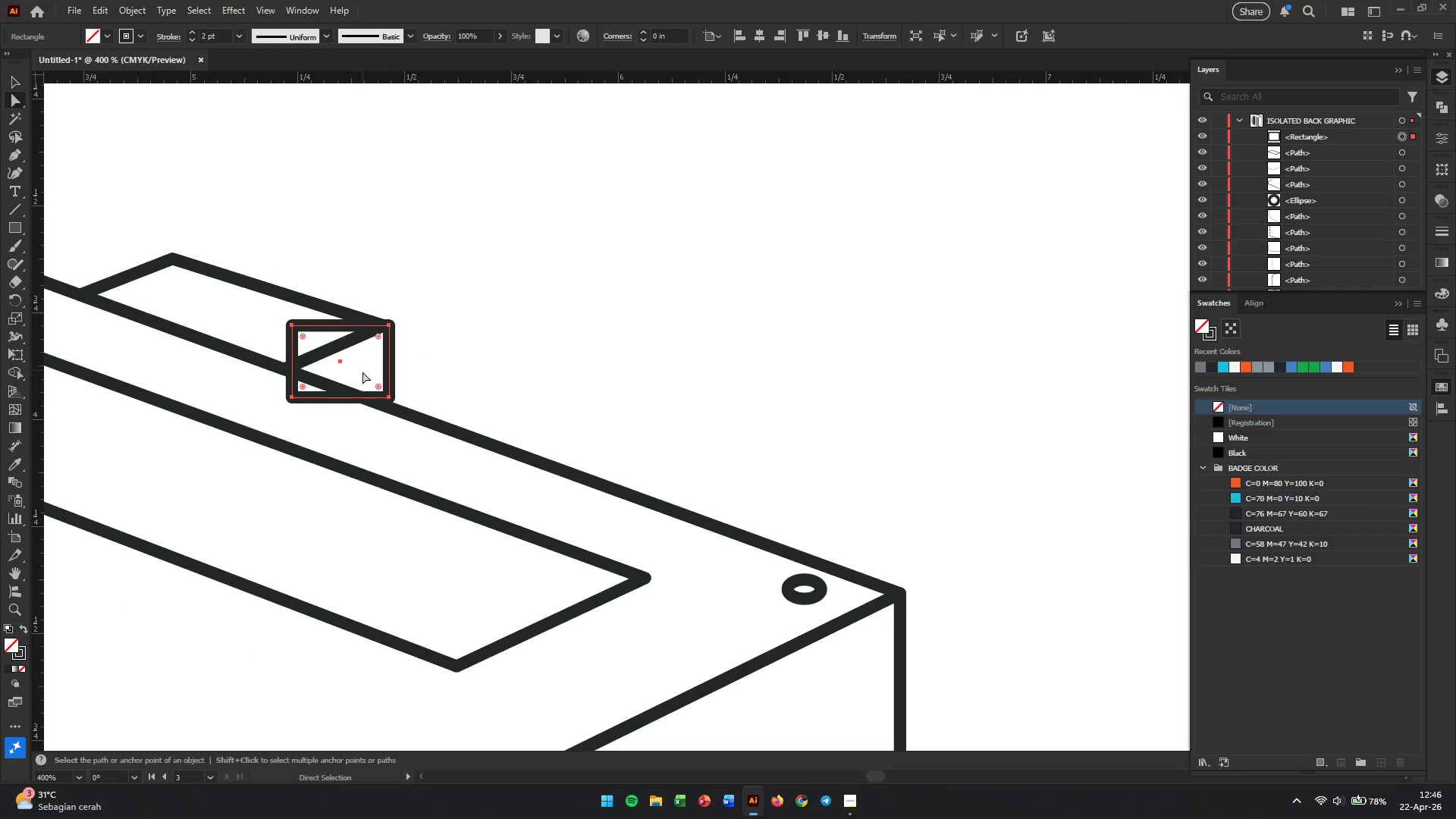 
hold_key(key=AltLeft, duration=0.33)
scroll: coordinate [364, 398], scroll_direction: up, amount: 3.0
 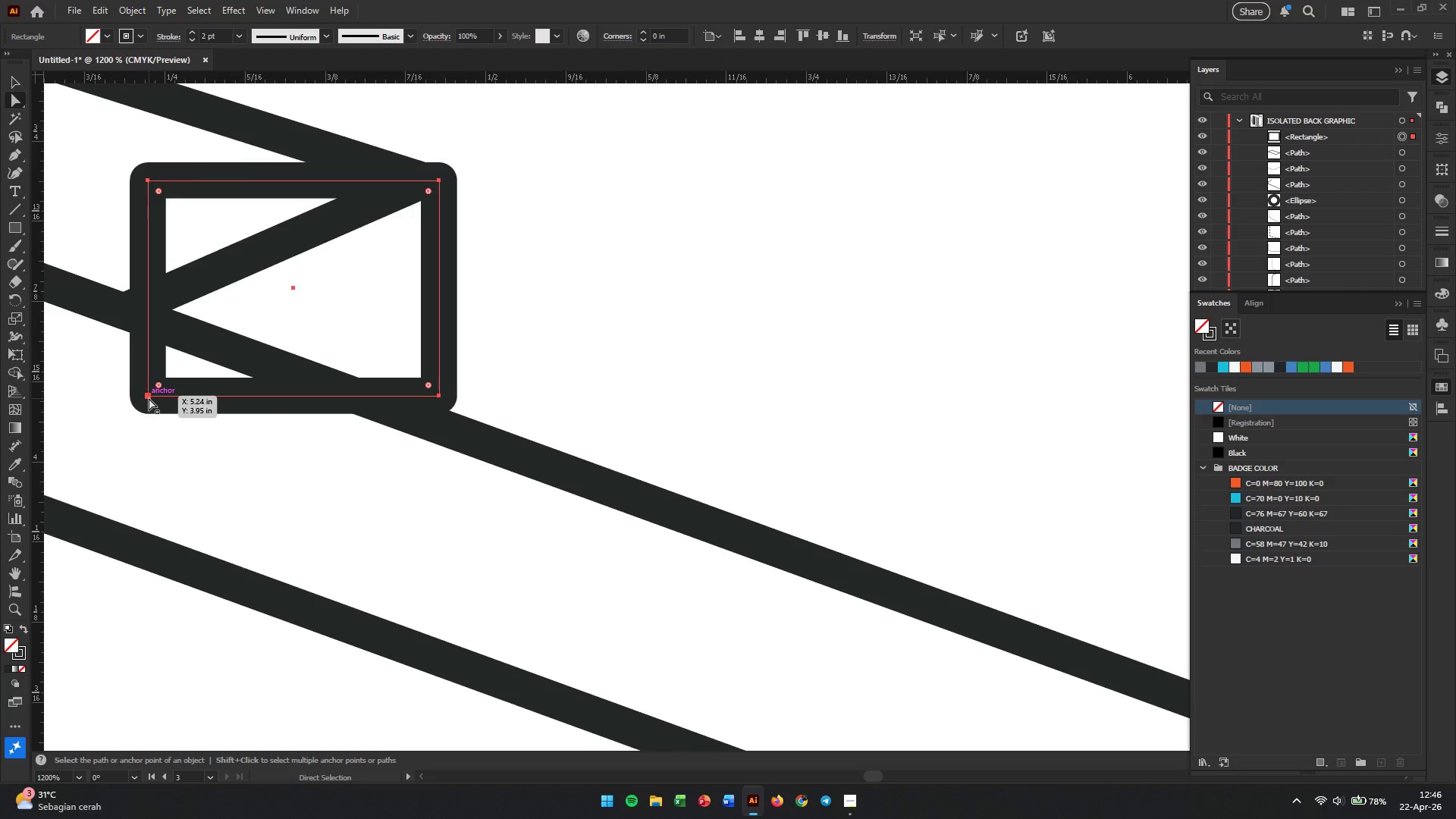 
left_click([149, 397])
 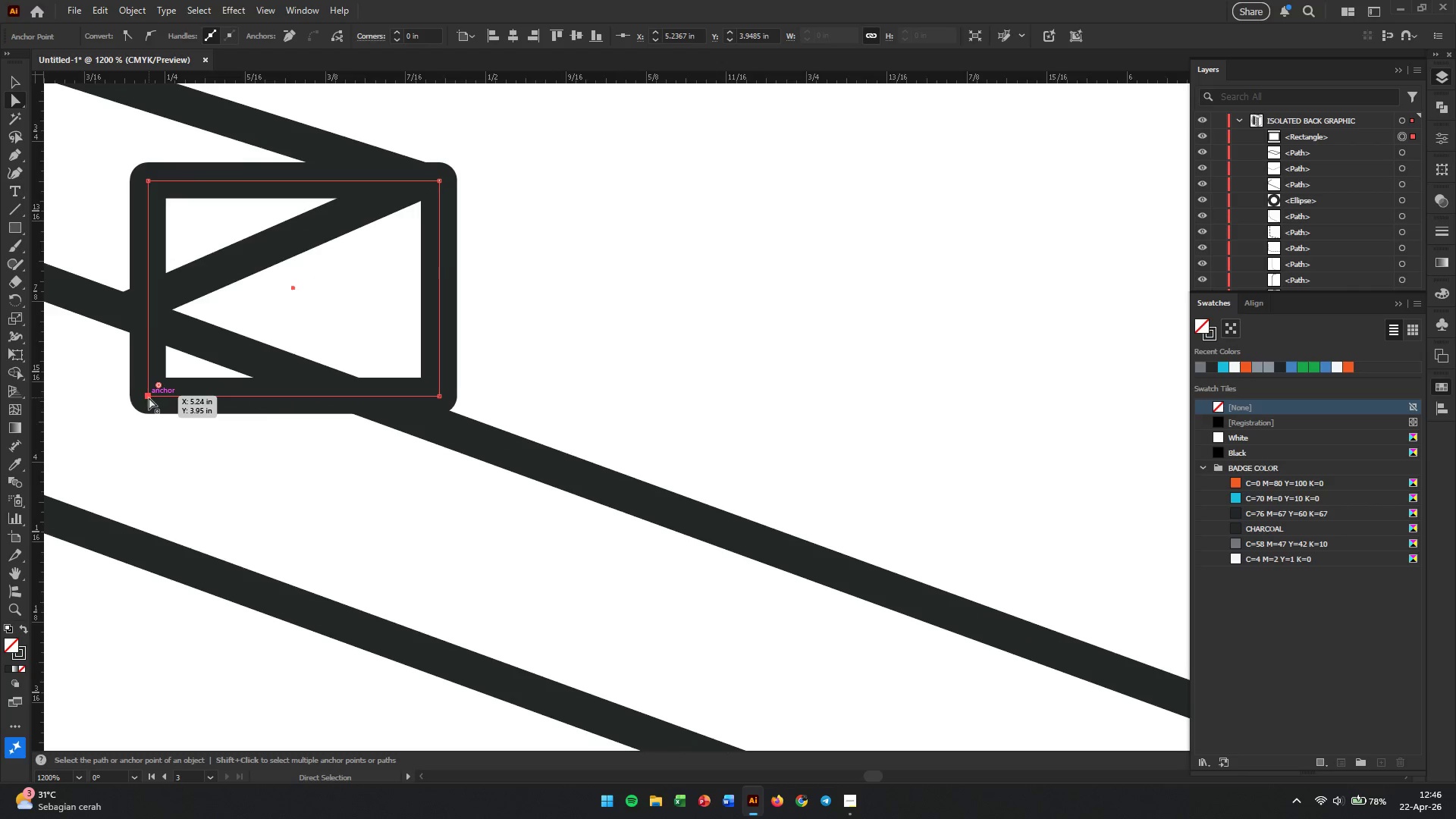 
left_click_drag(start_coordinate=[149, 397], to_coordinate=[204, 332])
 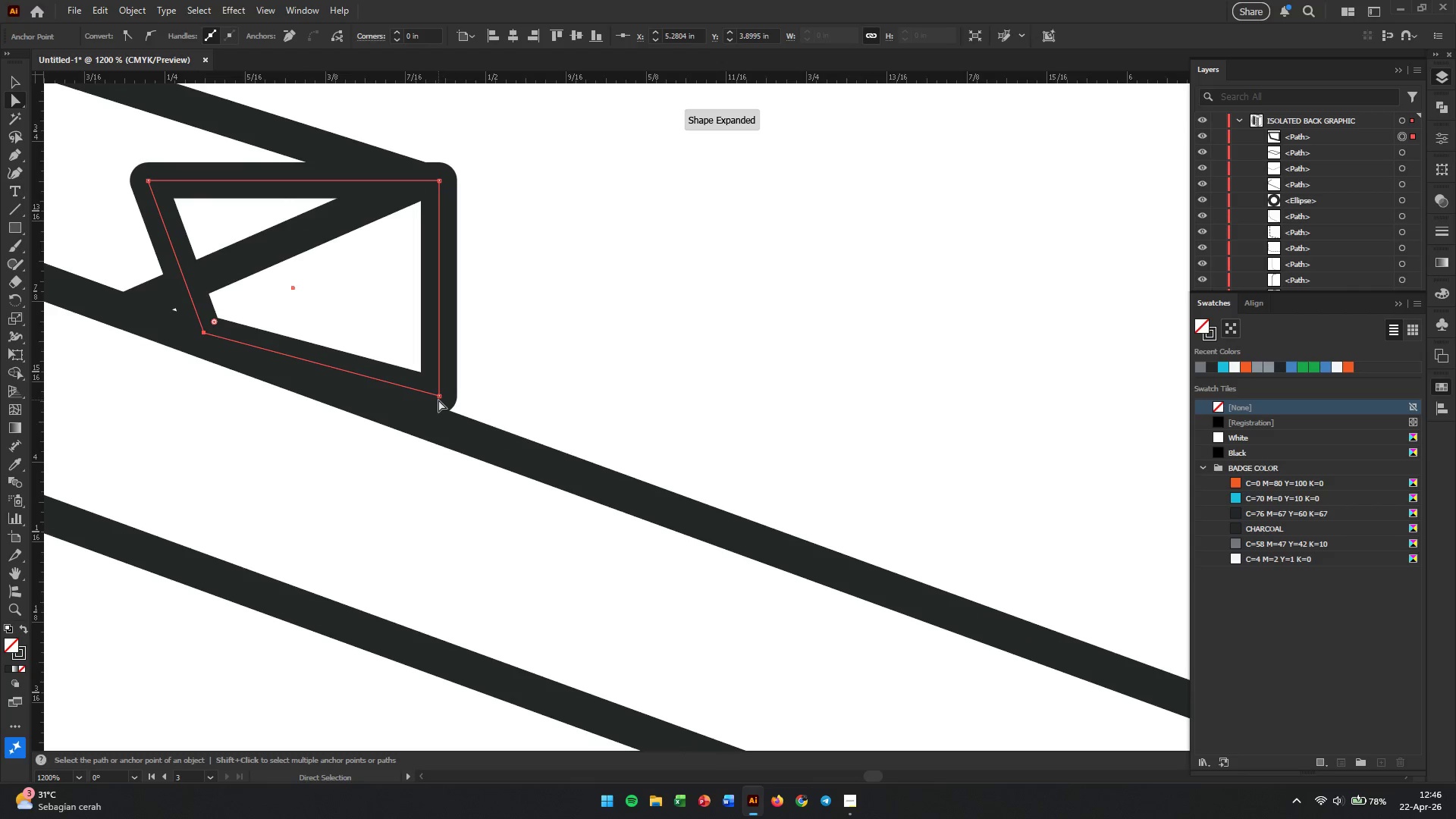 
left_click_drag(start_coordinate=[438, 395], to_coordinate=[425, 413])
 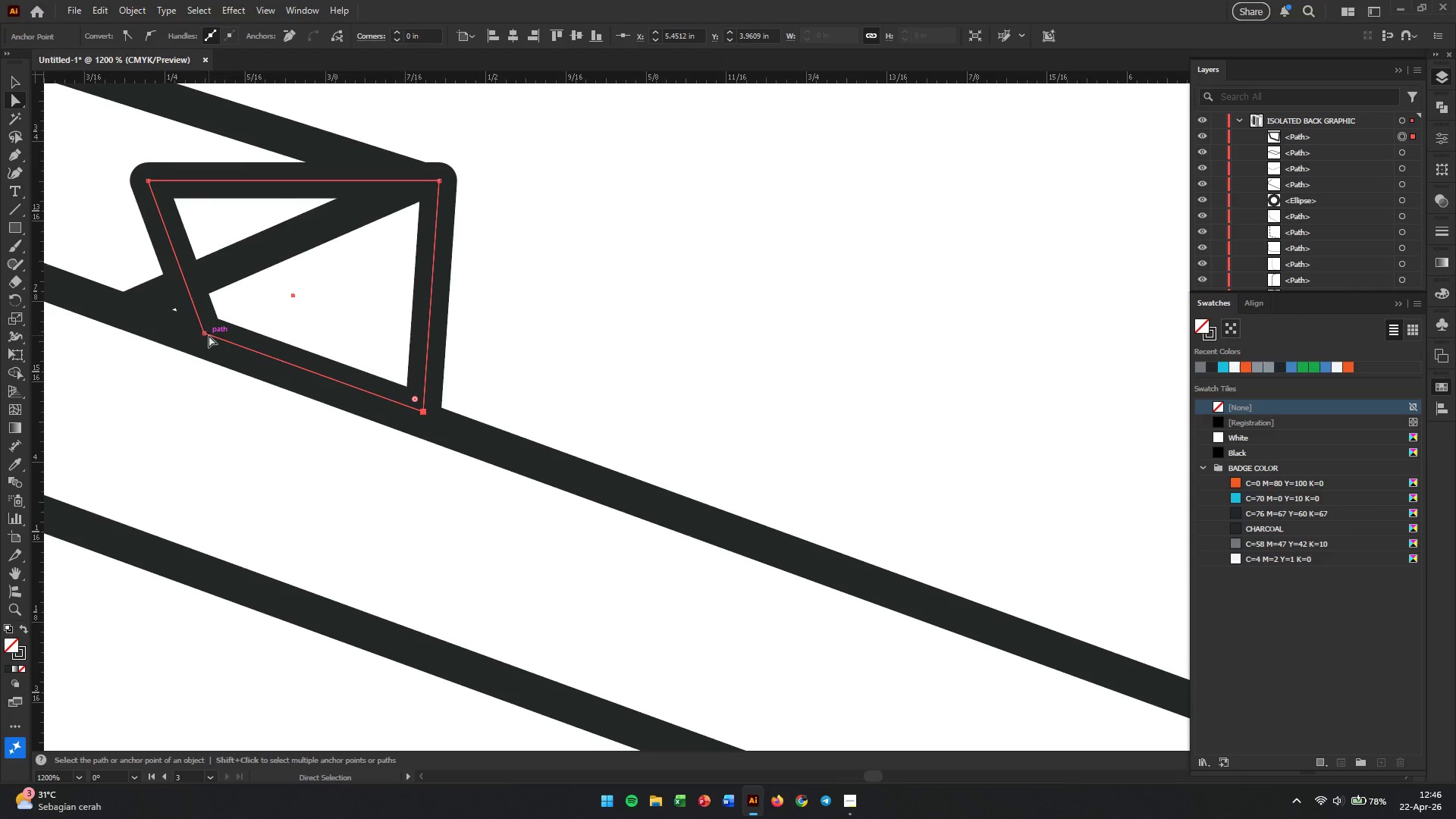 
left_click_drag(start_coordinate=[205, 330], to_coordinate=[142, 313])
 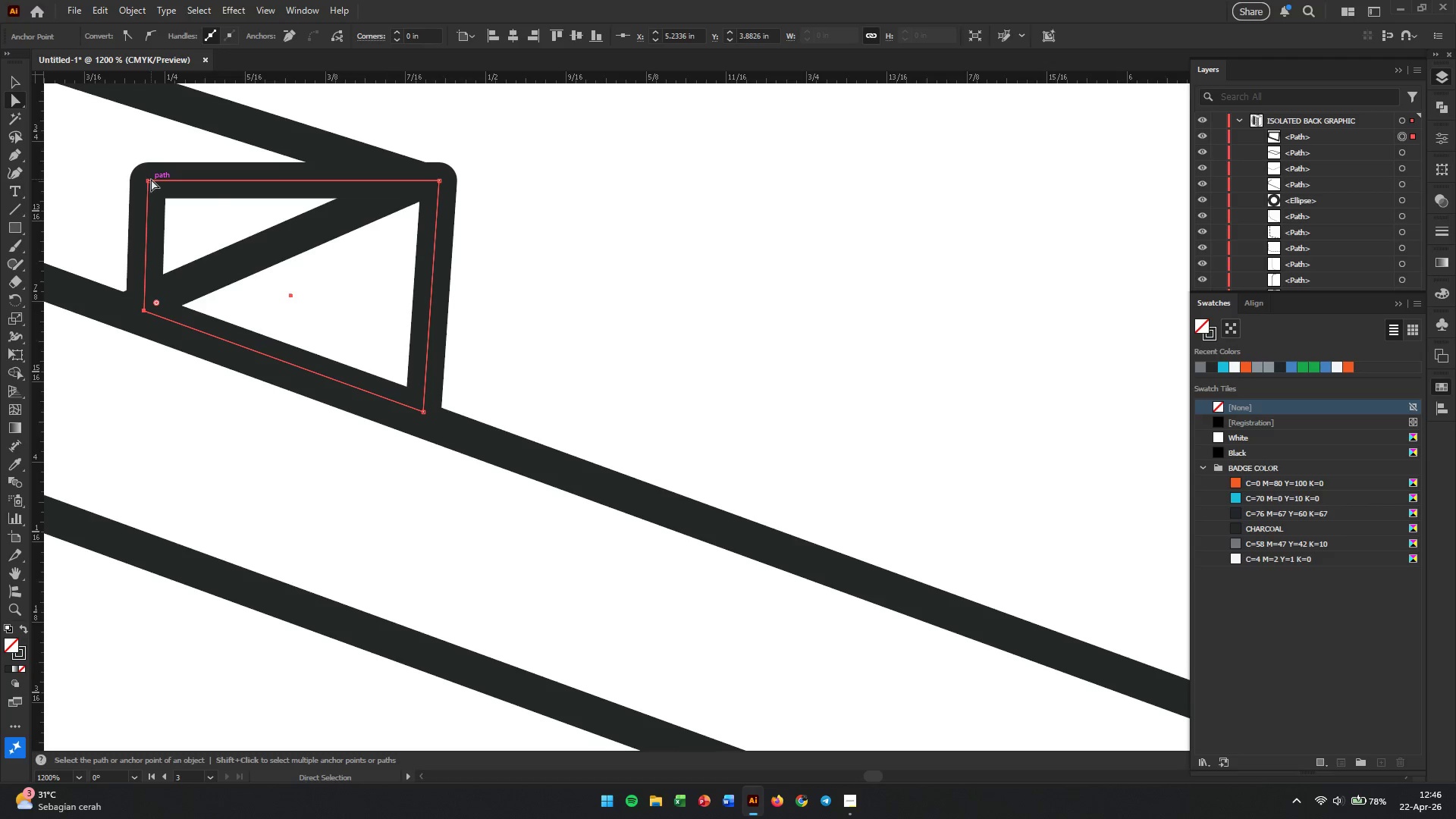 
left_click_drag(start_coordinate=[146, 182], to_coordinate=[215, 275])
 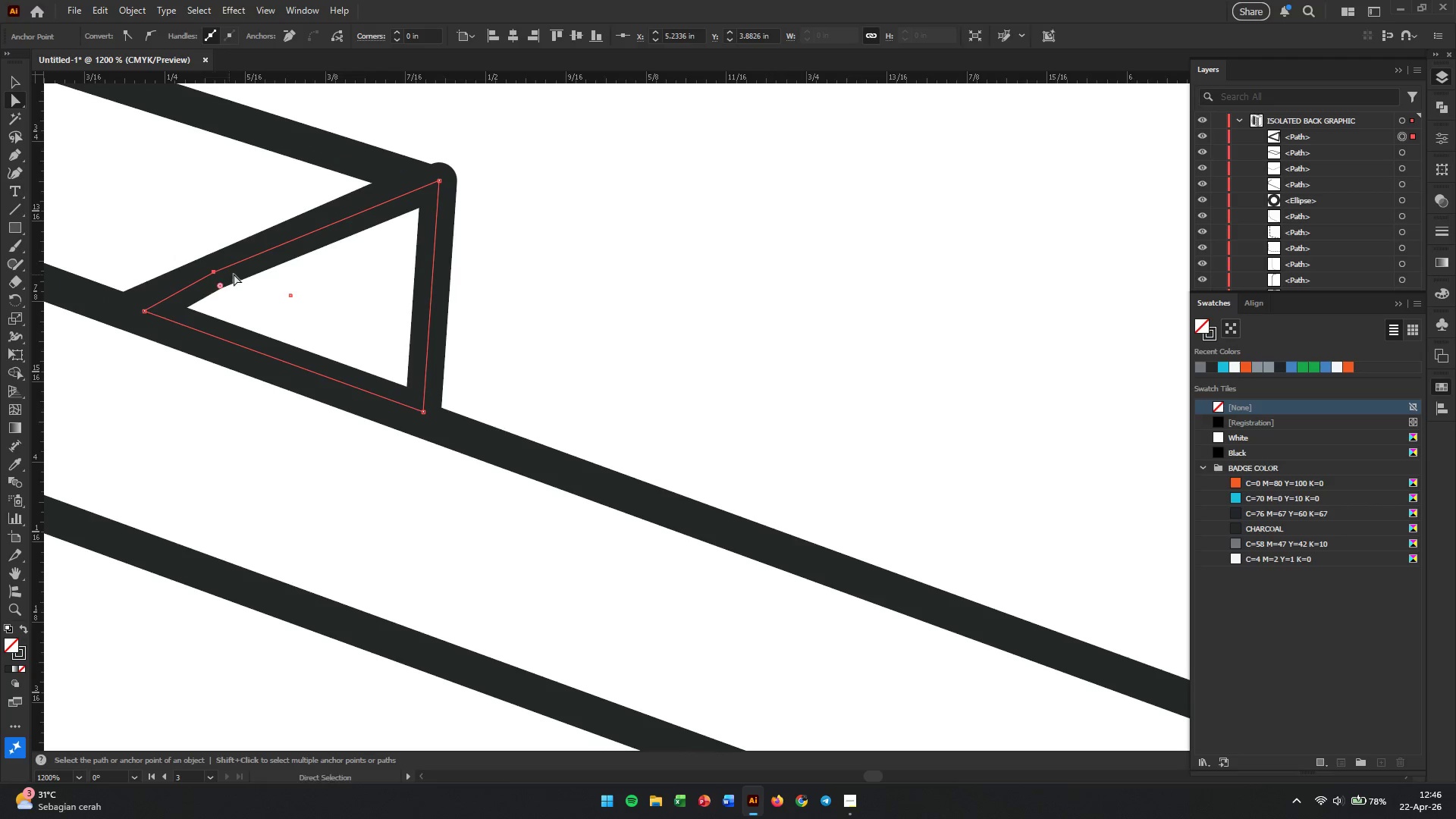 
hold_key(key=AltLeft, duration=1.11)
scroll: coordinate [468, 260], scroll_direction: down, amount: 4.0
 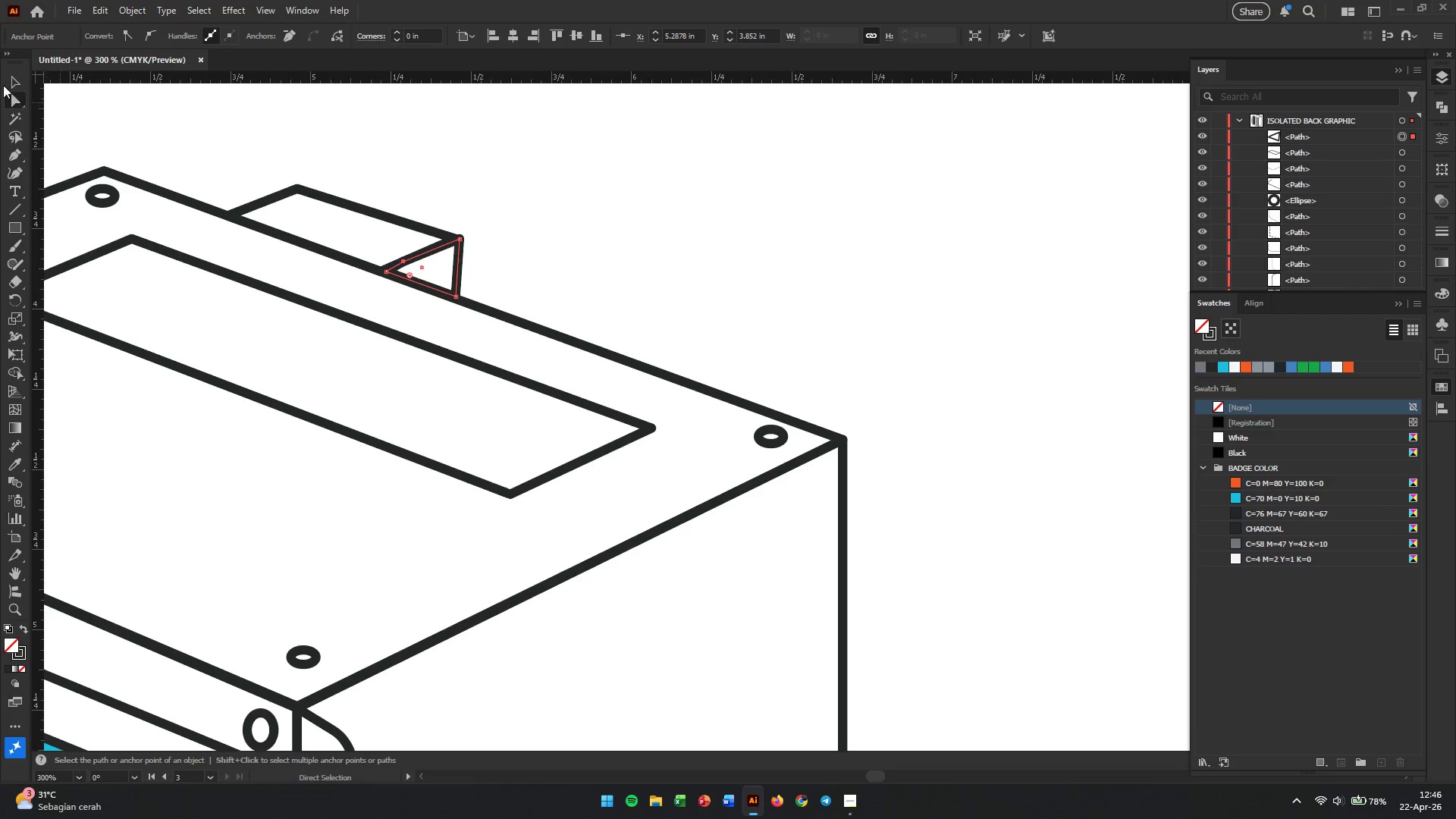 
left_click([9, 77])
 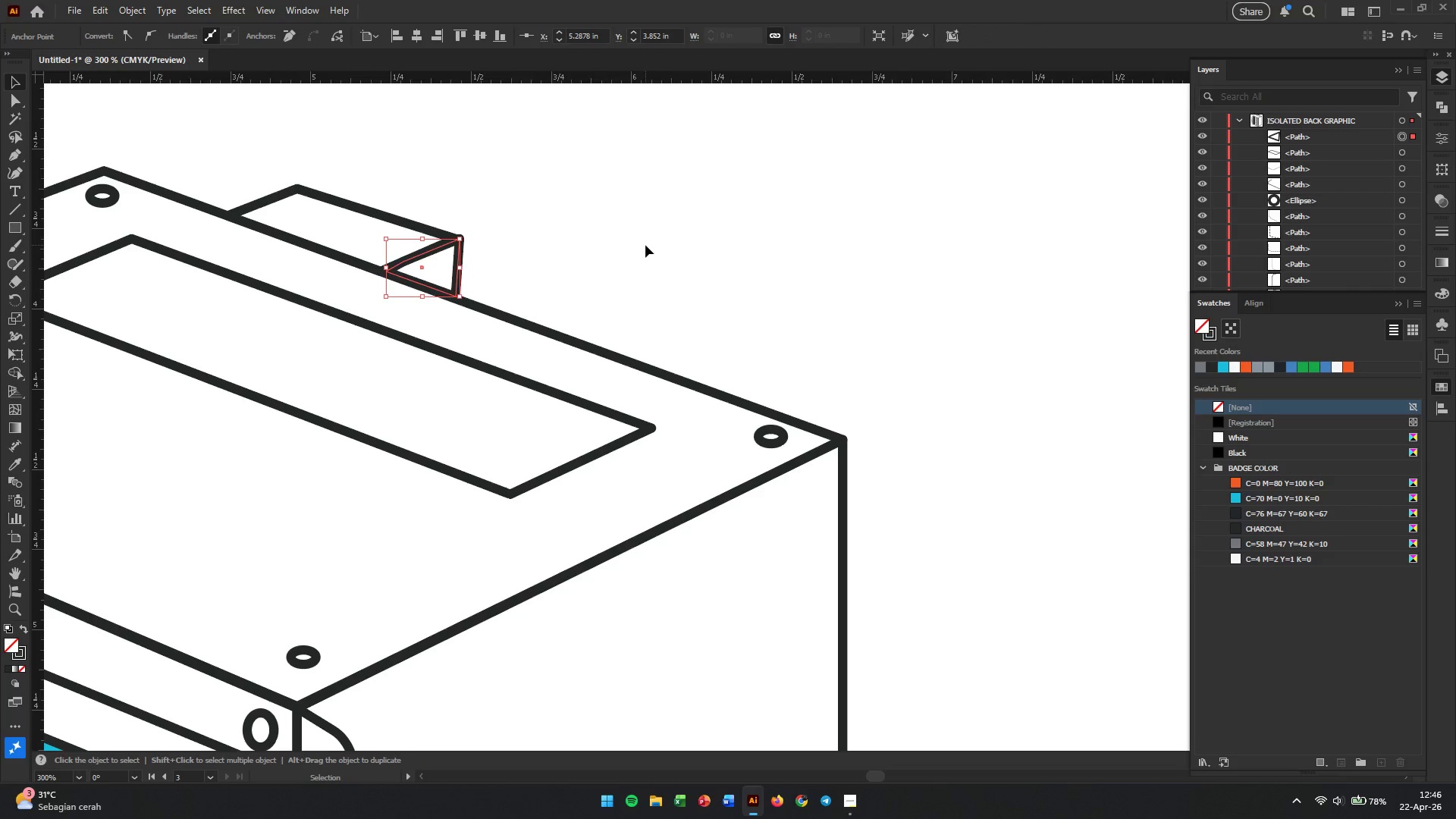 
left_click([645, 245])
 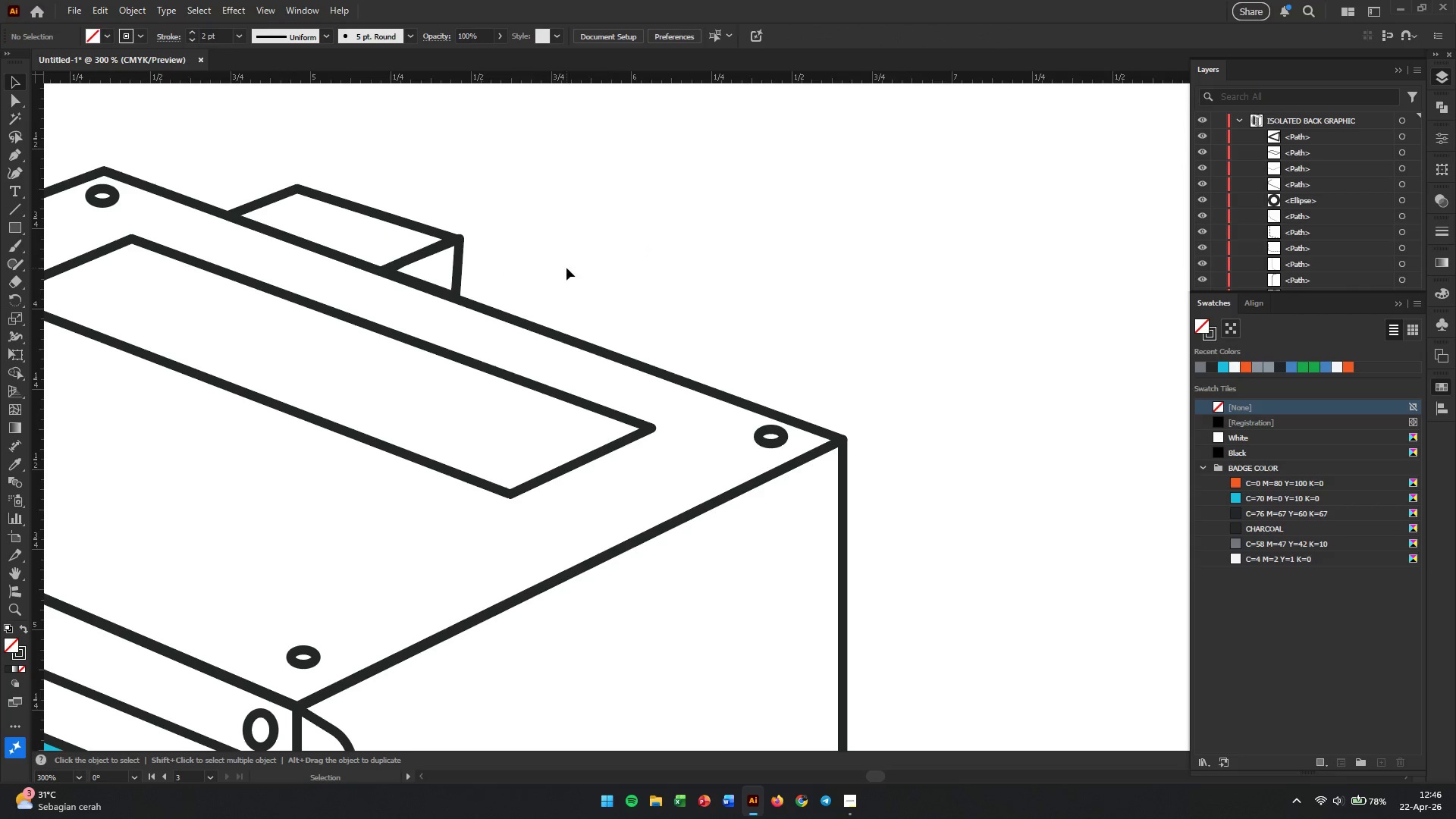 
left_click_drag(start_coordinate=[550, 270], to_coordinate=[369, 215])
 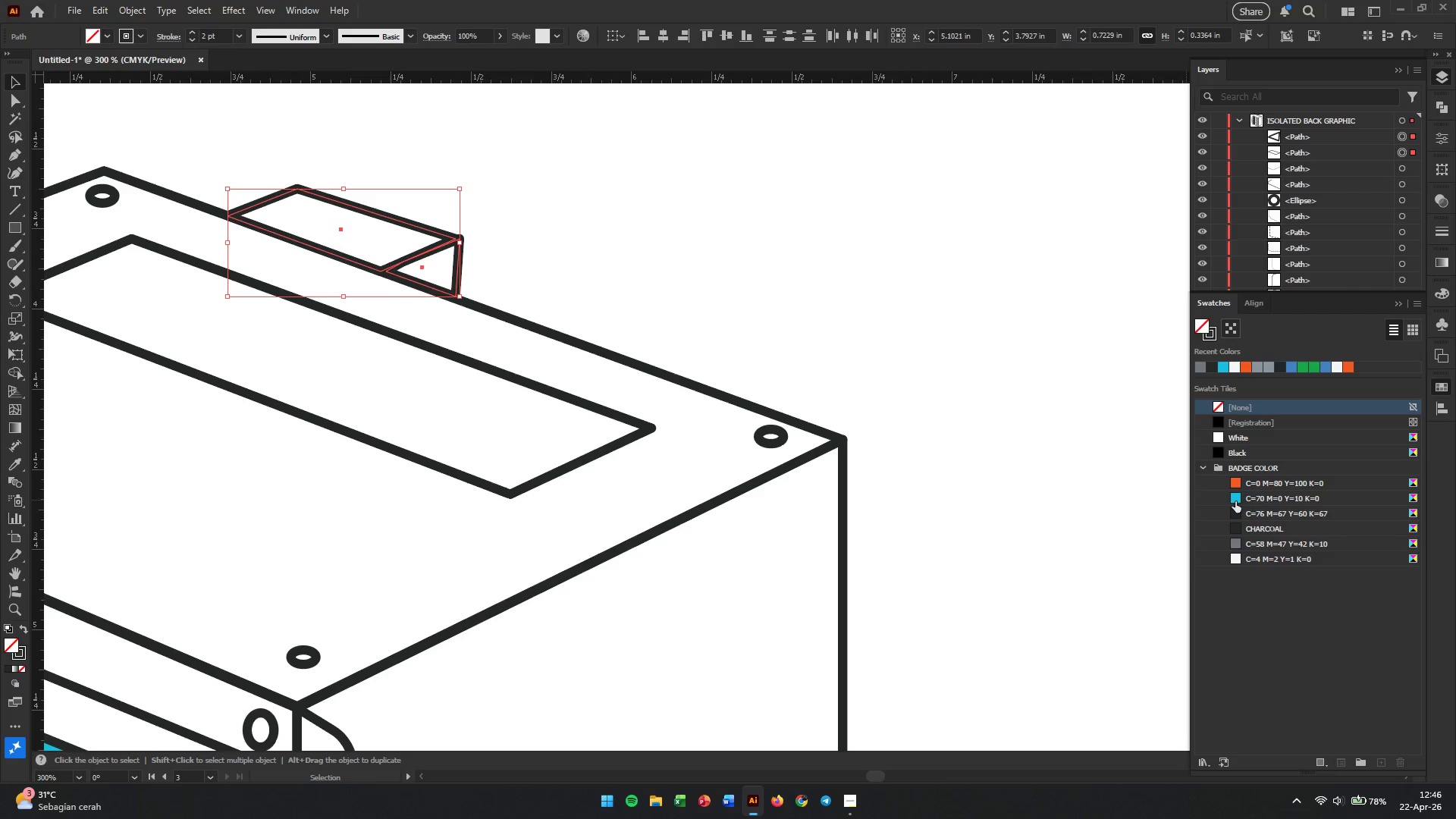 
left_click([1235, 501])
 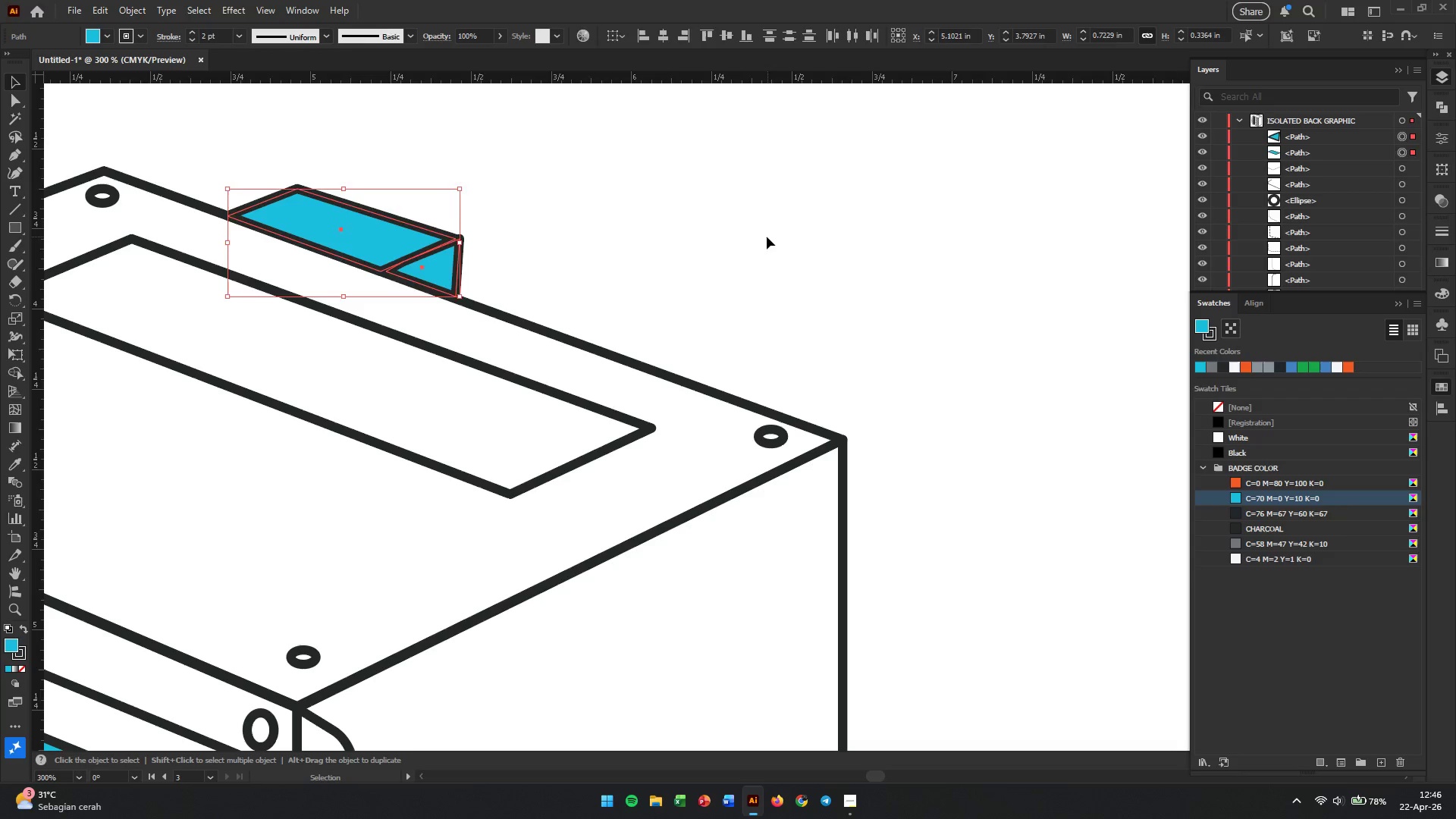 
hold_key(key=AltLeft, duration=0.77)
 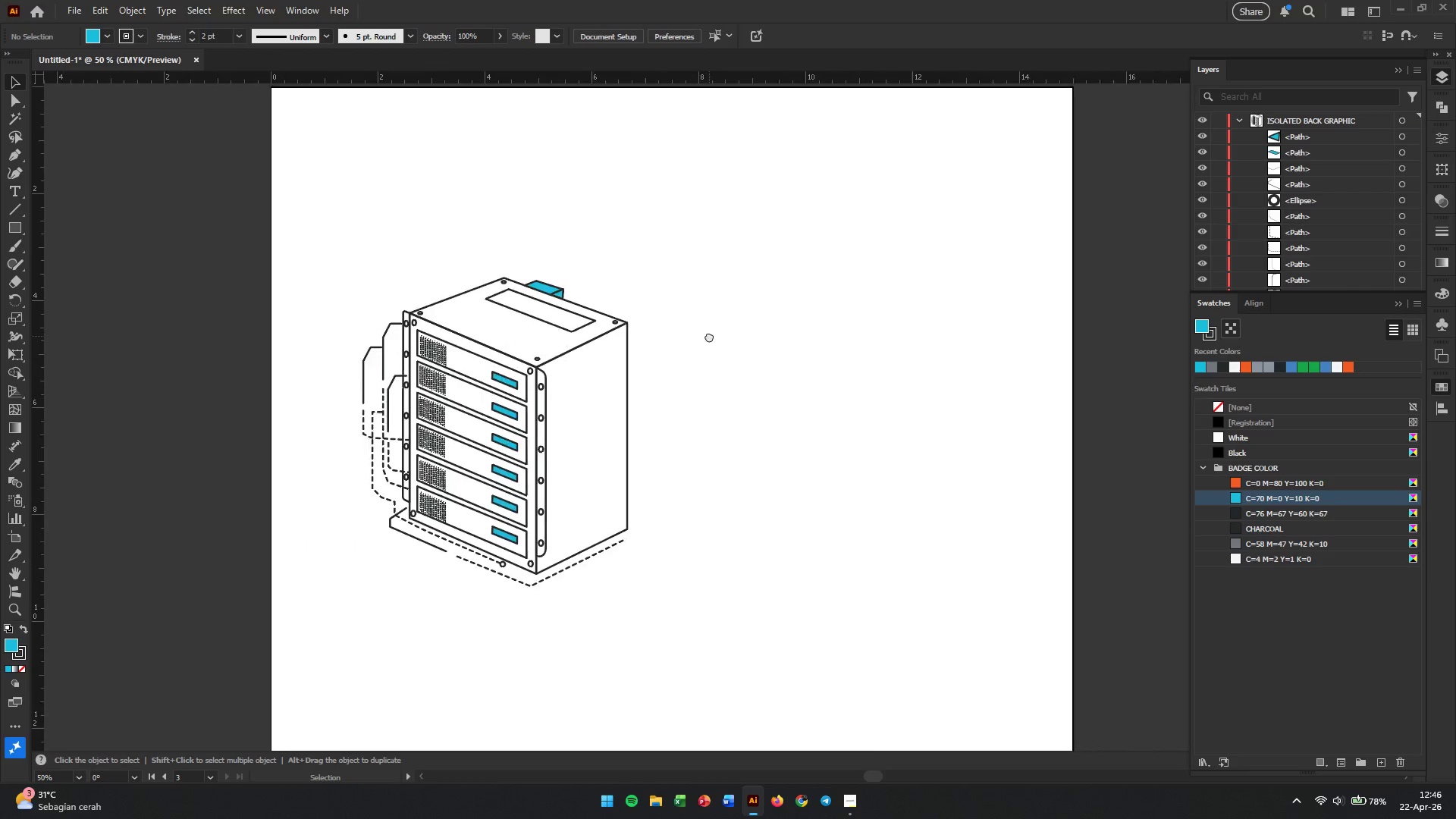 
hold_key(key=Space, duration=0.38)
 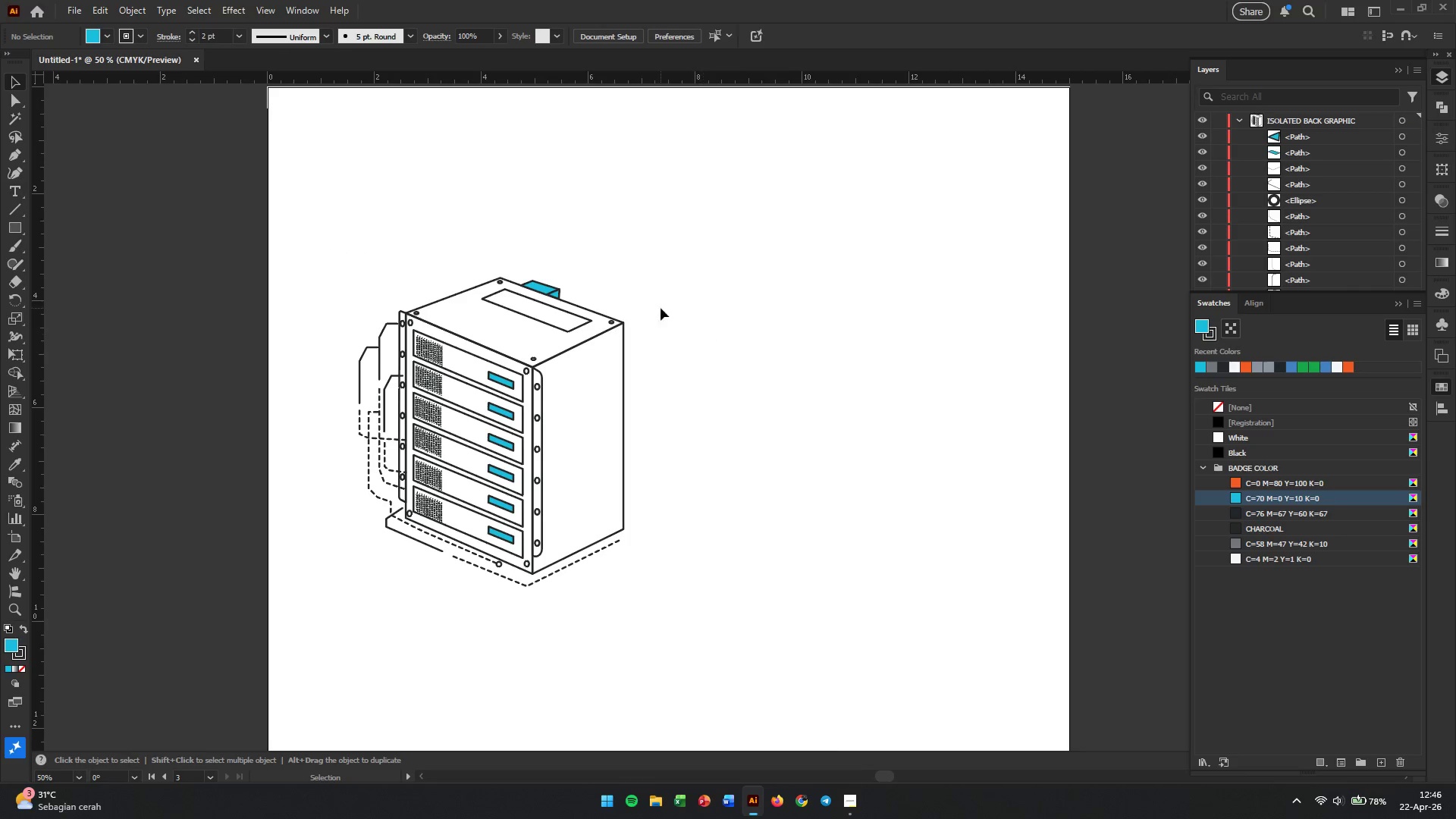 
left_click_drag(start_coordinate=[856, 299], to_coordinate=[705, 336])
 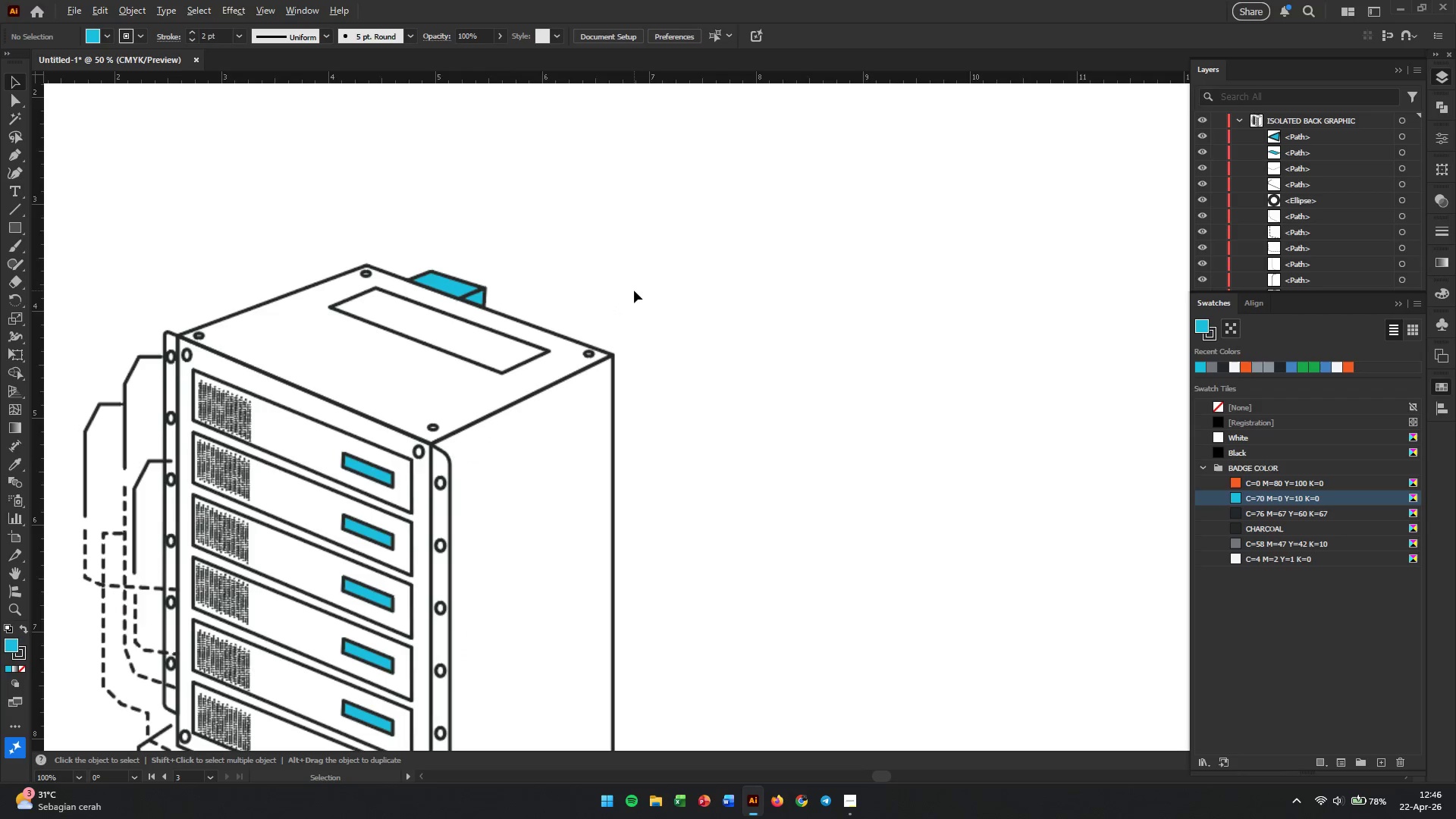 
scroll: coordinate [761, 255], scroll_direction: down, amount: 5.0
 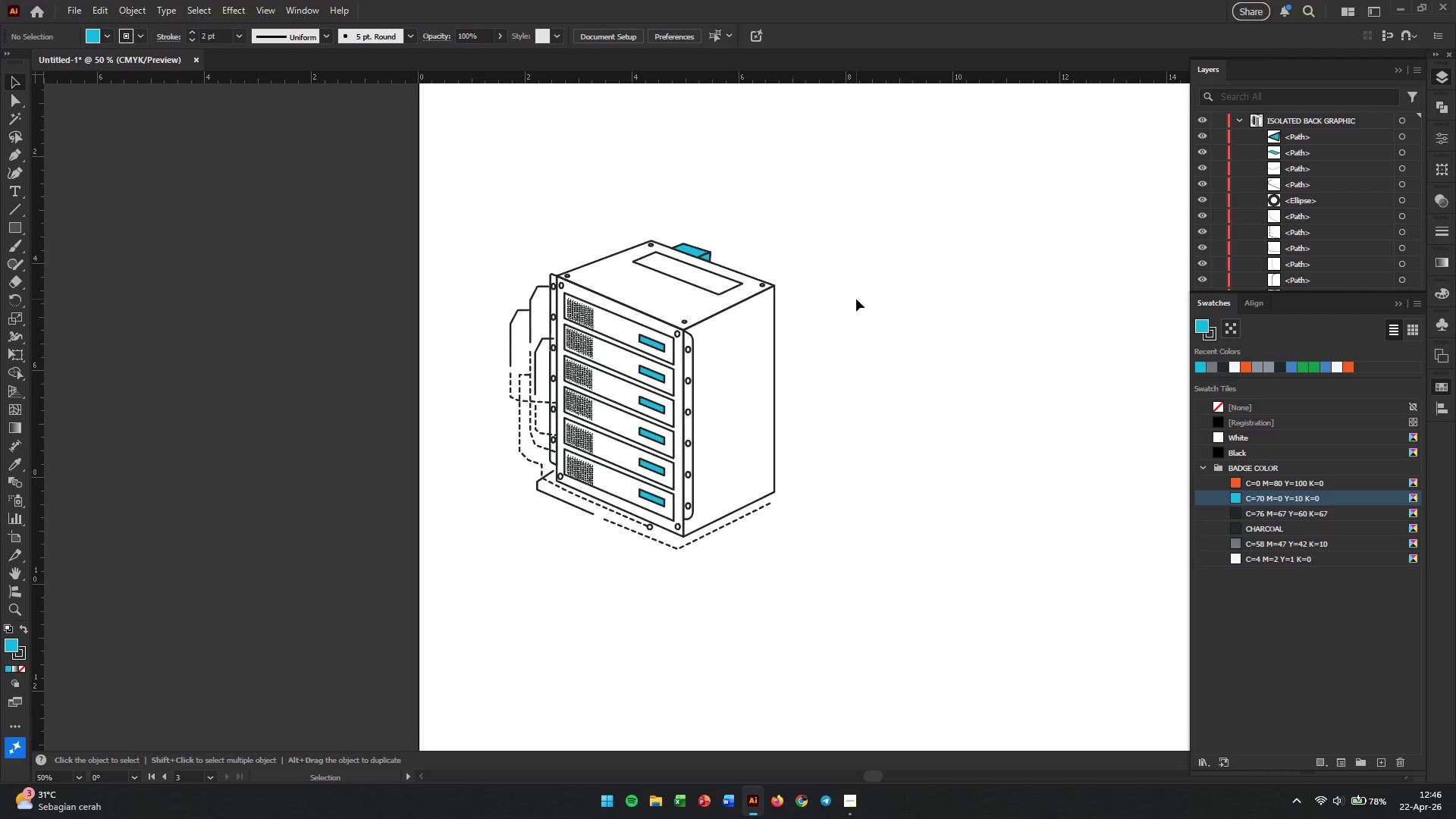 
hold_key(key=AltLeft, duration=0.33)
scroll: coordinate [634, 290], scroll_direction: up, amount: 2.0
 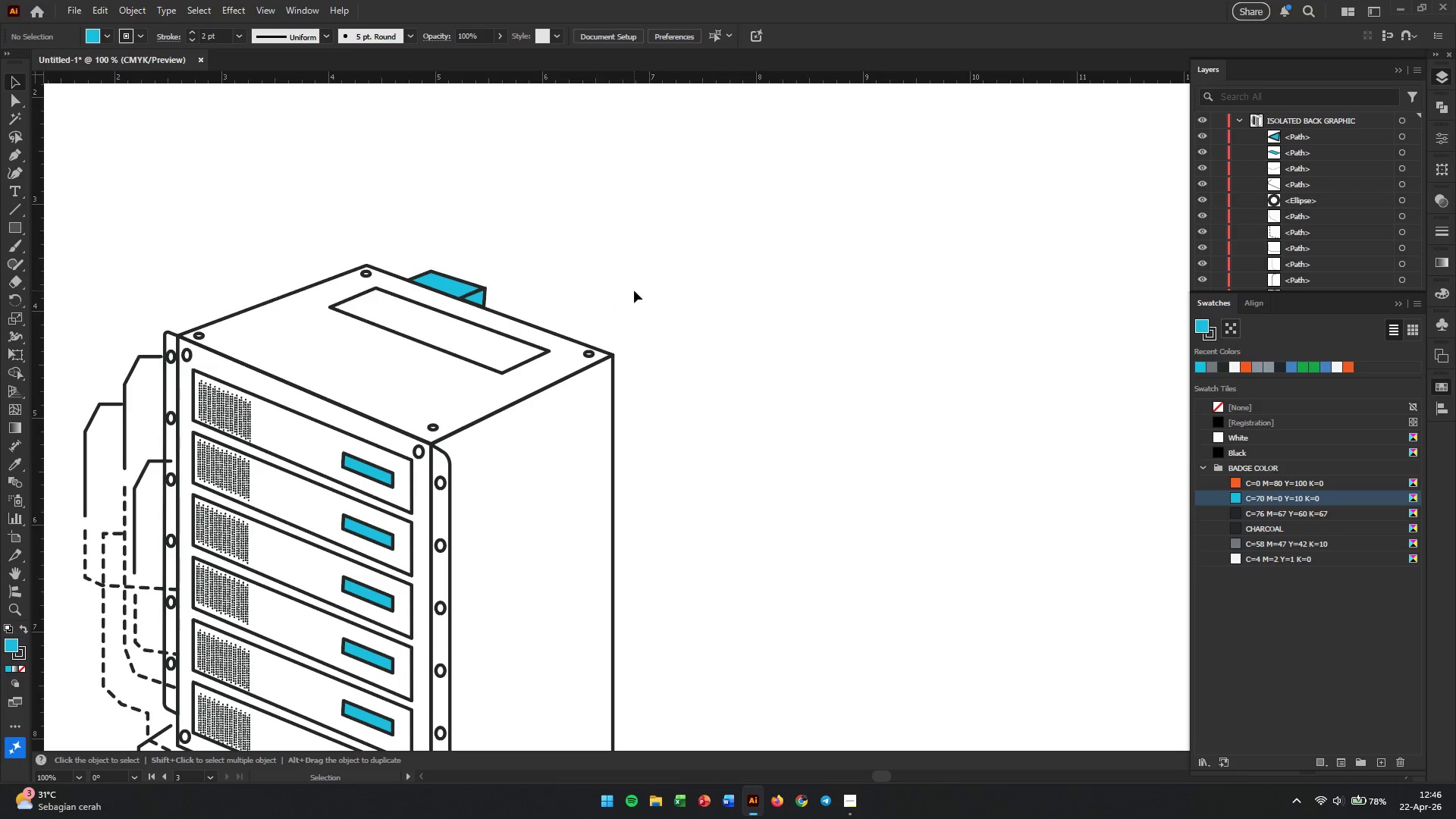 
wait(6.66)
 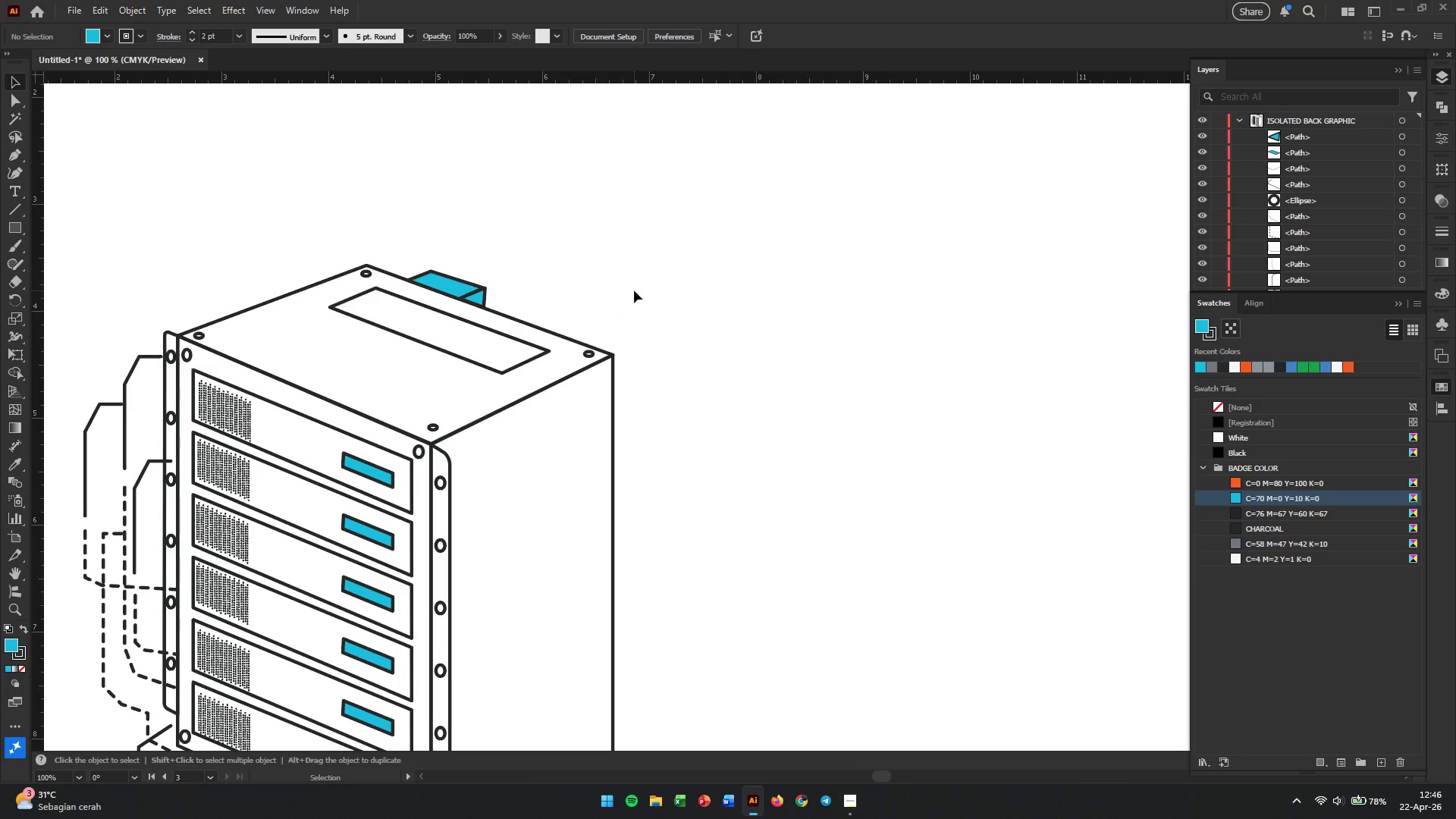 
left_click([10, 176])
 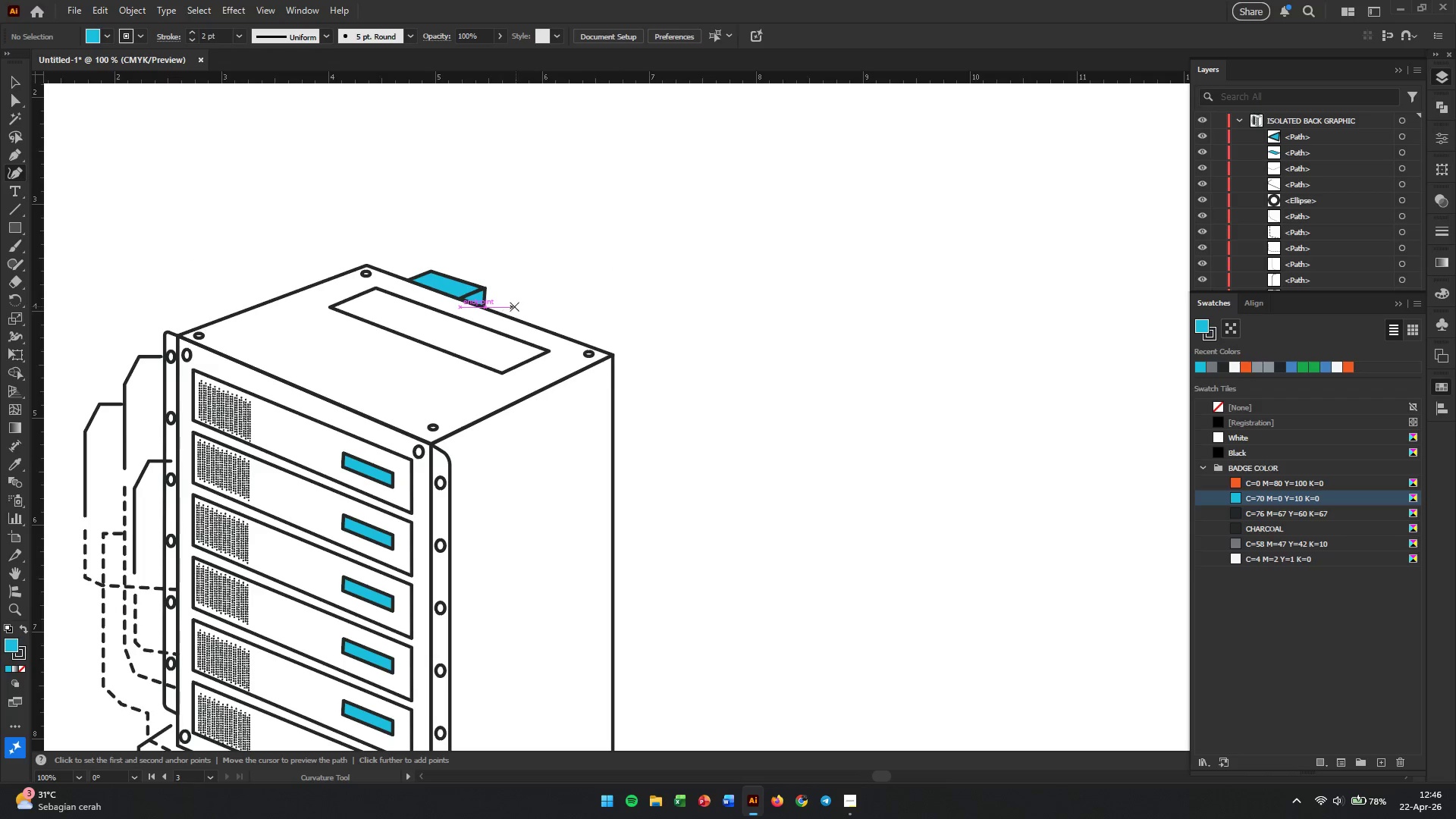 
hold_key(key=AltLeft, duration=0.33)
scroll: coordinate [623, 303], scroll_direction: up, amount: 3.0
 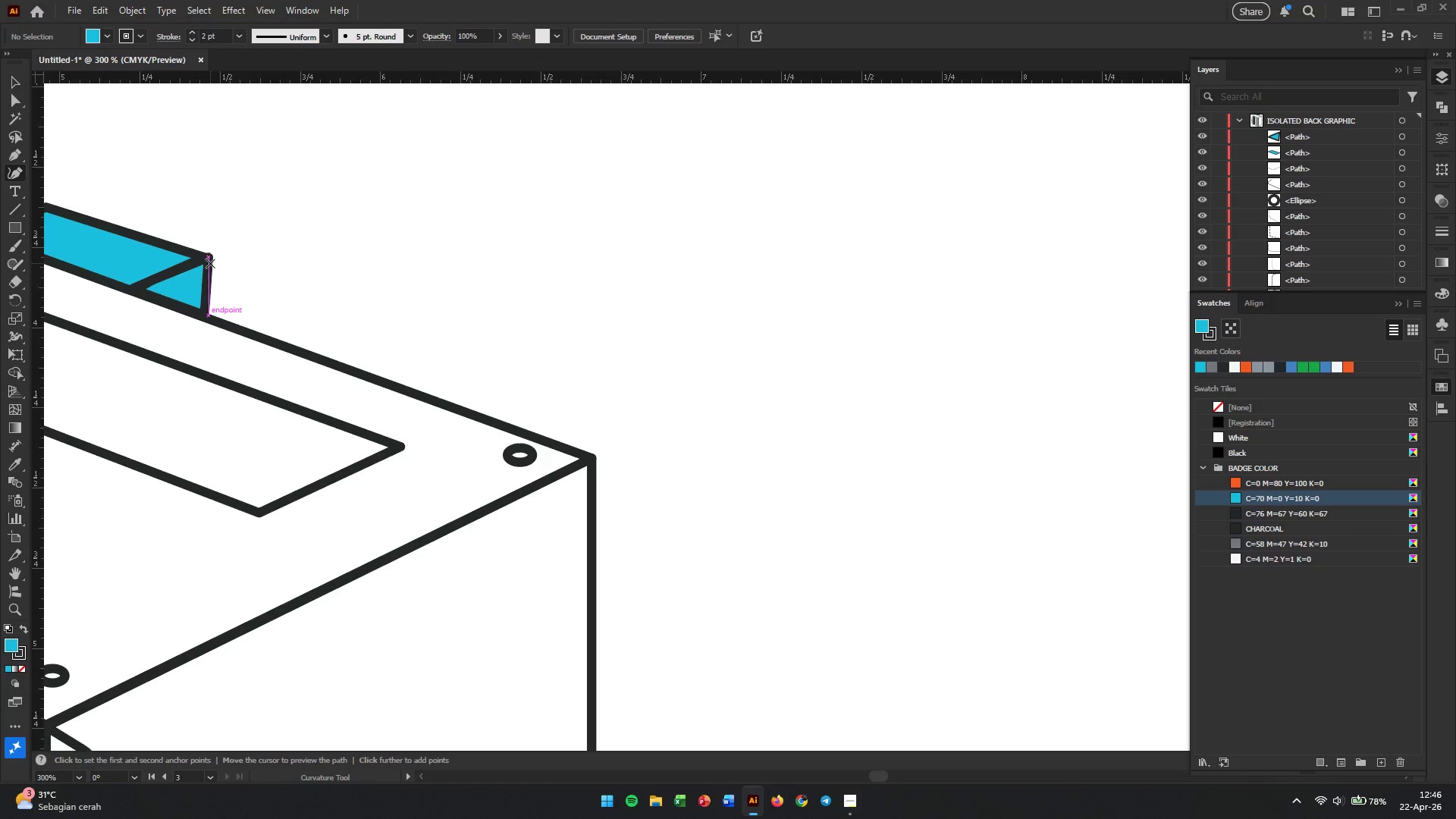 
left_click([210, 271])
 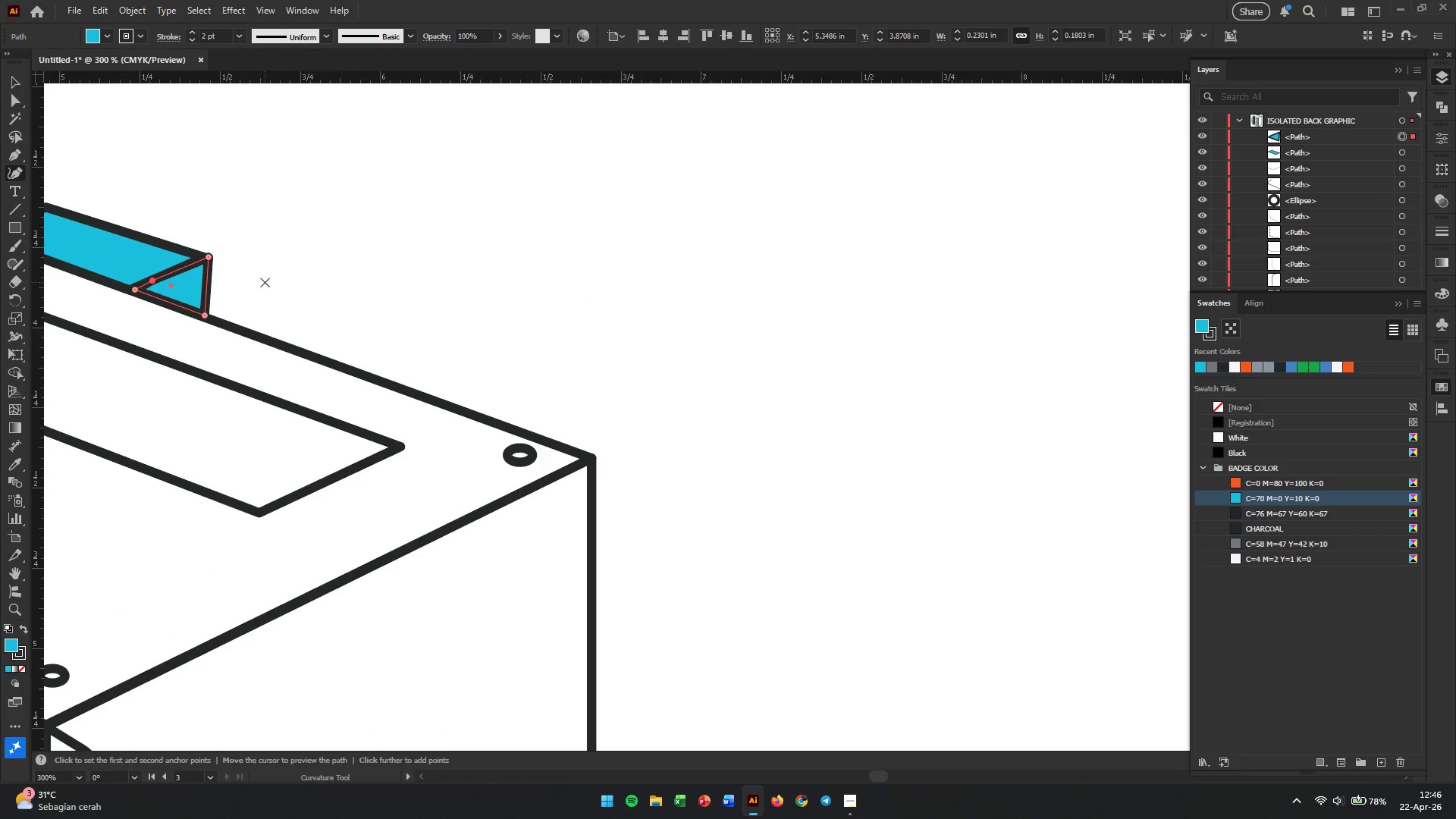 
left_click([265, 282])
 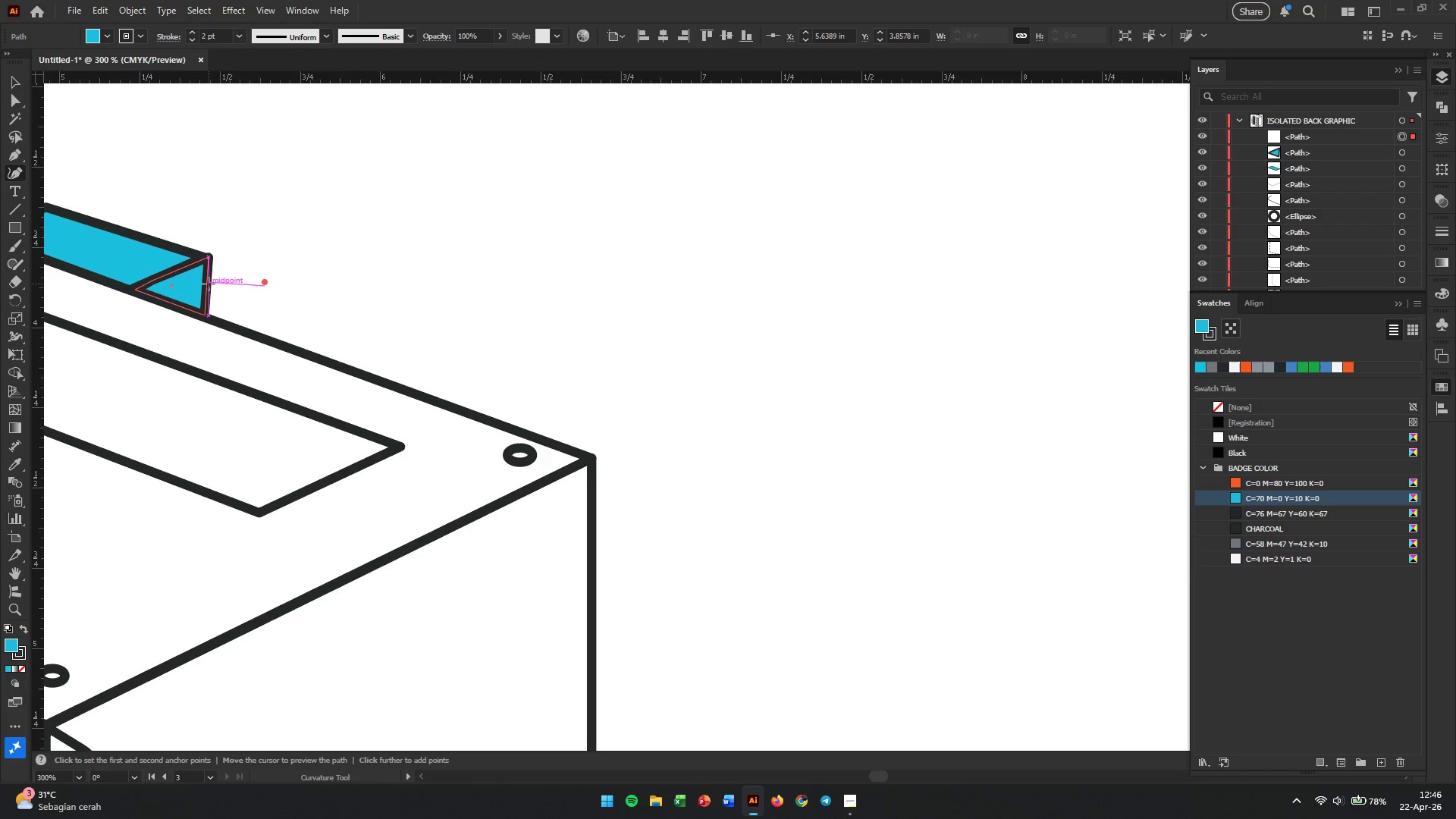 
key(Backspace)
 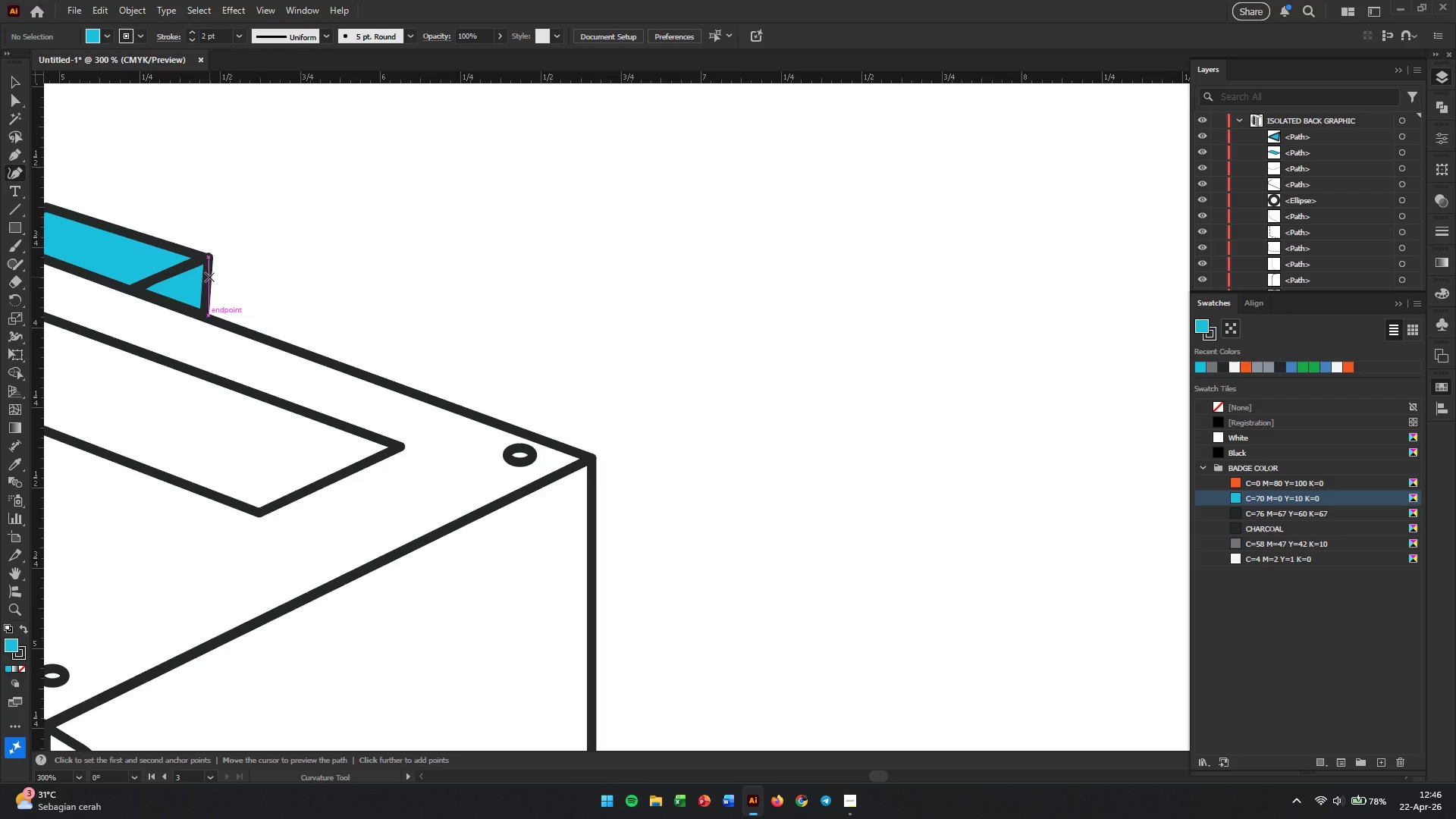 
left_click([209, 277])
 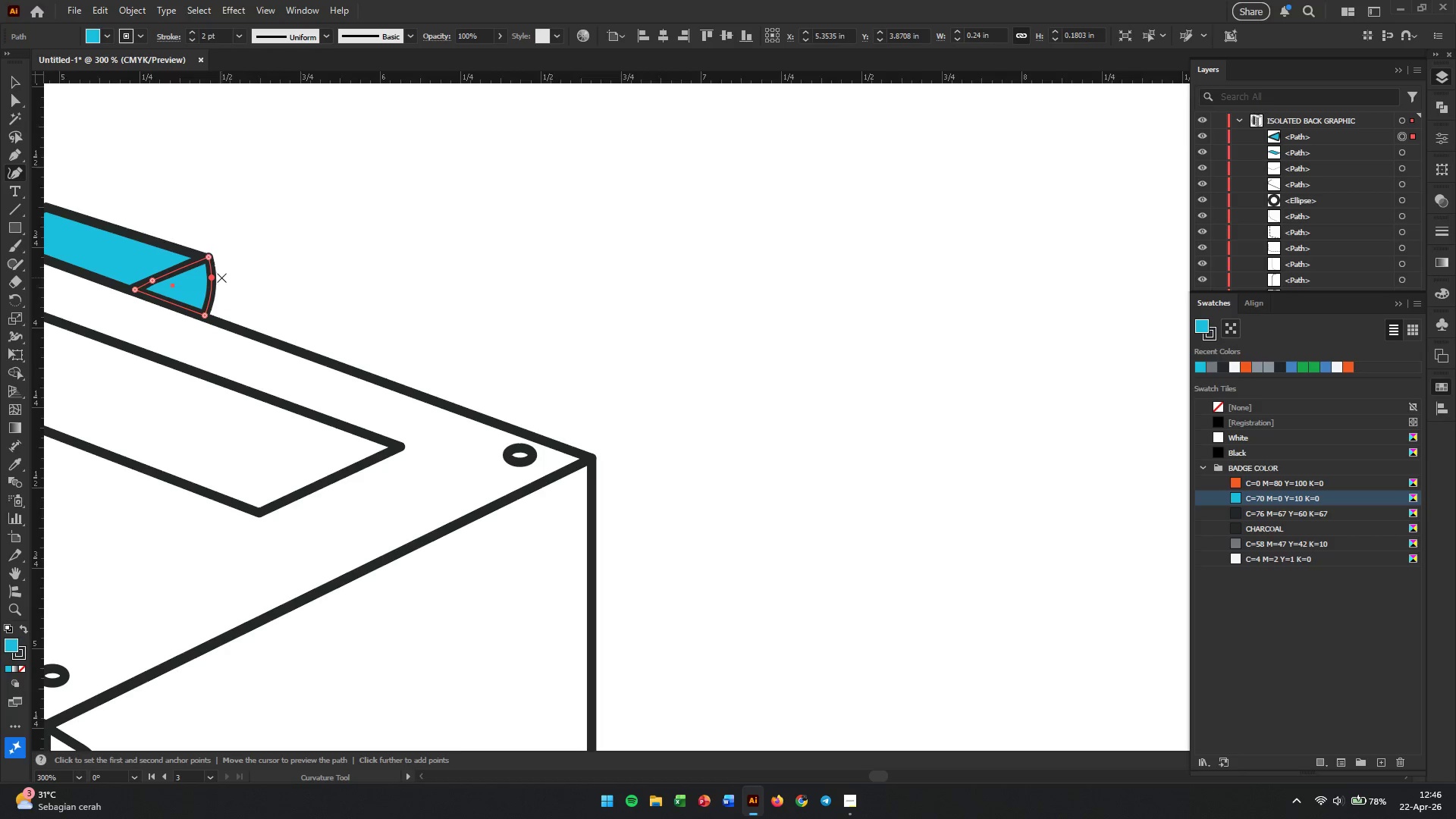 
key(Control+Z)
 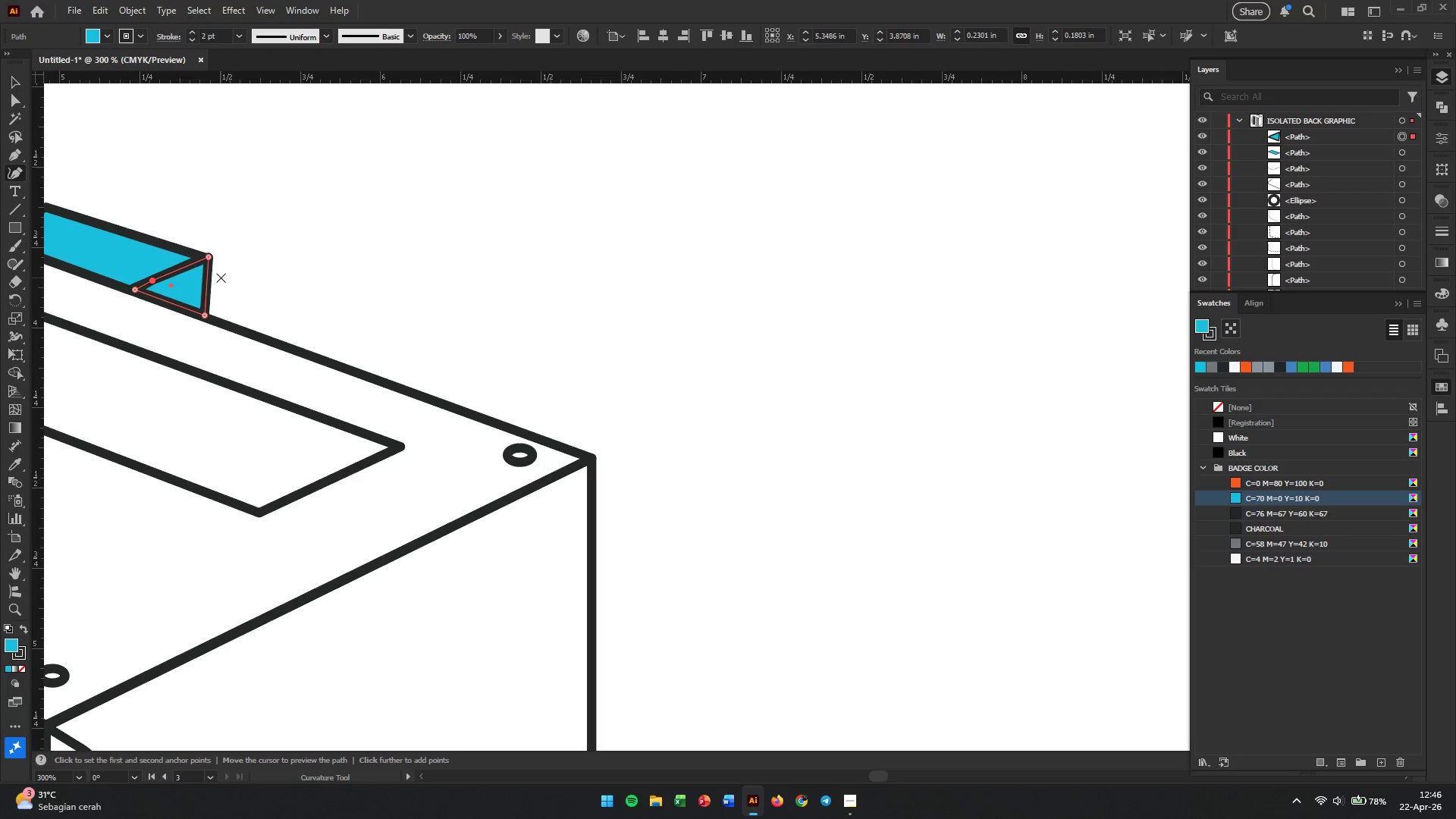 
left_click([221, 278])
 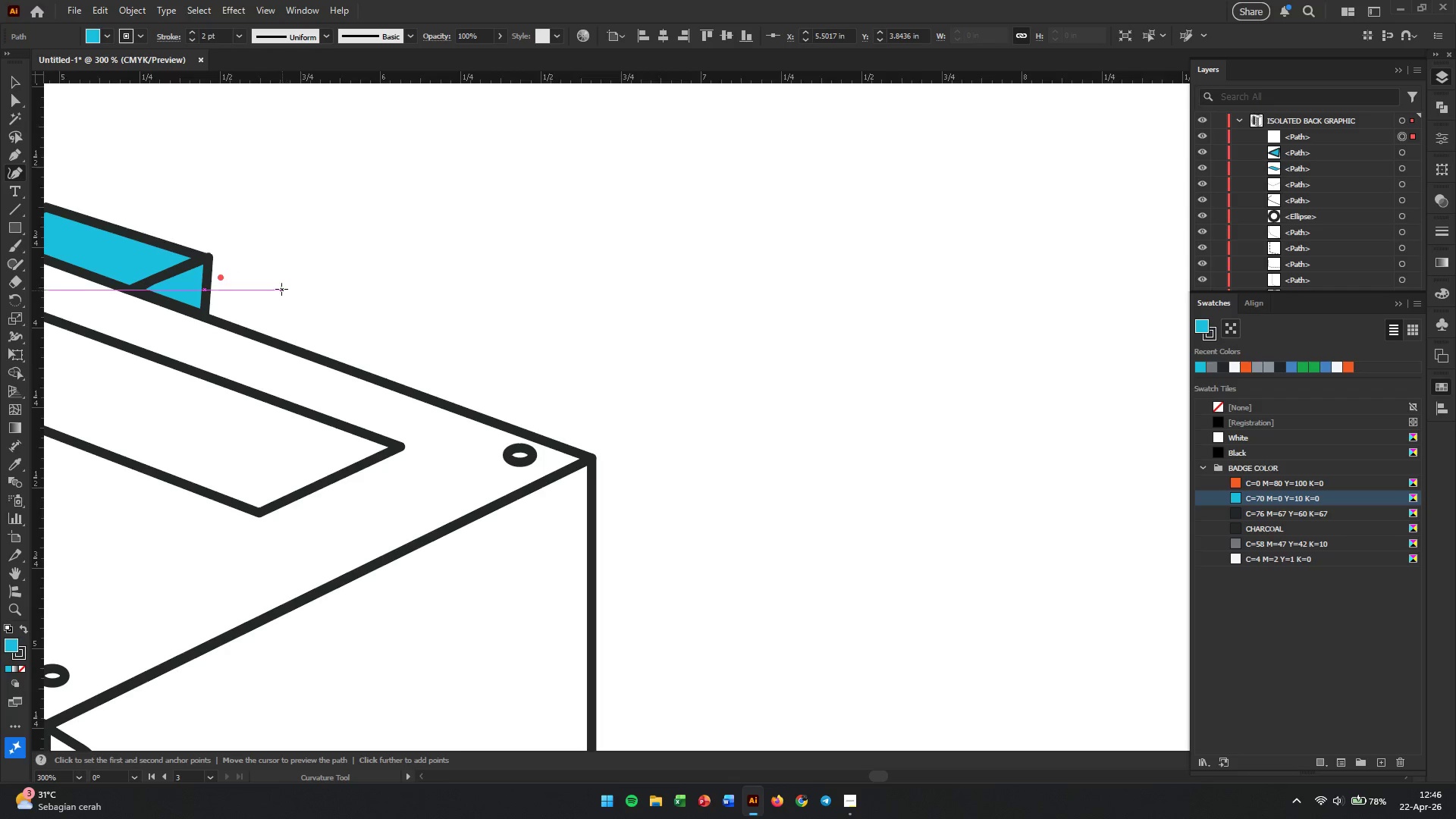 
left_click([281, 288])
 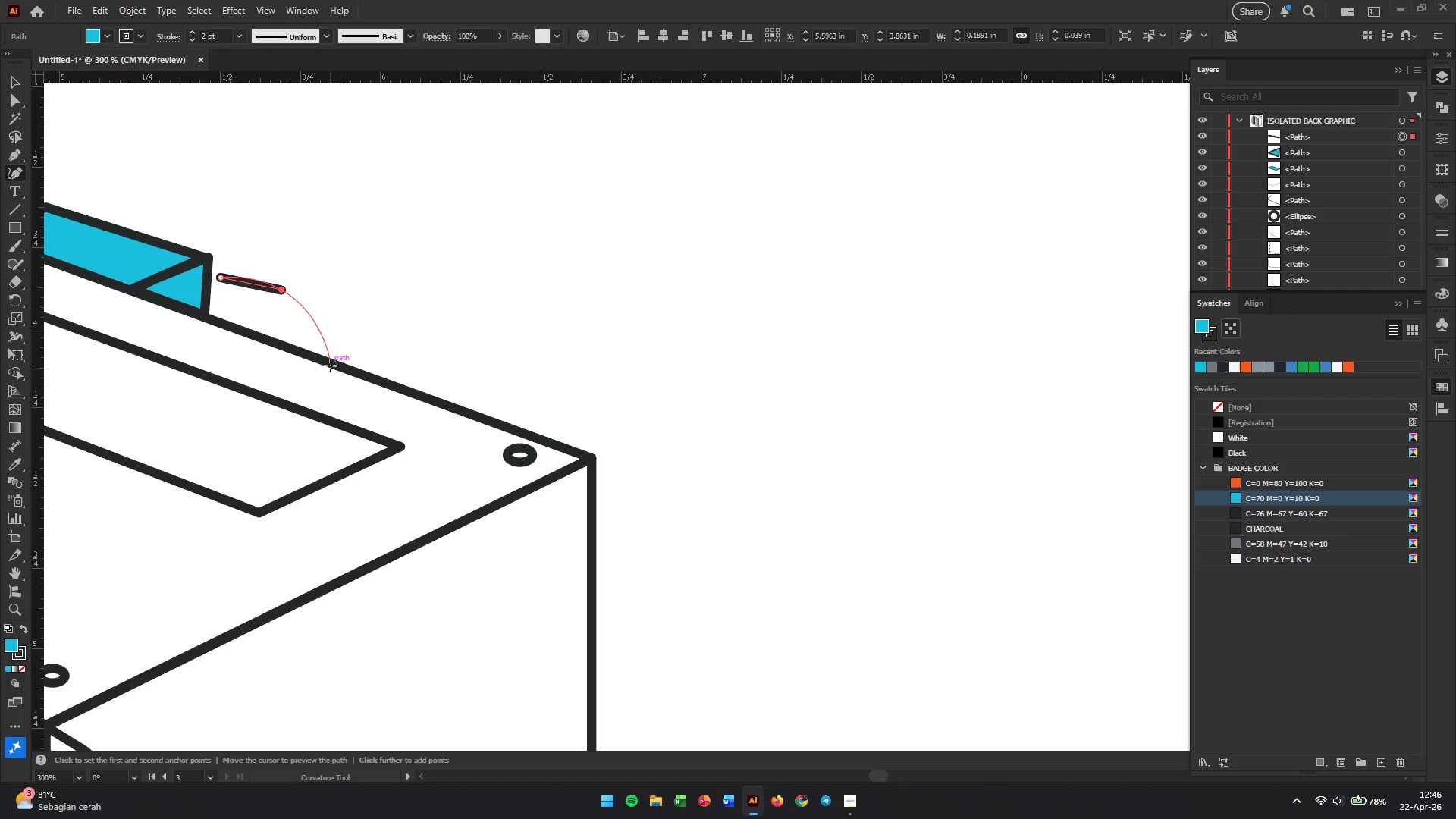 
left_click([330, 366])
 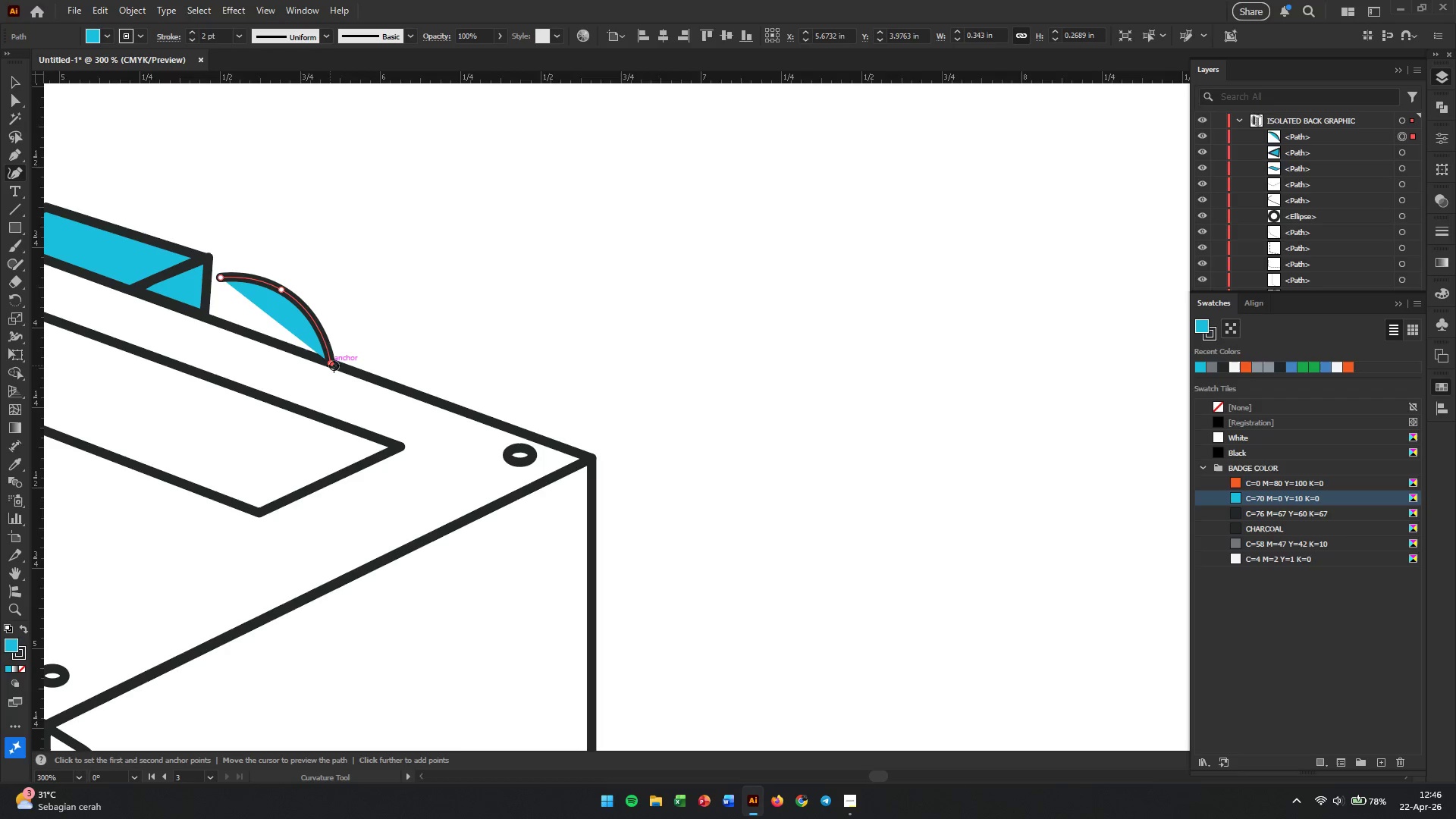 
wait(5.69)
 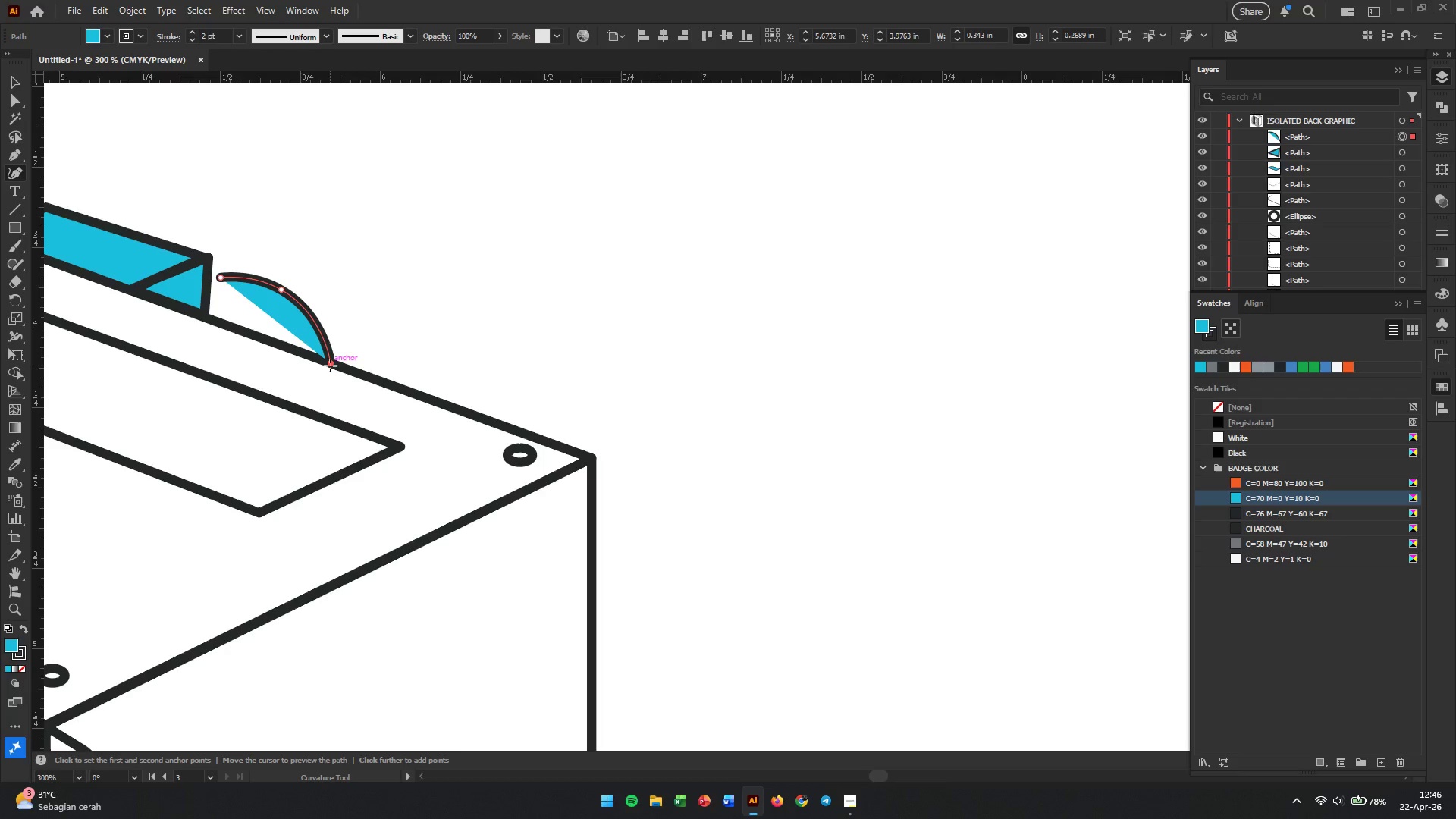 
key(Escape)
 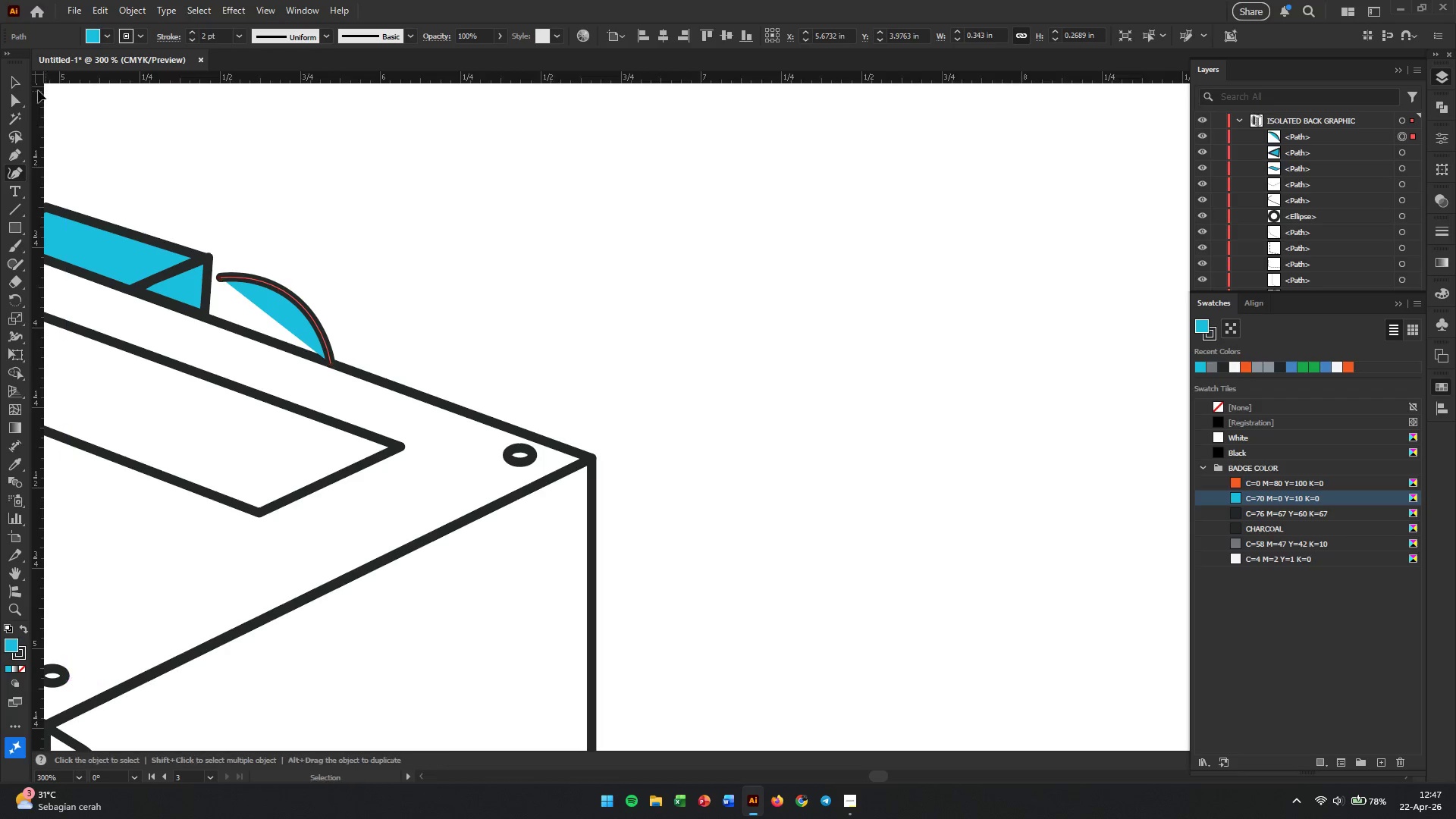 
left_click([15, 78])
 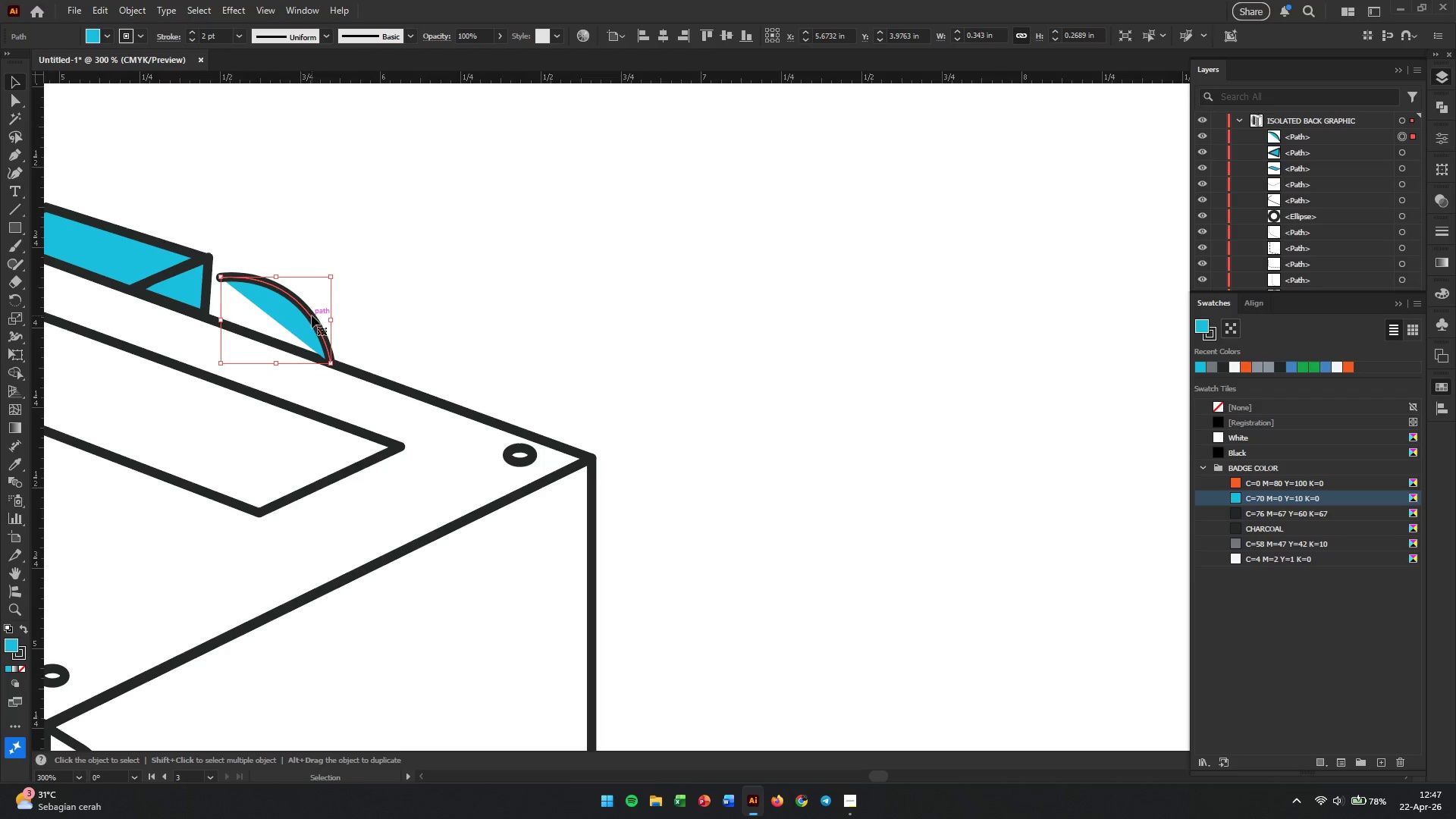 
left_click_drag(start_coordinate=[309, 315], to_coordinate=[535, 315])
 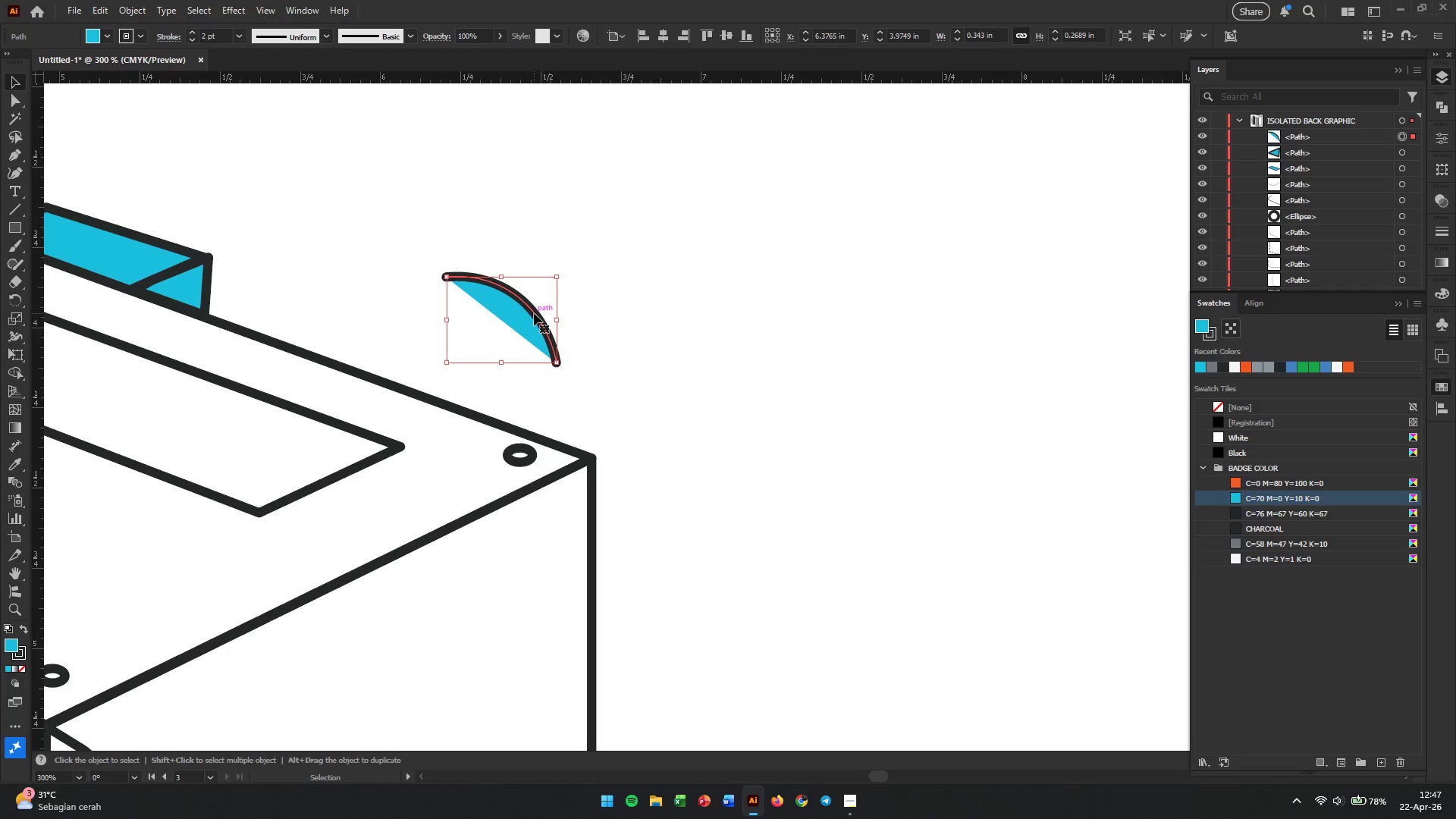 
left_click_drag(start_coordinate=[534, 313], to_coordinate=[566, 277])
 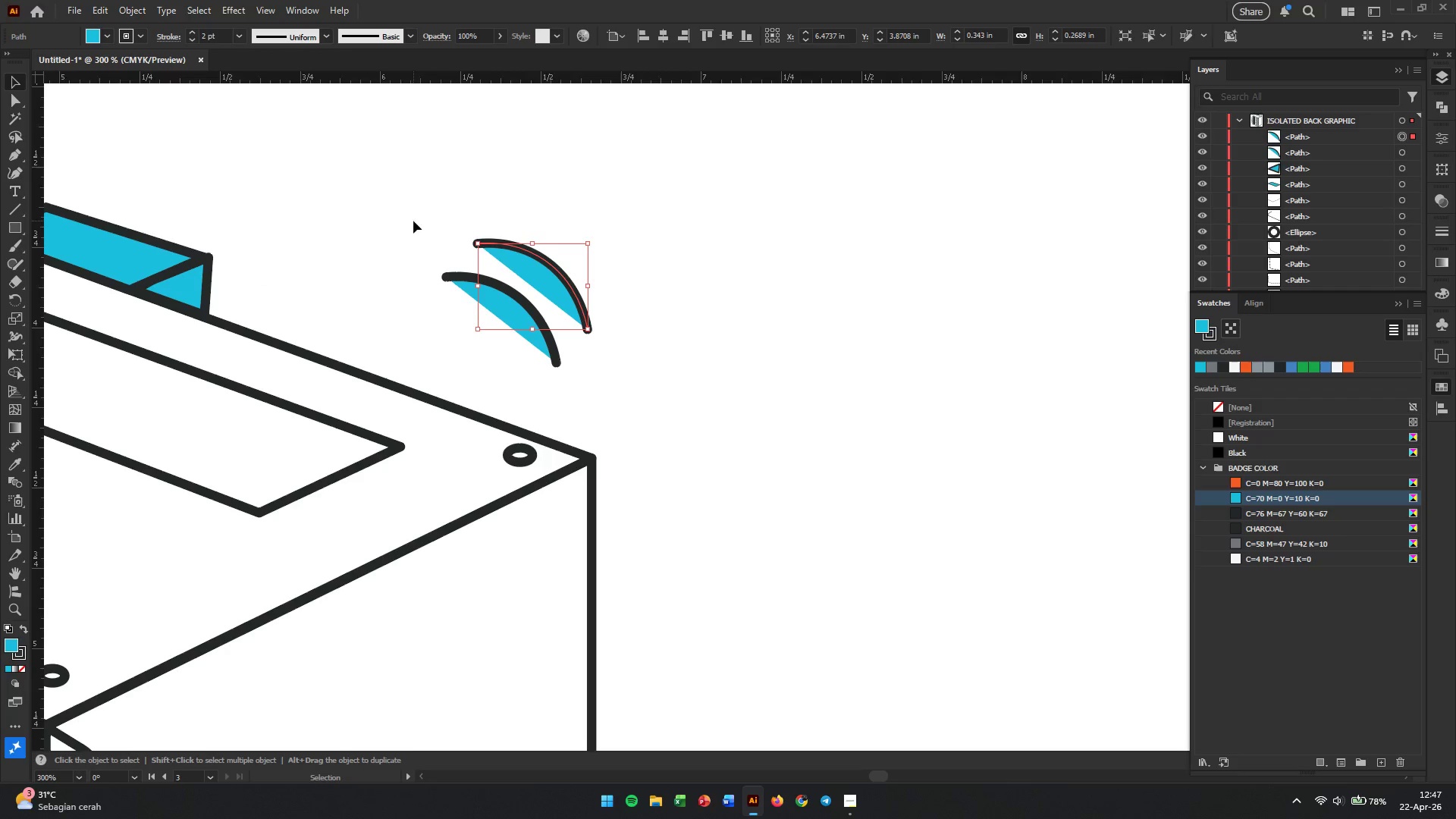 
left_click_drag(start_coordinate=[406, 208], to_coordinate=[632, 395])
 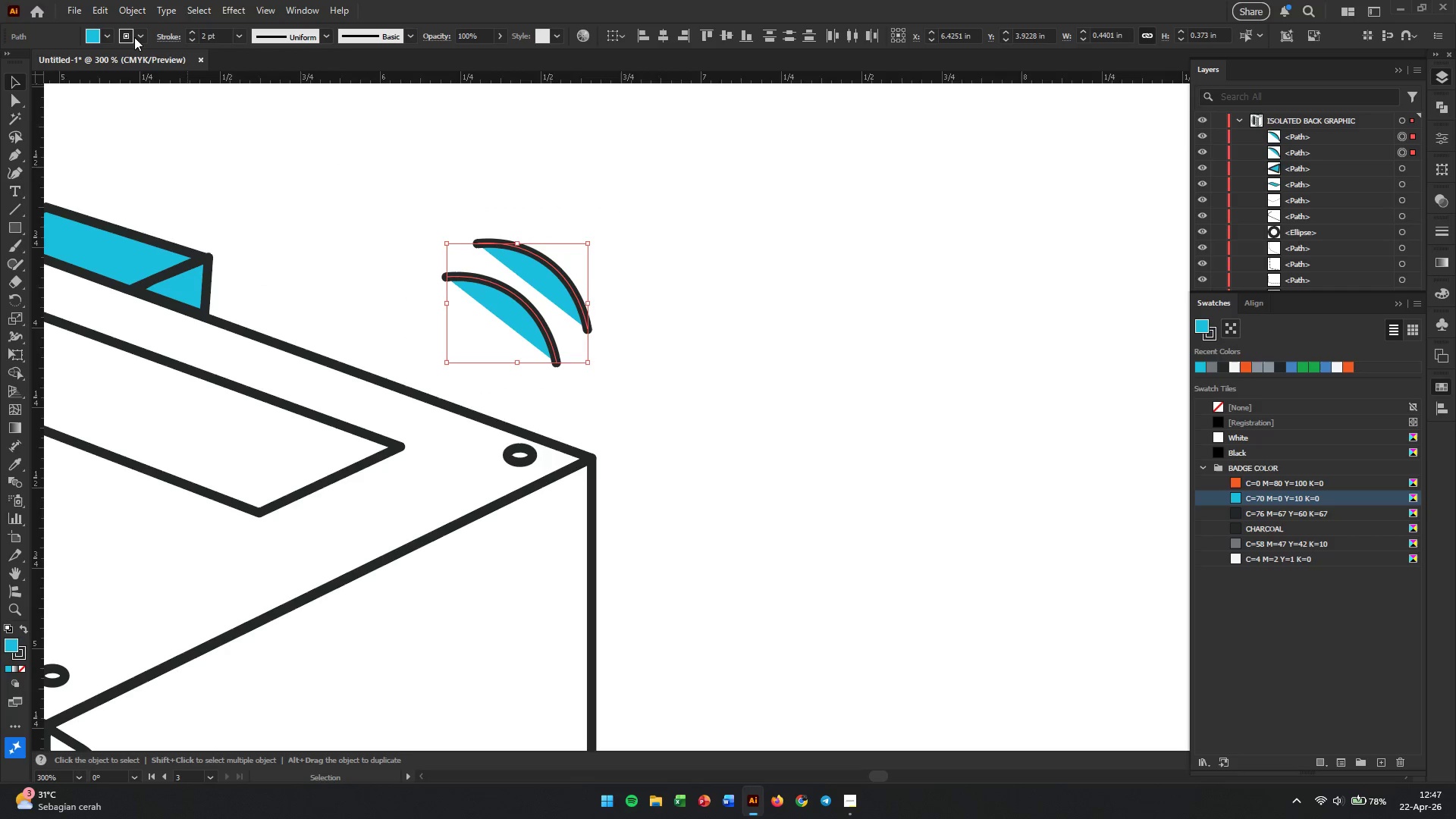 
left_click([105, 38])
 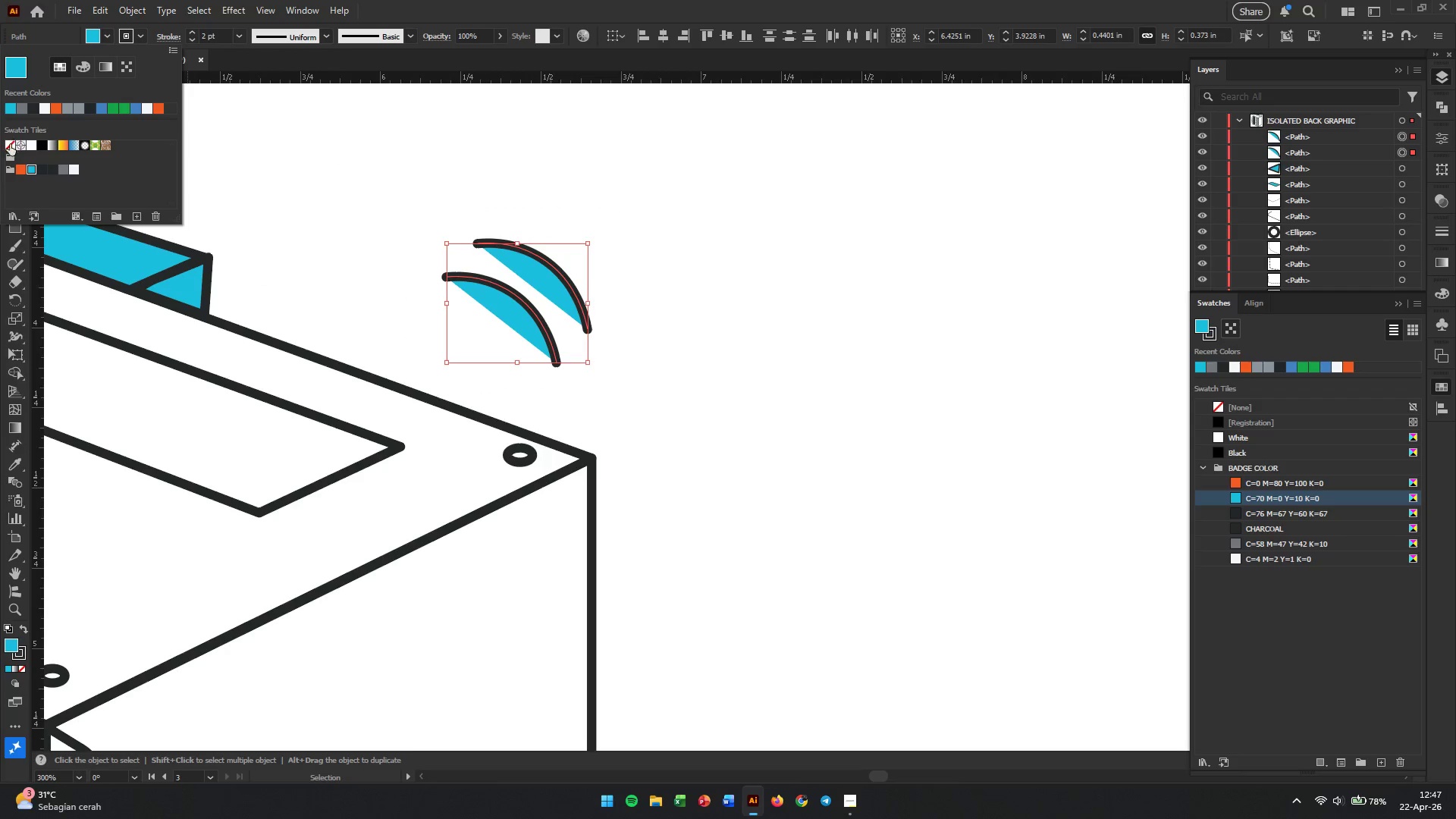 
left_click([7, 145])
 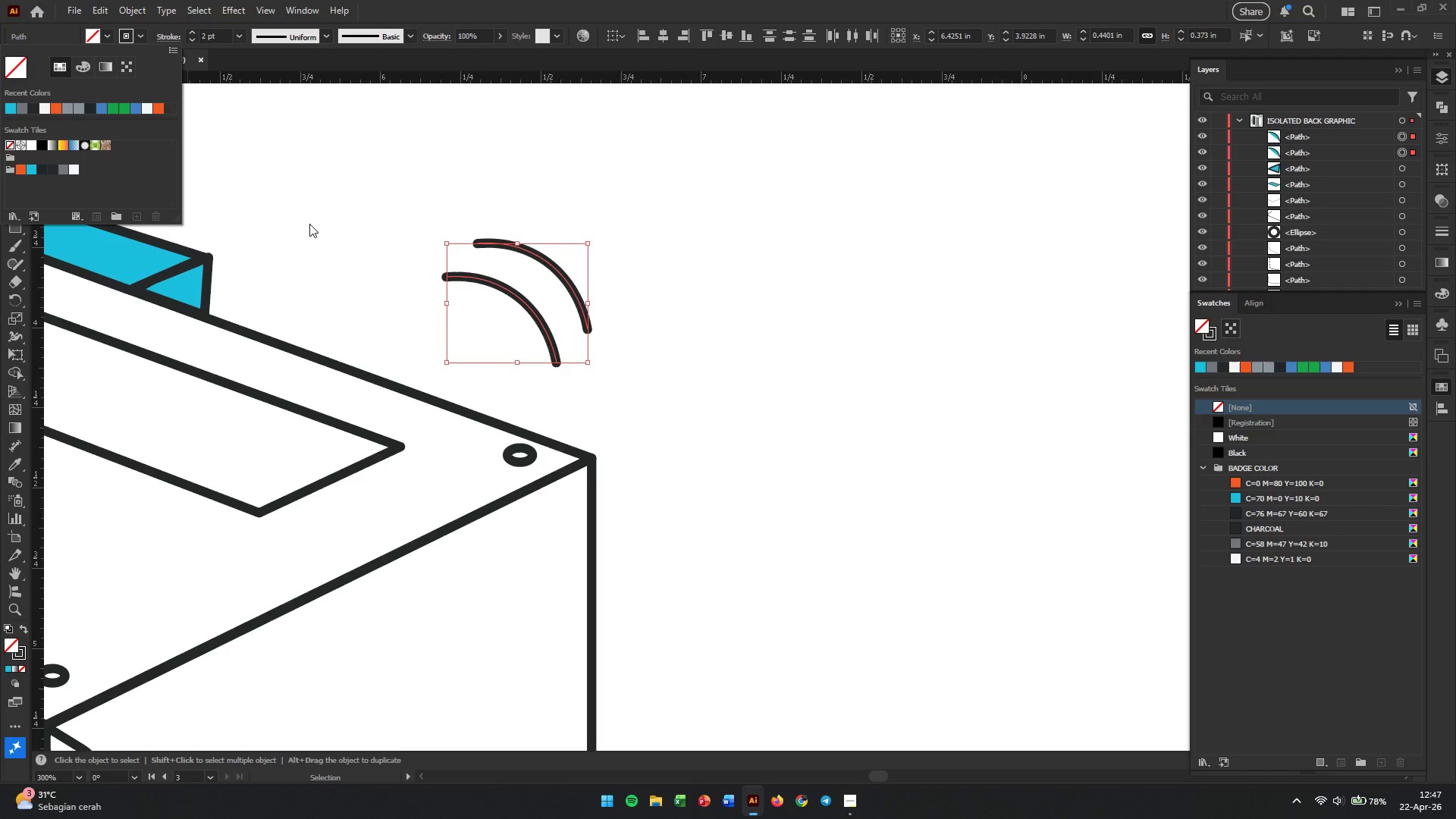 
left_click([309, 224])
 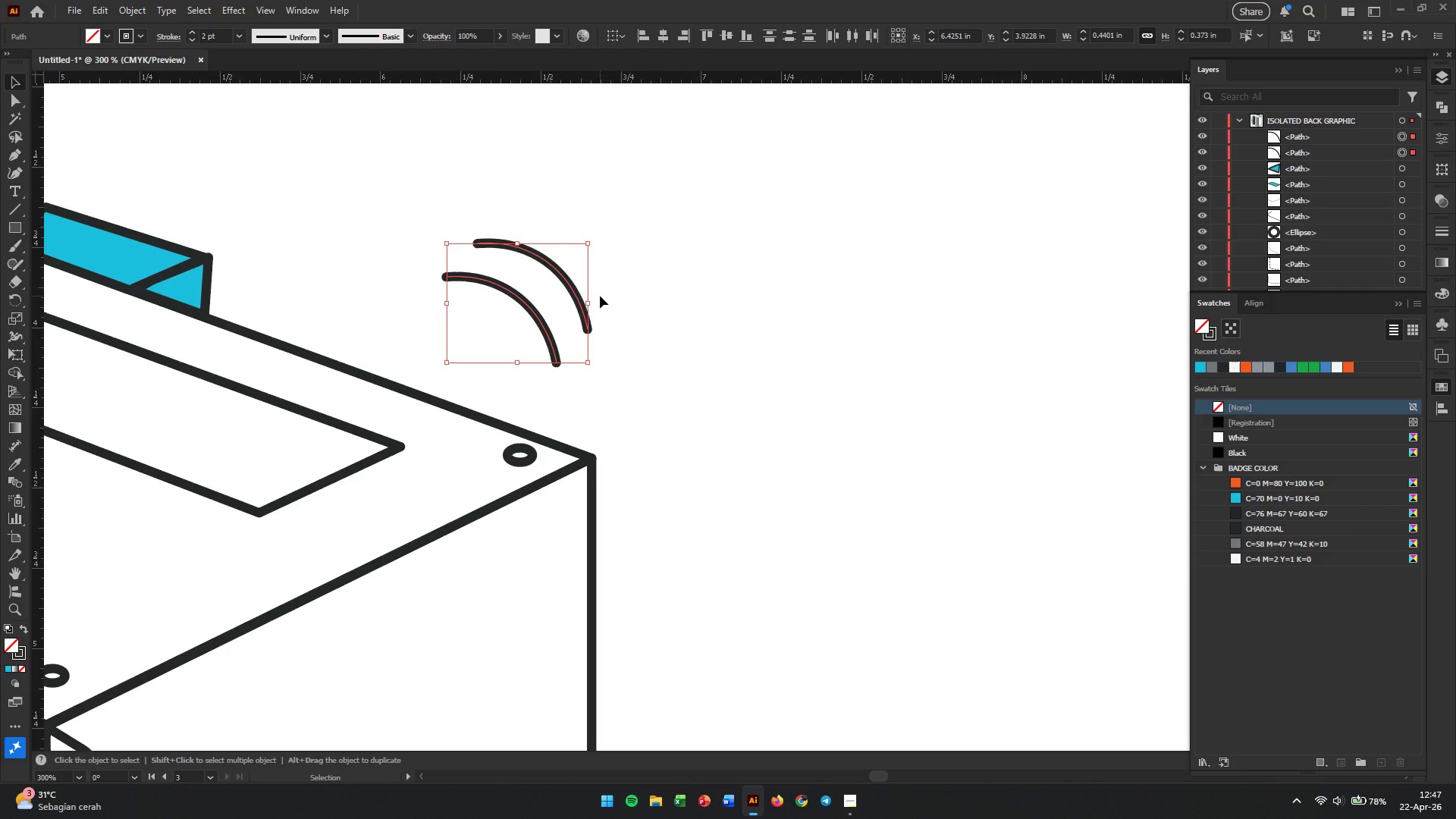 
wait(7.49)
 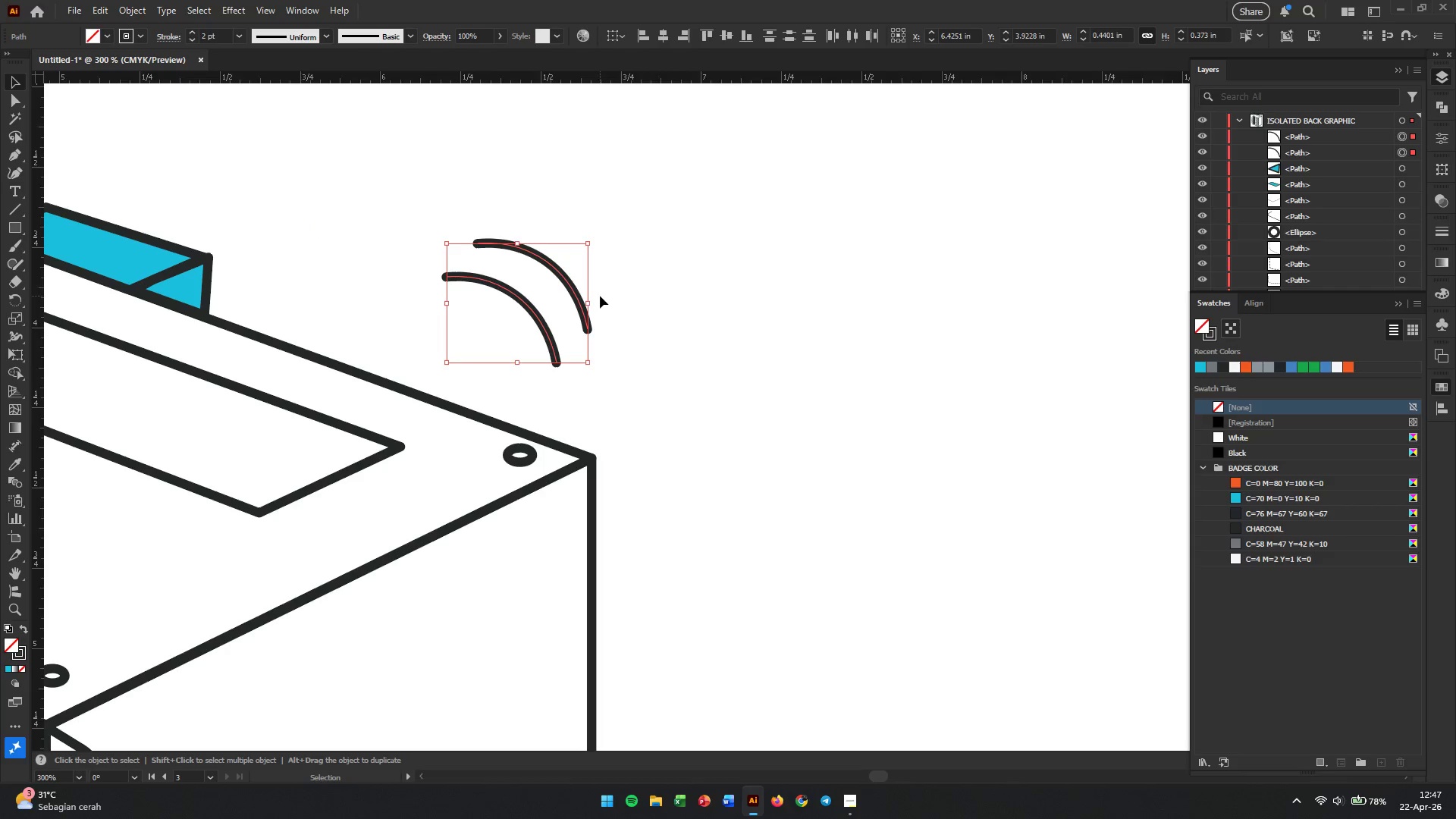 
key(Backspace)
 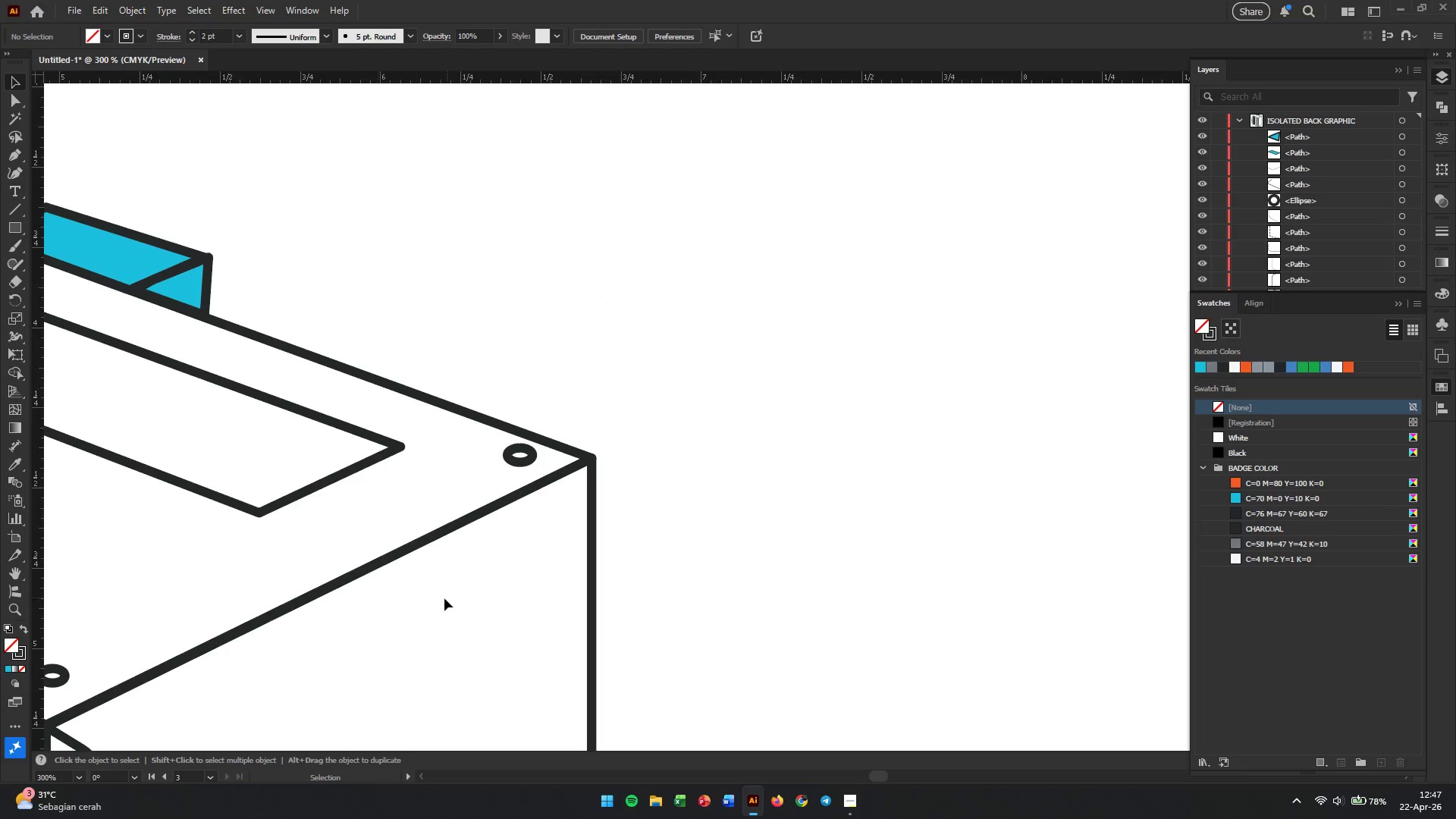 
hold_key(key=Space, duration=0.81)
 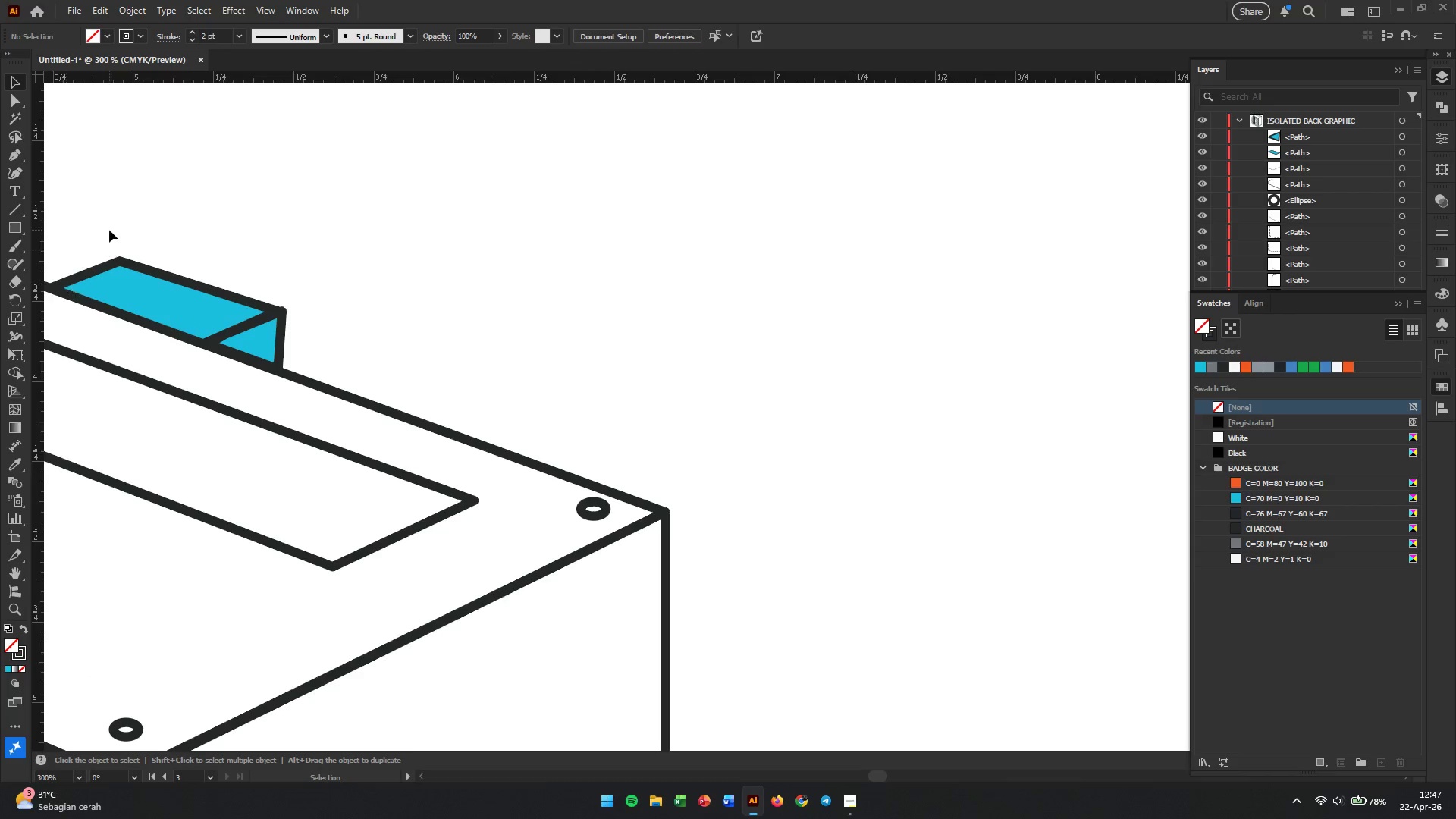 
left_click_drag(start_coordinate=[197, 525], to_coordinate=[271, 579])
 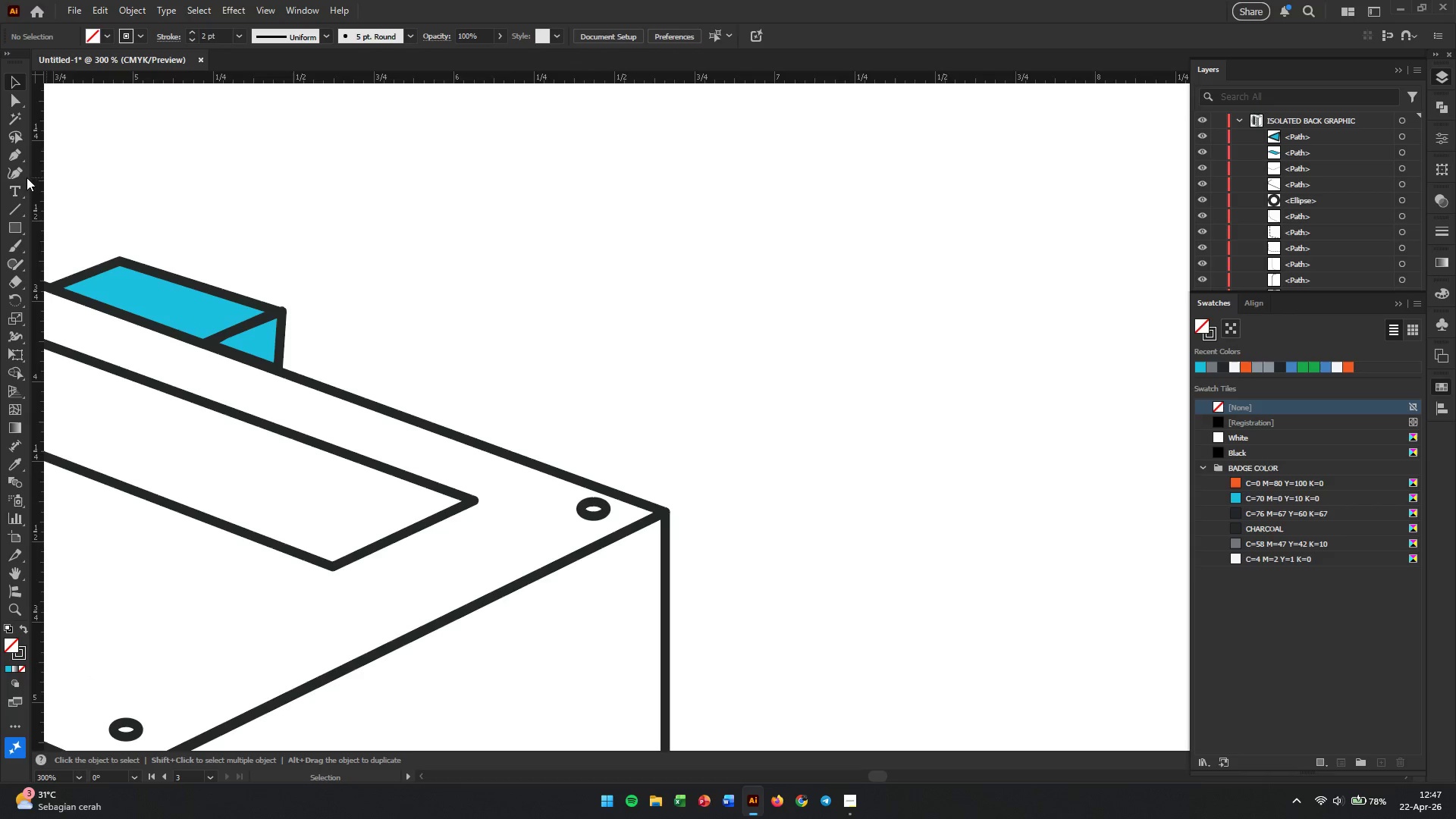 
left_click([17, 171])
 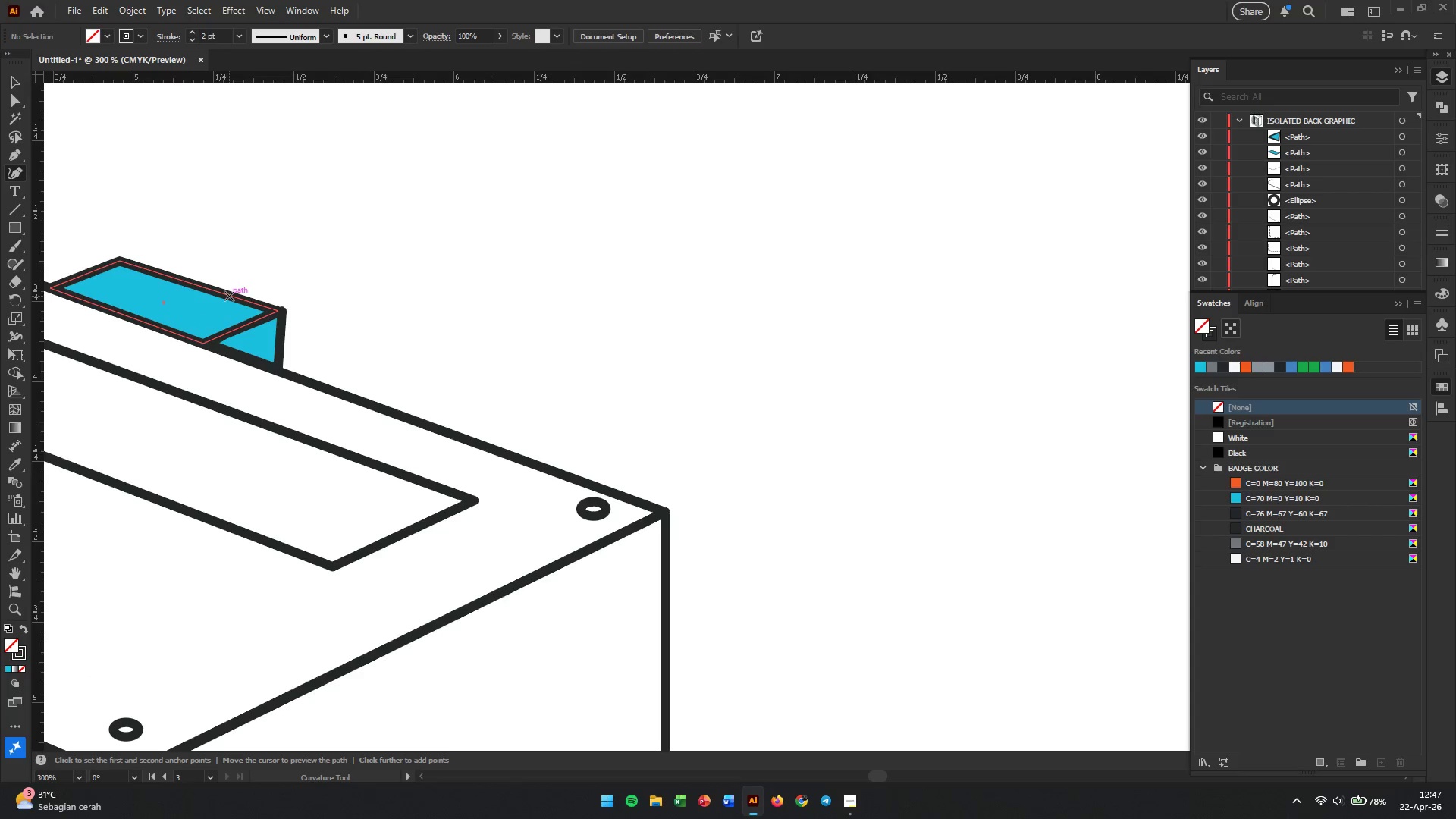 
left_click([229, 296])
 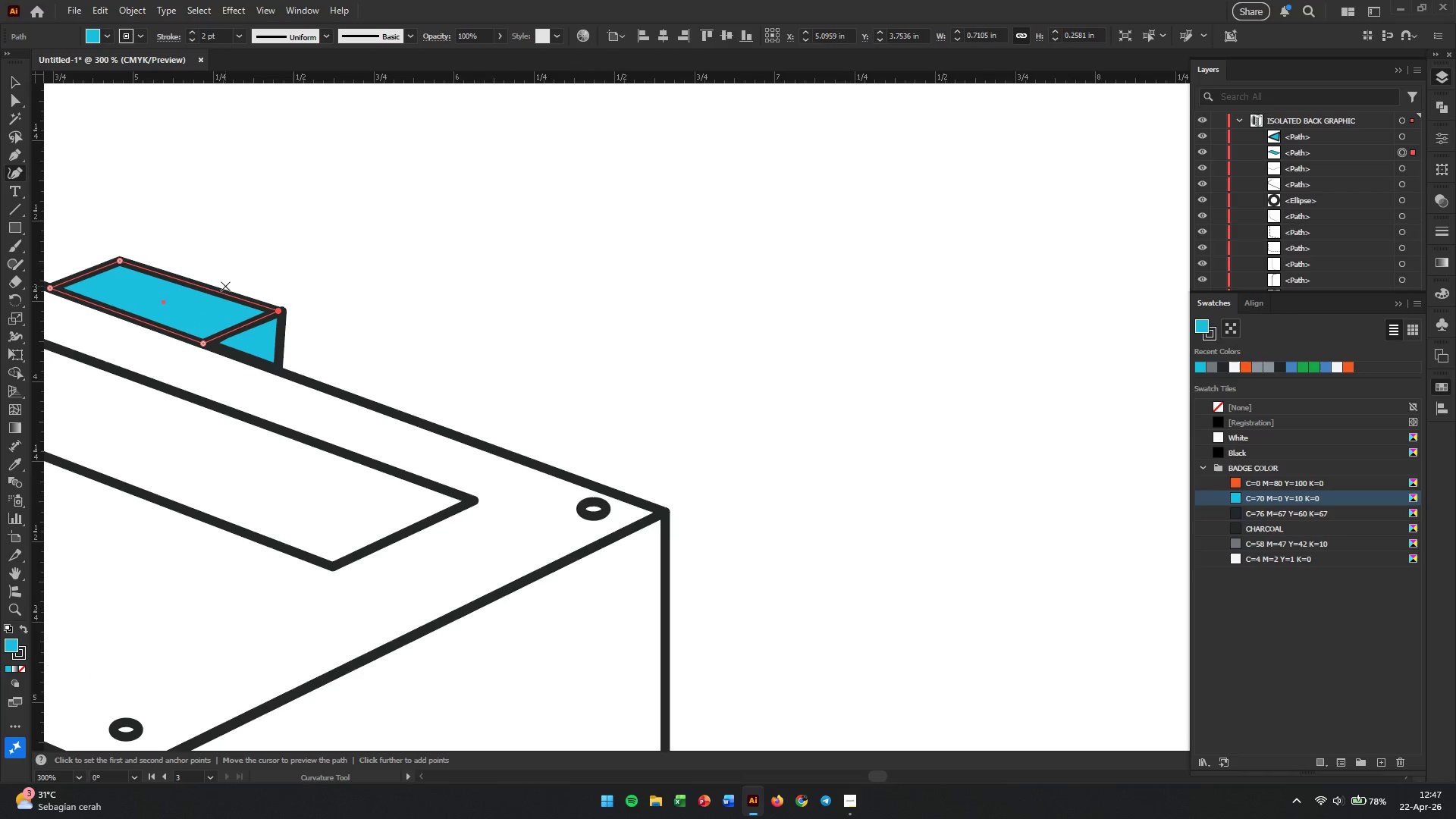 
left_click([220, 281])
 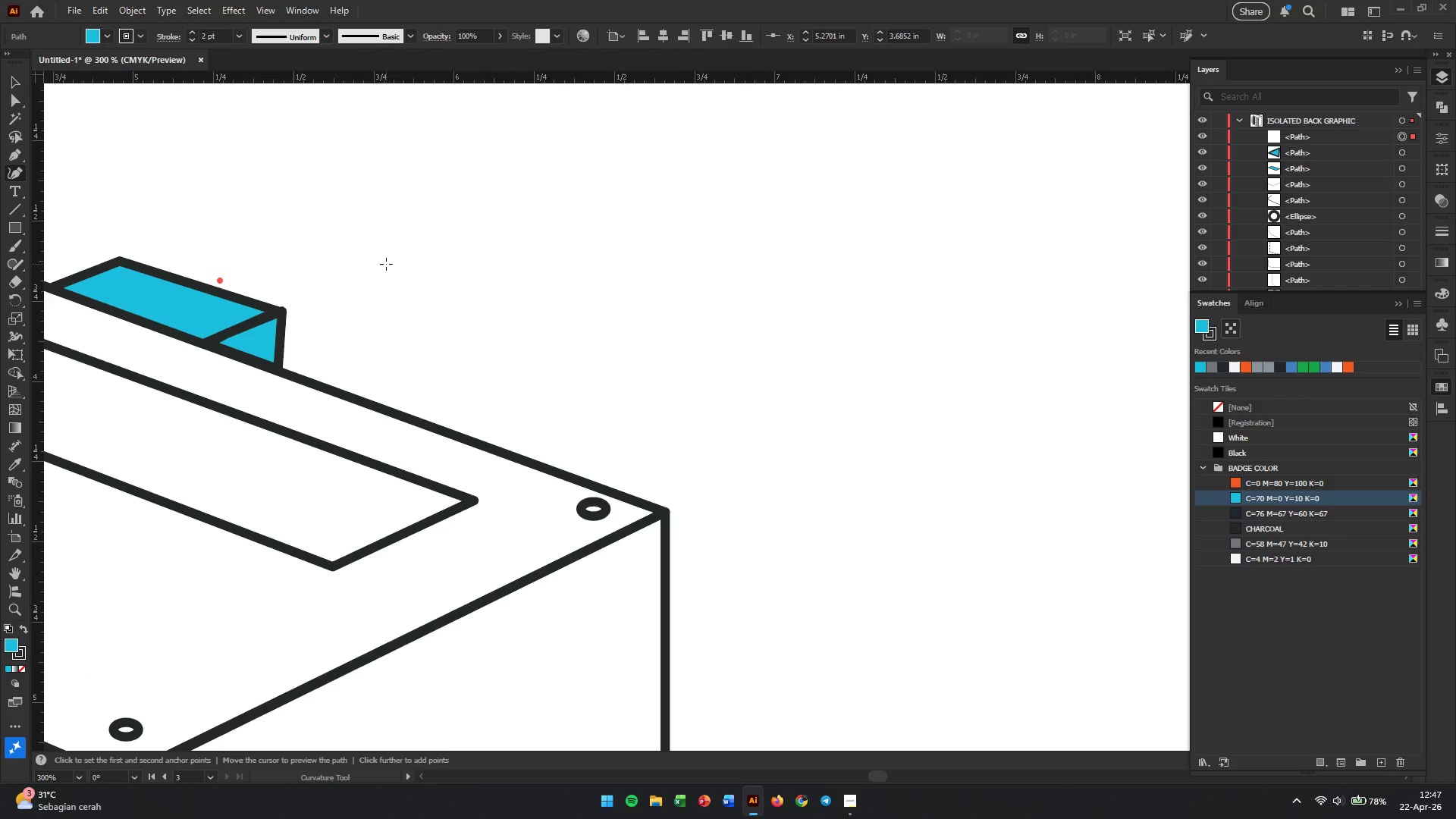 
left_click([386, 264])
 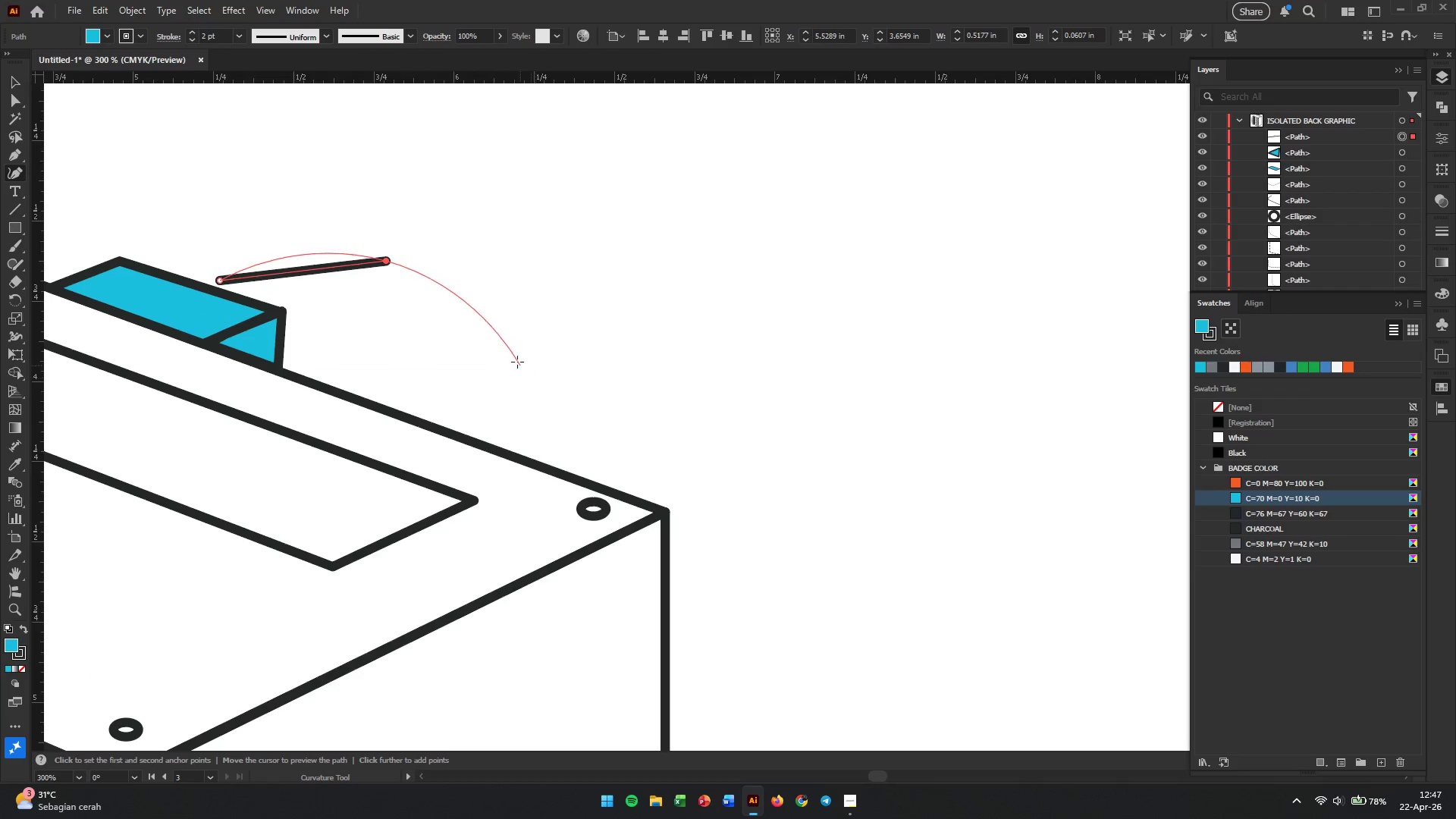 
left_click([485, 334])
 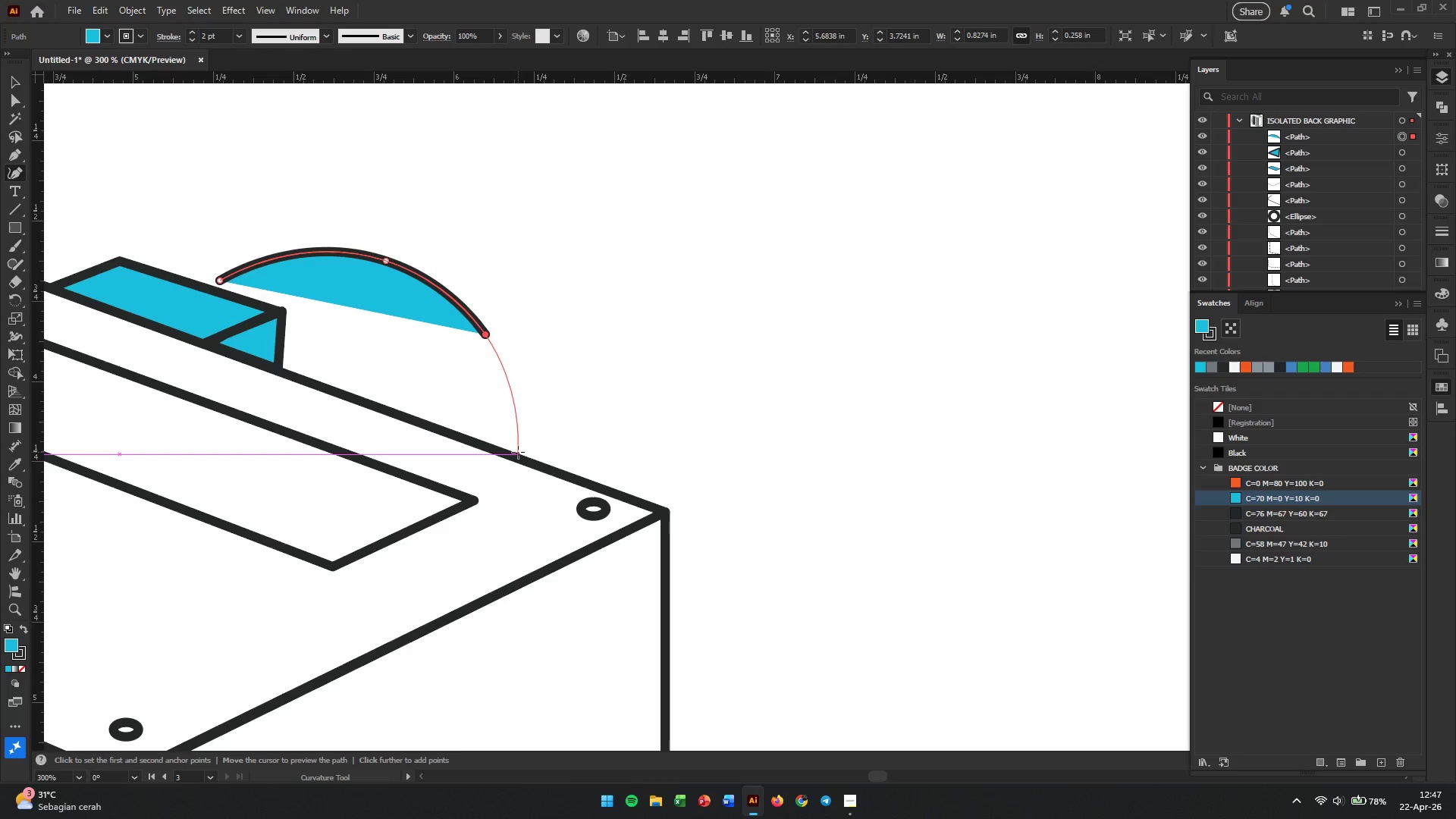 
left_click([518, 452])
 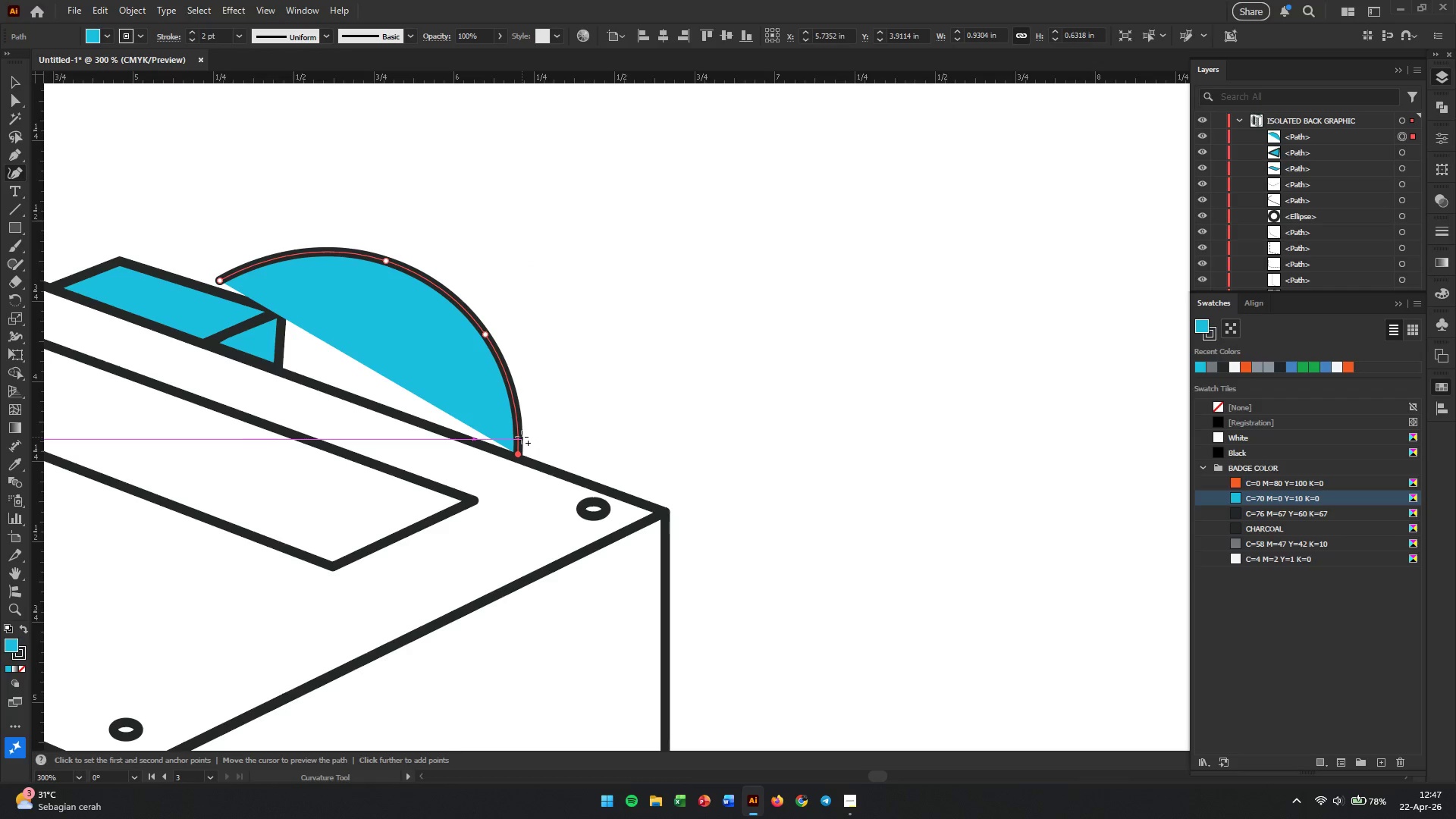 
key(Escape)
 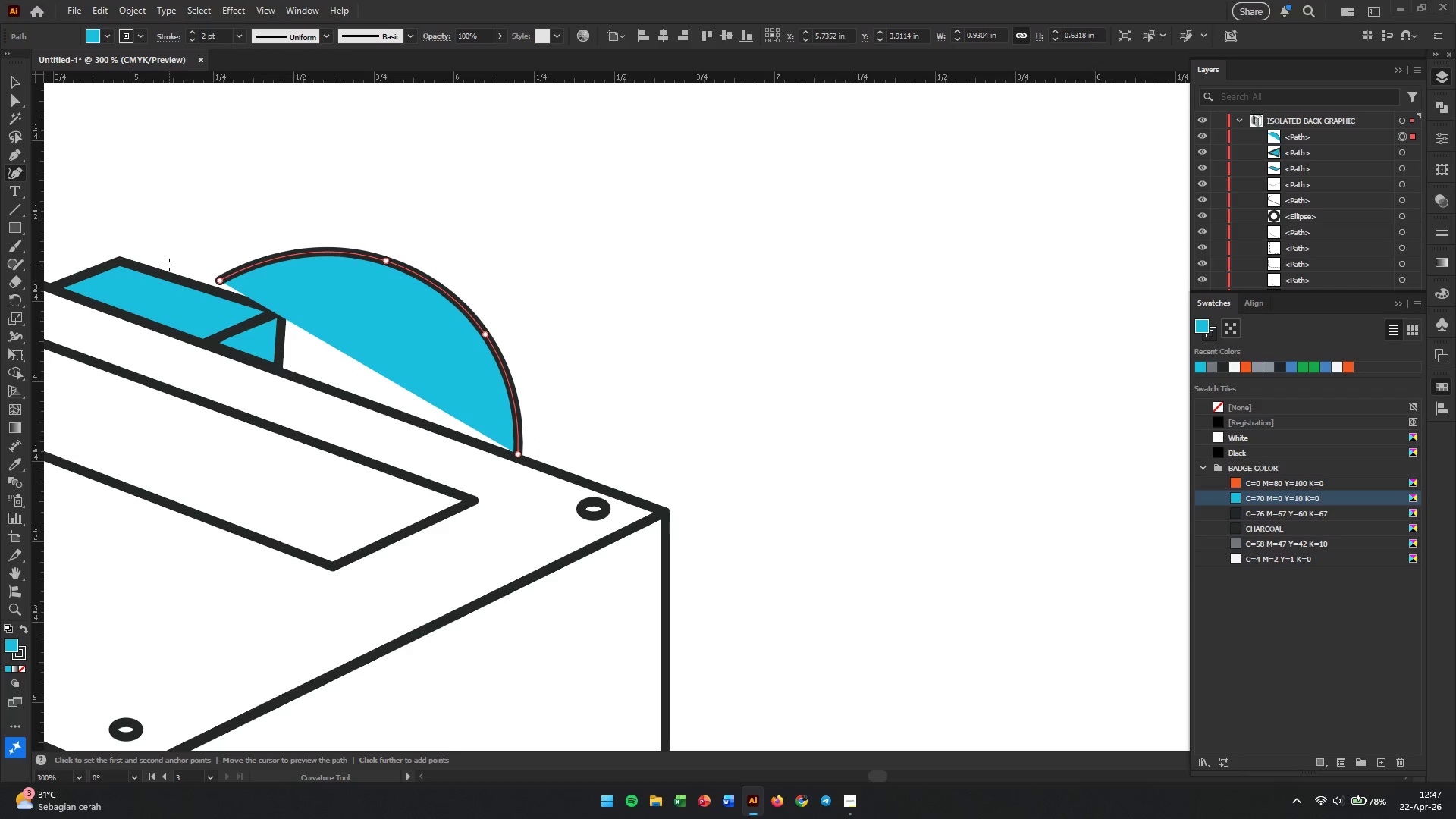 
left_click([165, 265])
 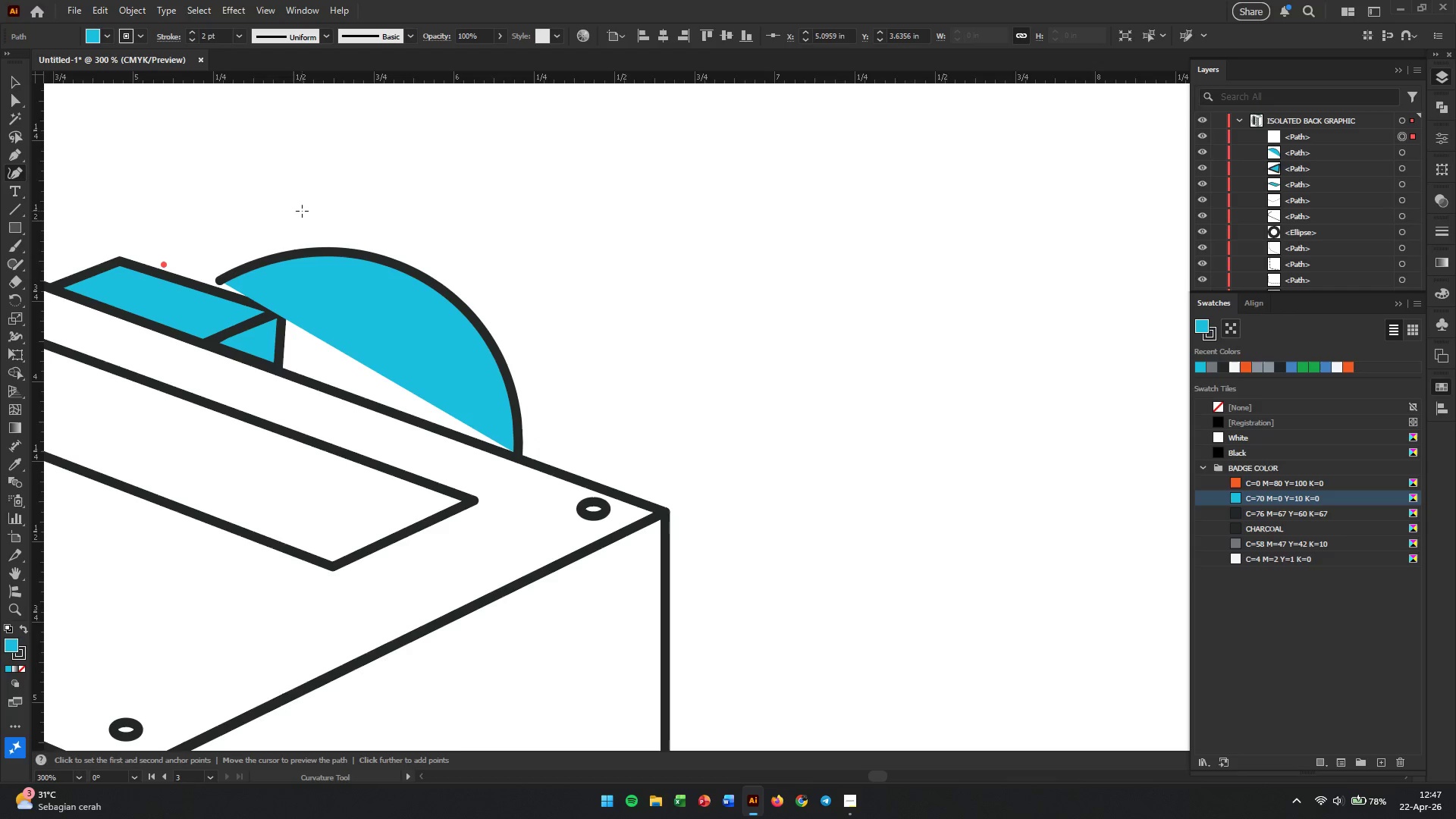 
left_click([302, 211])
 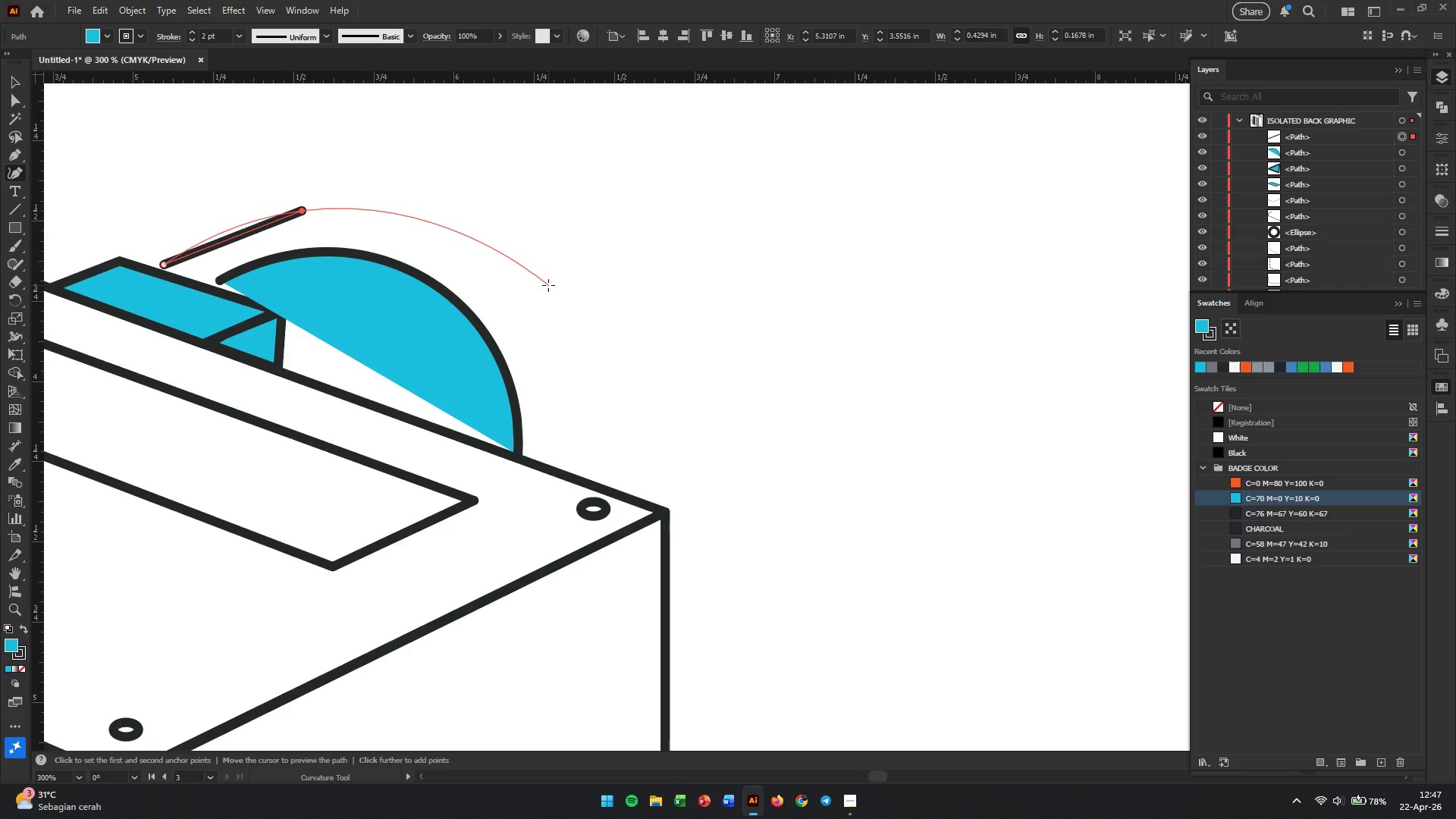 
left_click([548, 285])
 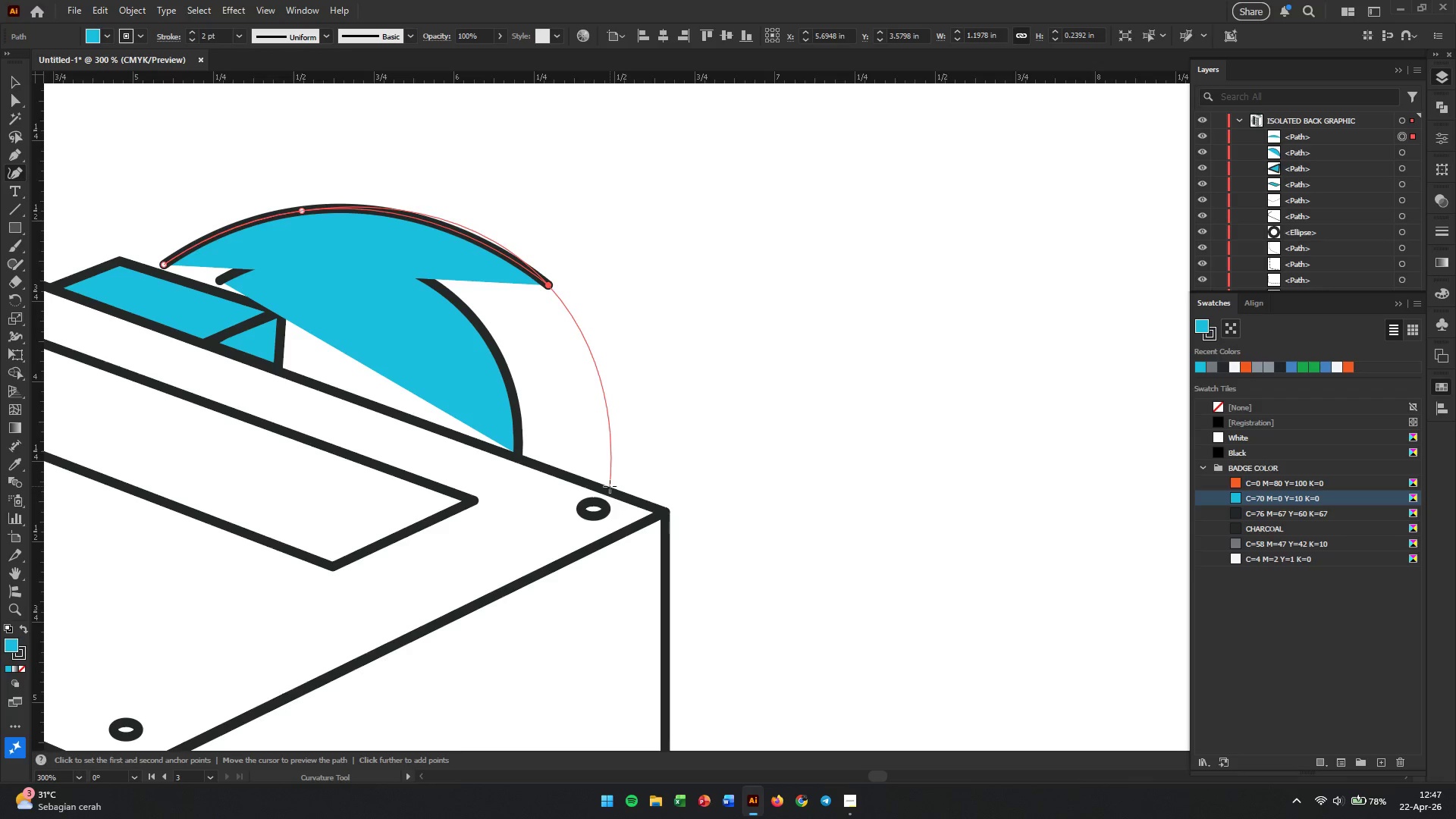 
left_click([610, 486])
 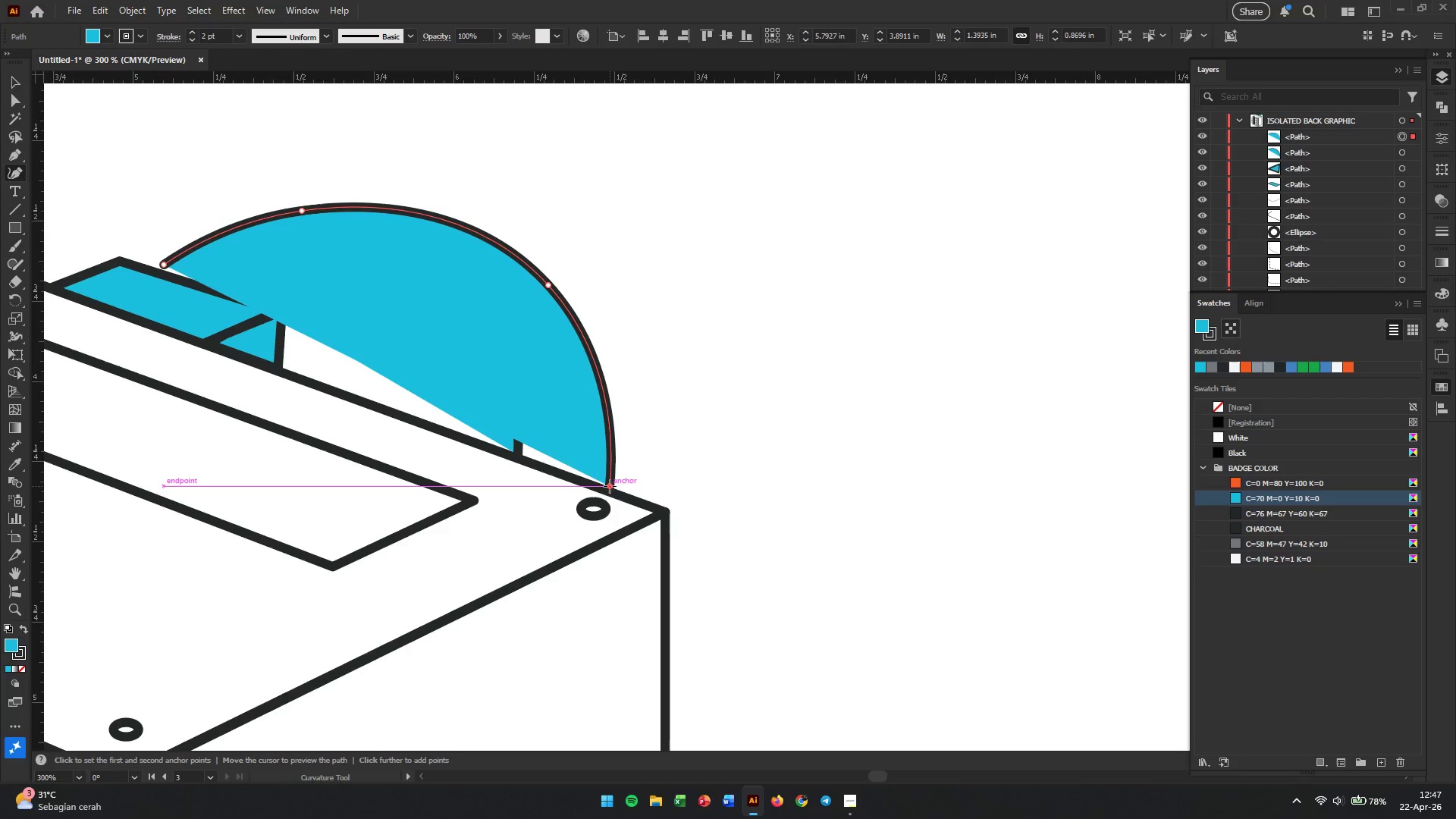 
key(Escape)
 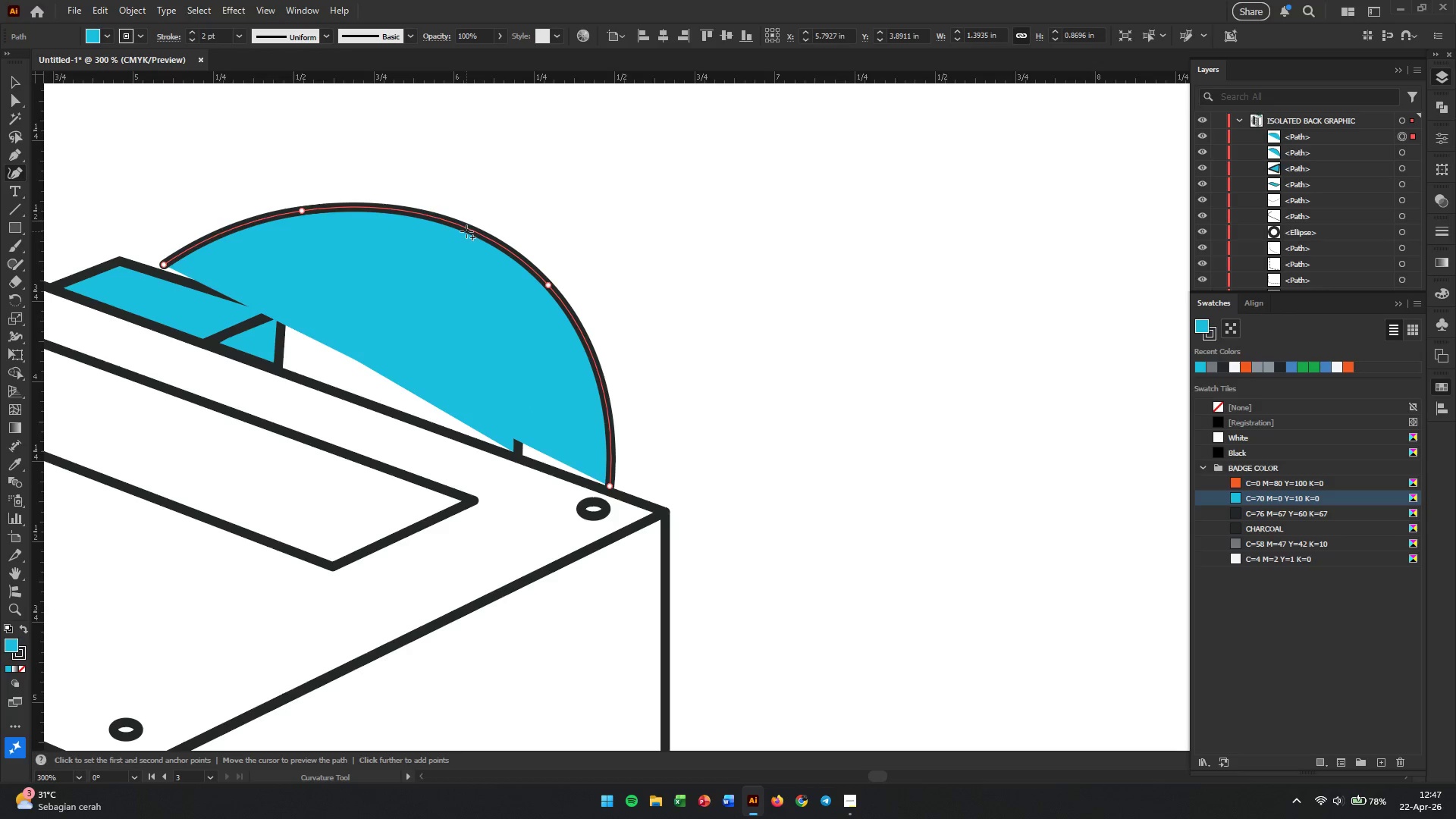 
key(V)
 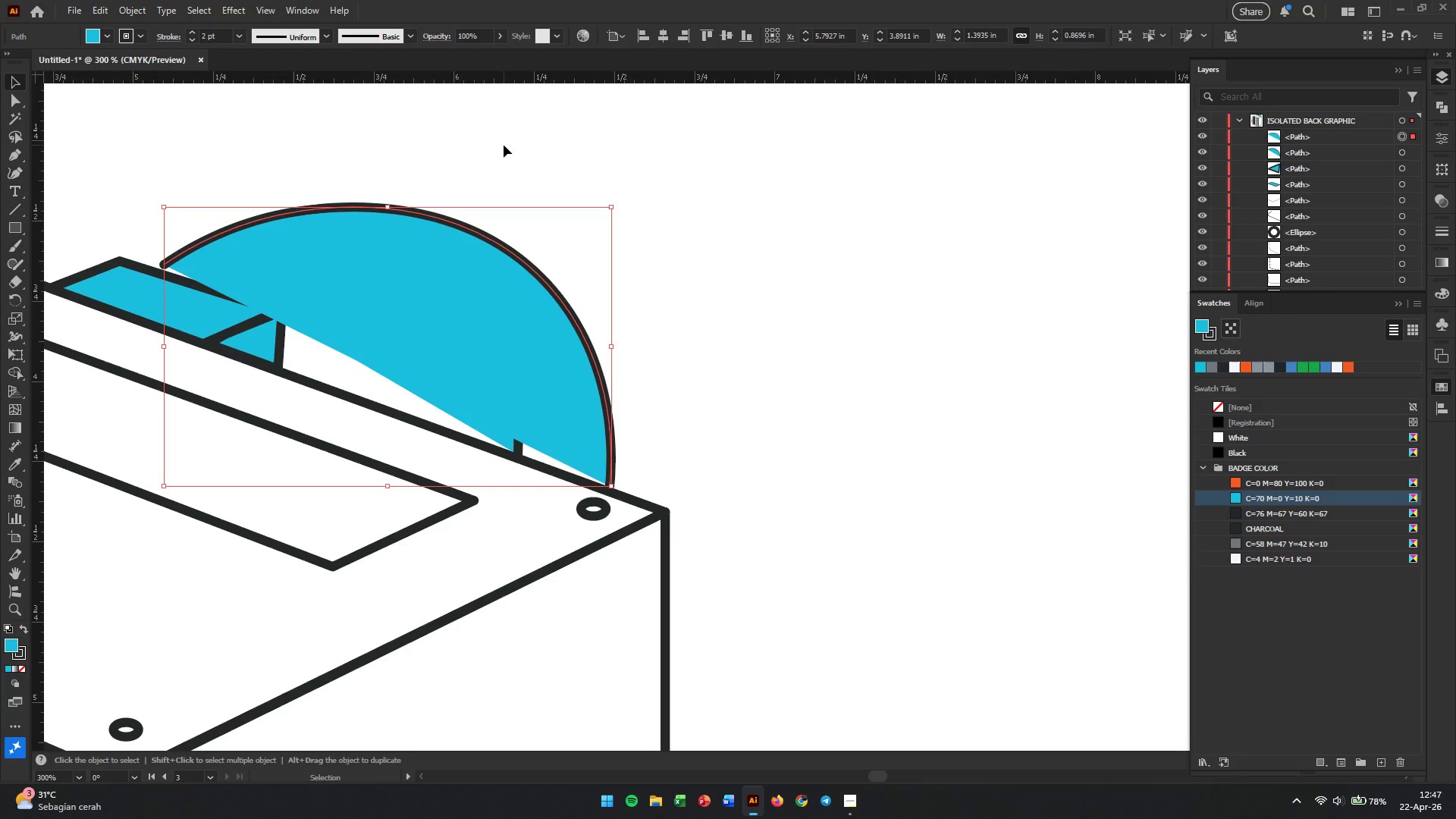 
left_click_drag(start_coordinate=[507, 146], to_coordinate=[366, 372])
 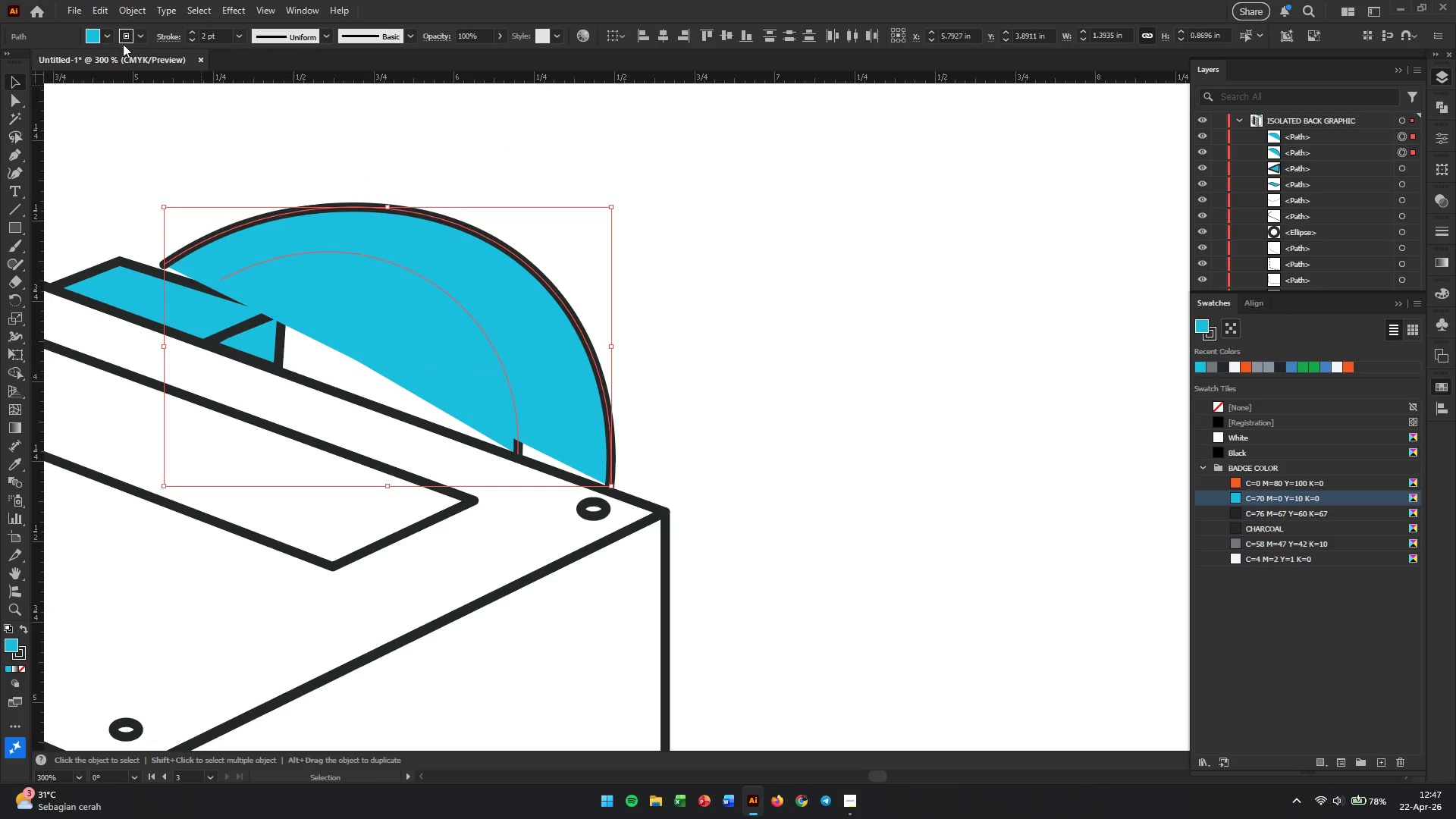 
left_click([104, 39])
 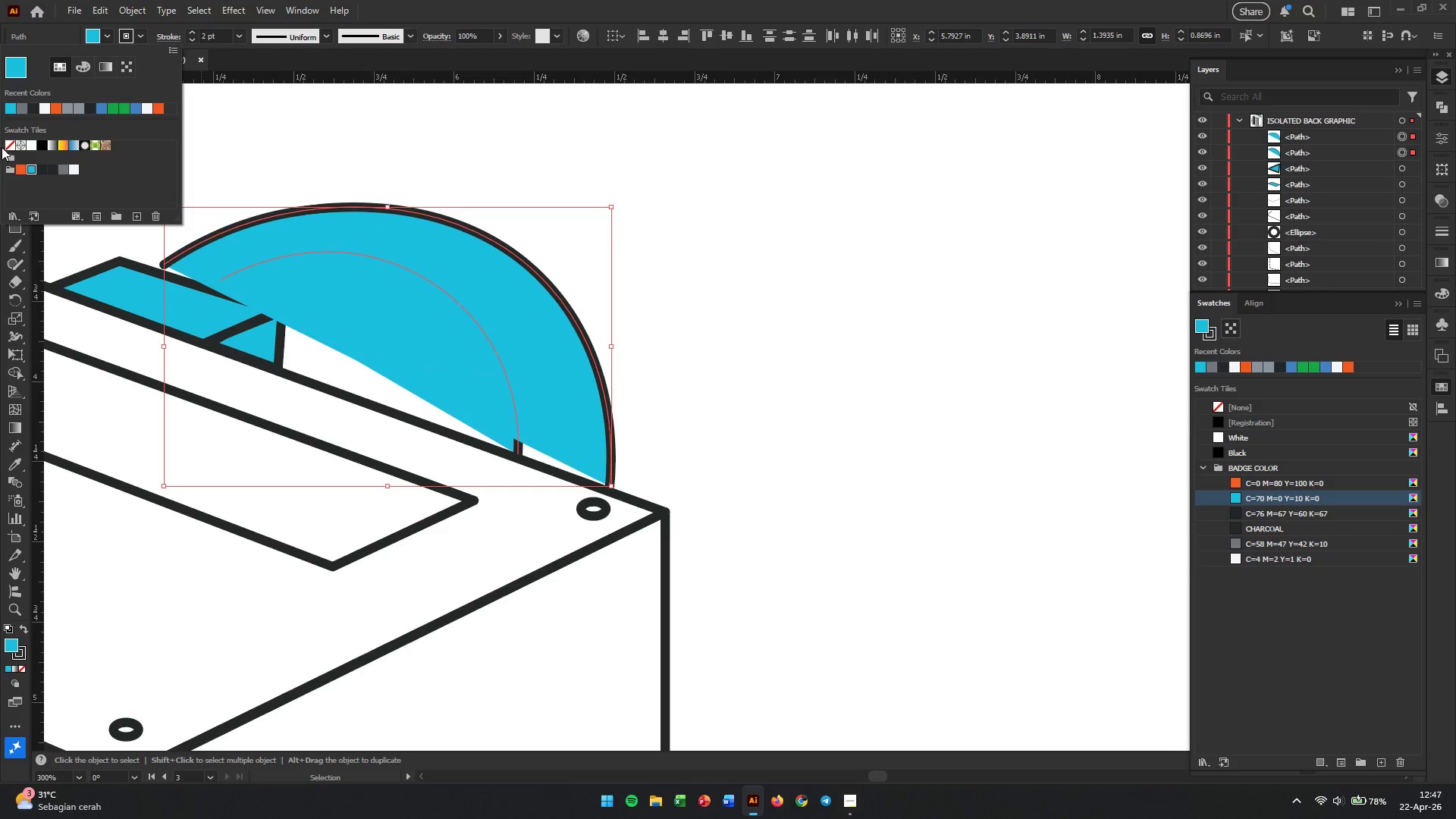 
left_click([7, 147])
 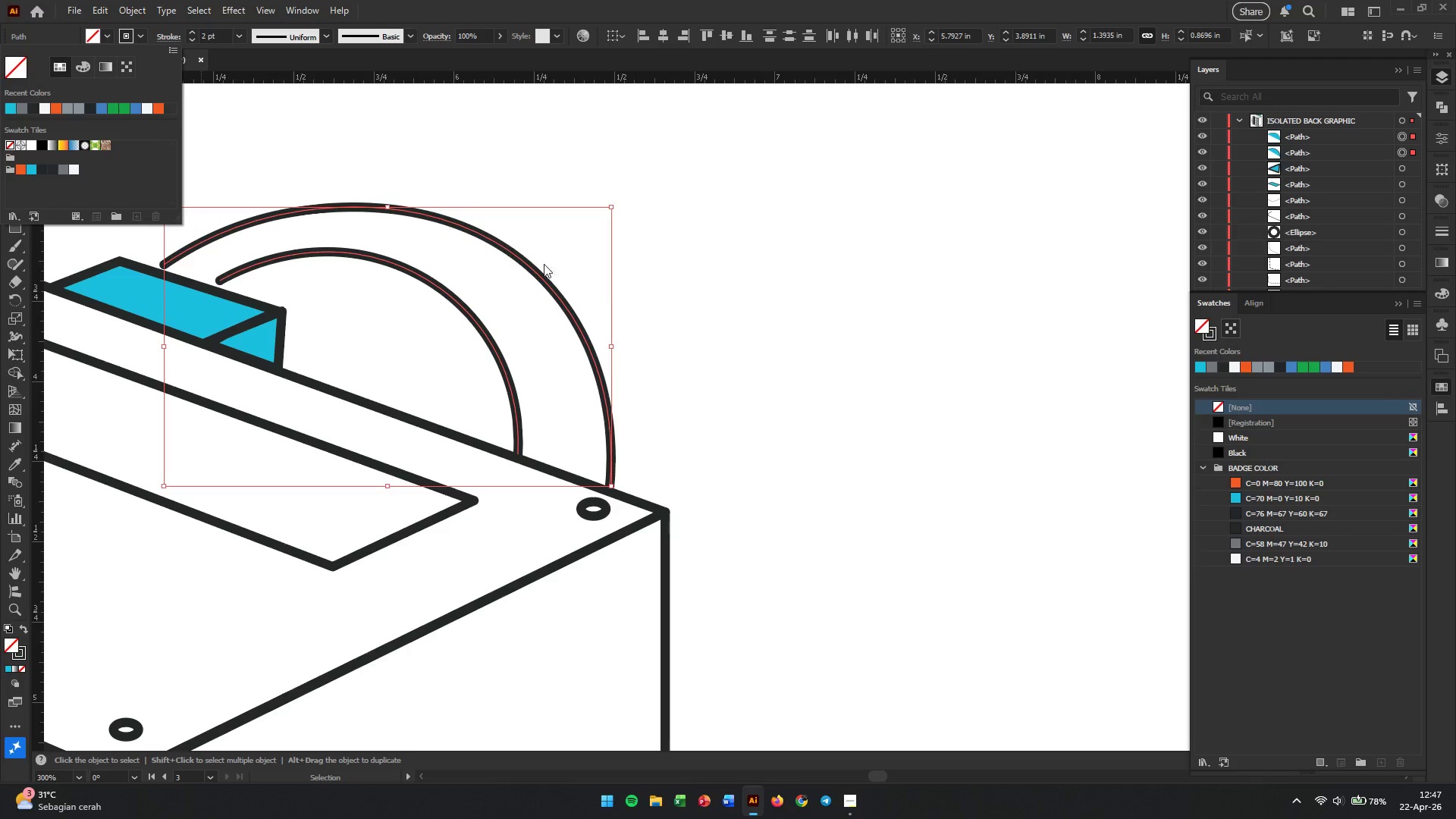 
left_click([651, 306])
 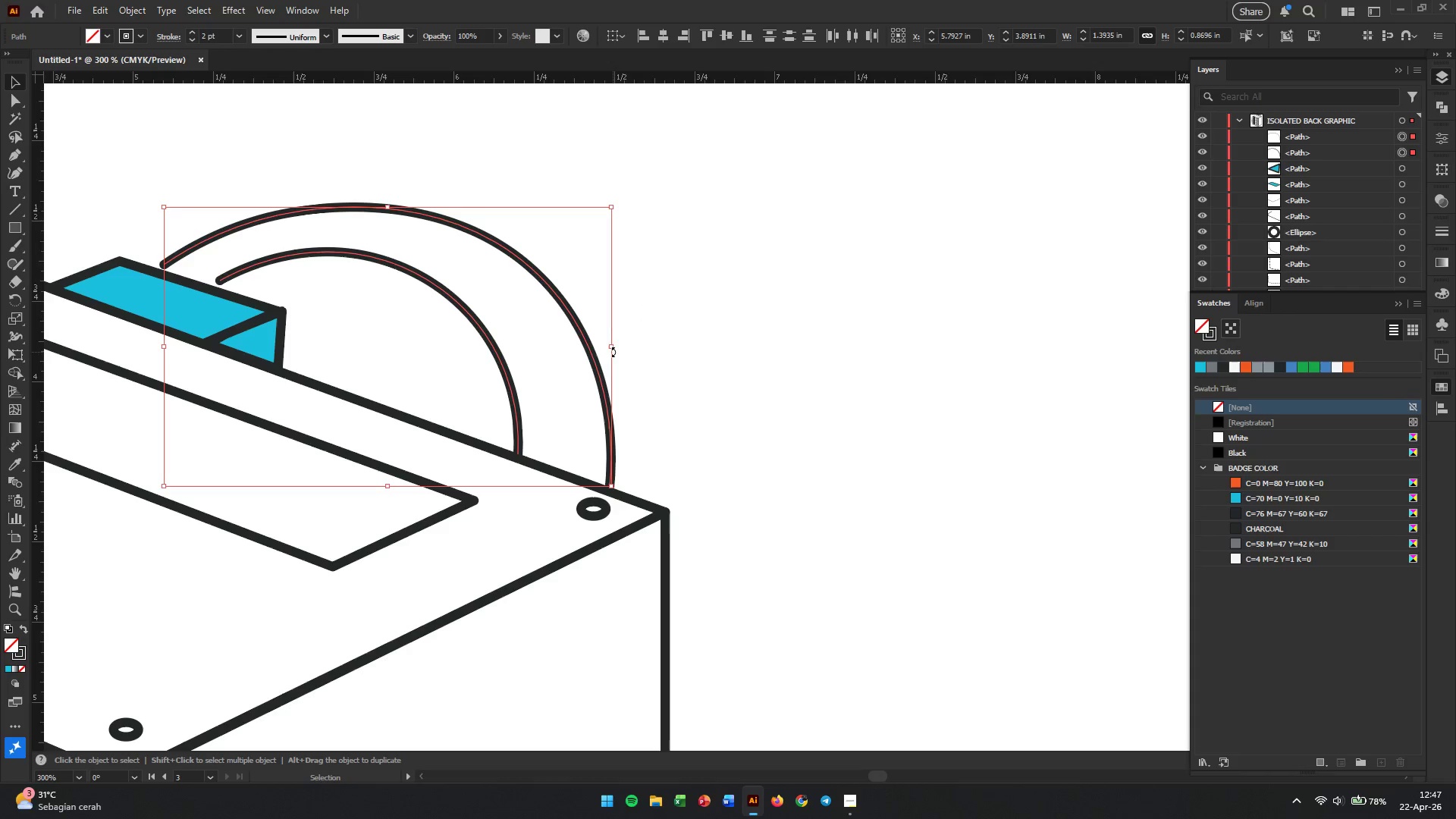 
left_click_drag(start_coordinate=[612, 347], to_coordinate=[584, 347])
 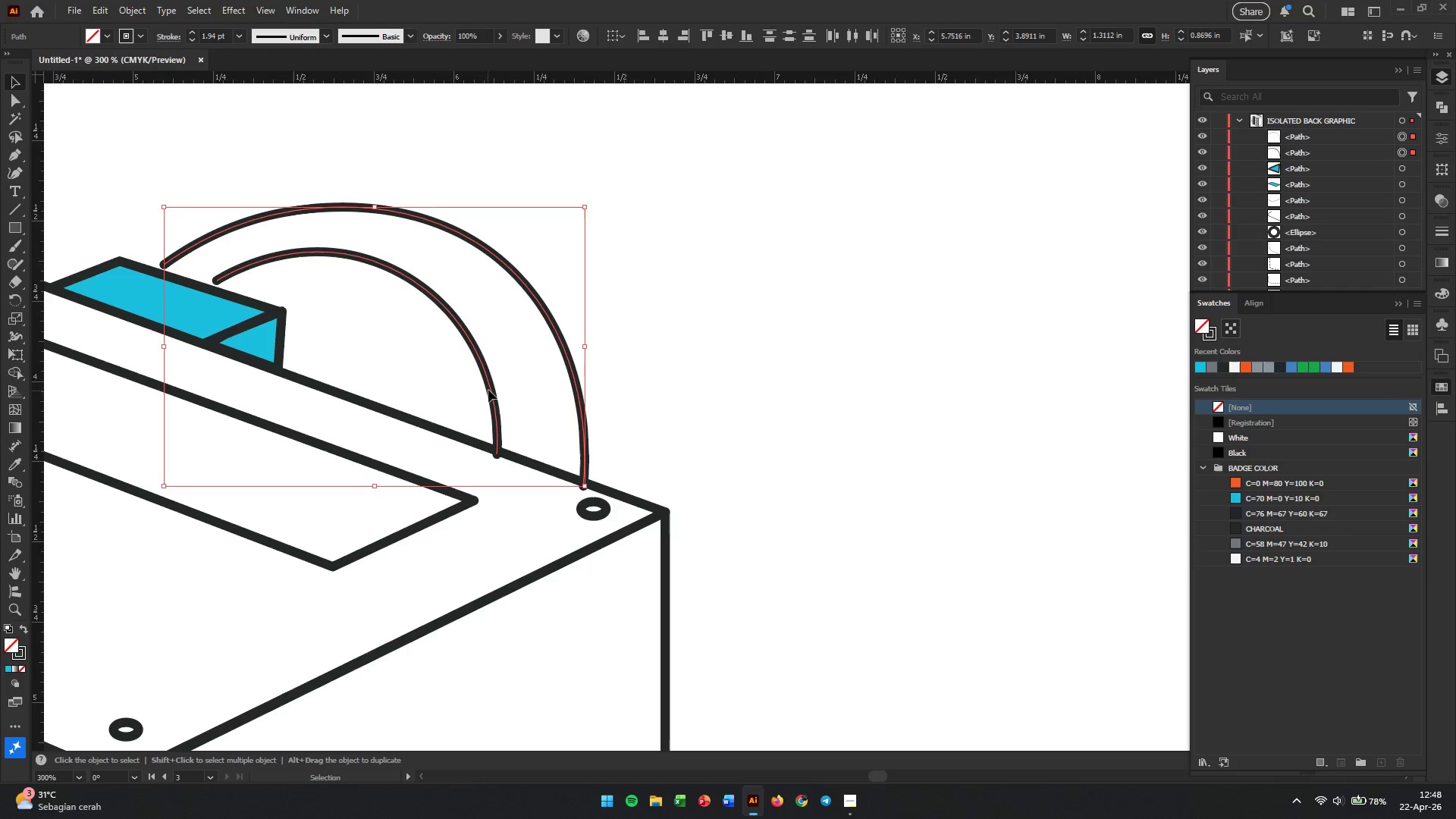 
left_click_drag(start_coordinate=[491, 390], to_coordinate=[496, 378])
 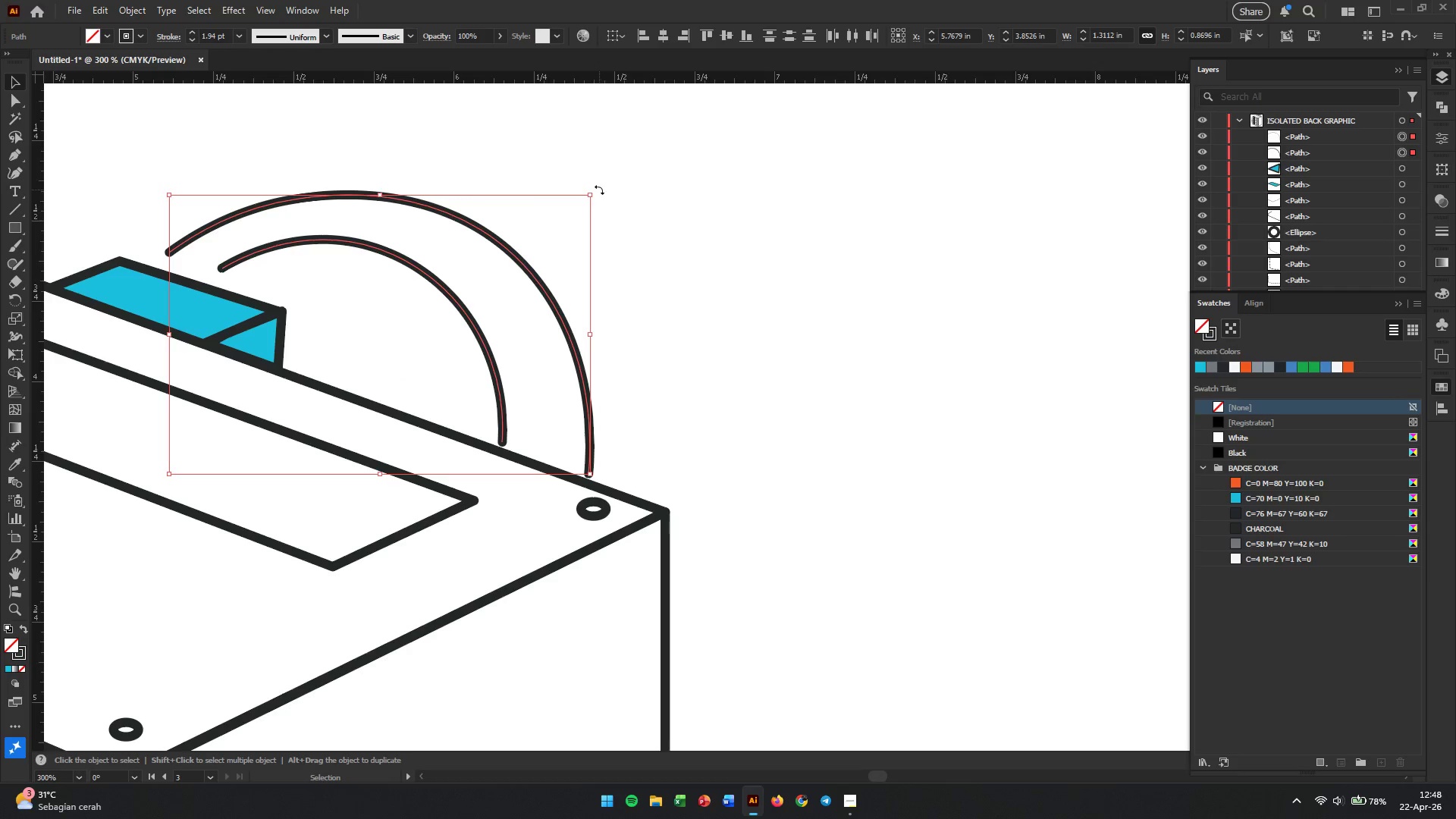 
left_click_drag(start_coordinate=[597, 193], to_coordinate=[583, 171])
 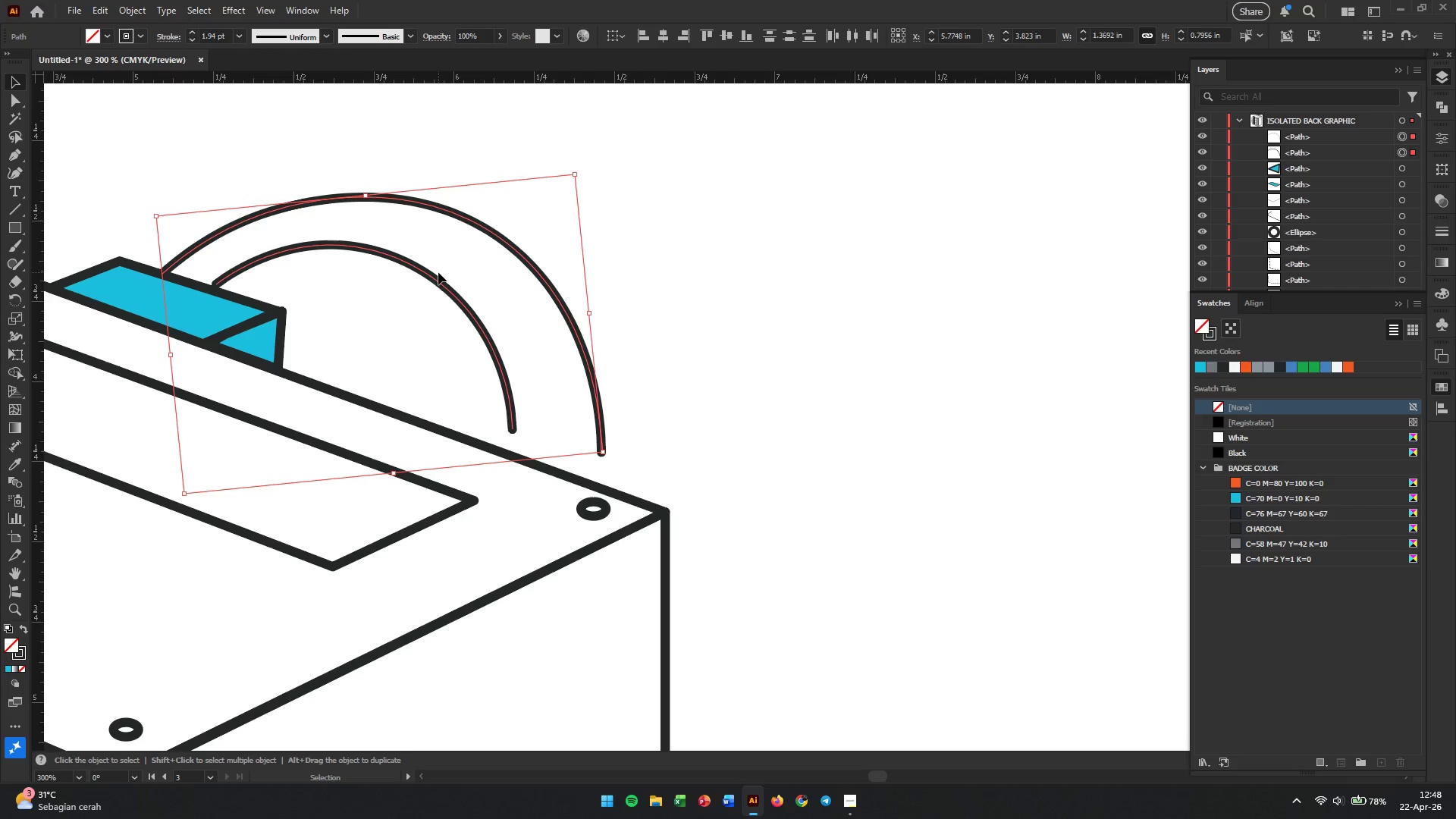 
left_click_drag(start_coordinate=[430, 280], to_coordinate=[413, 271])
 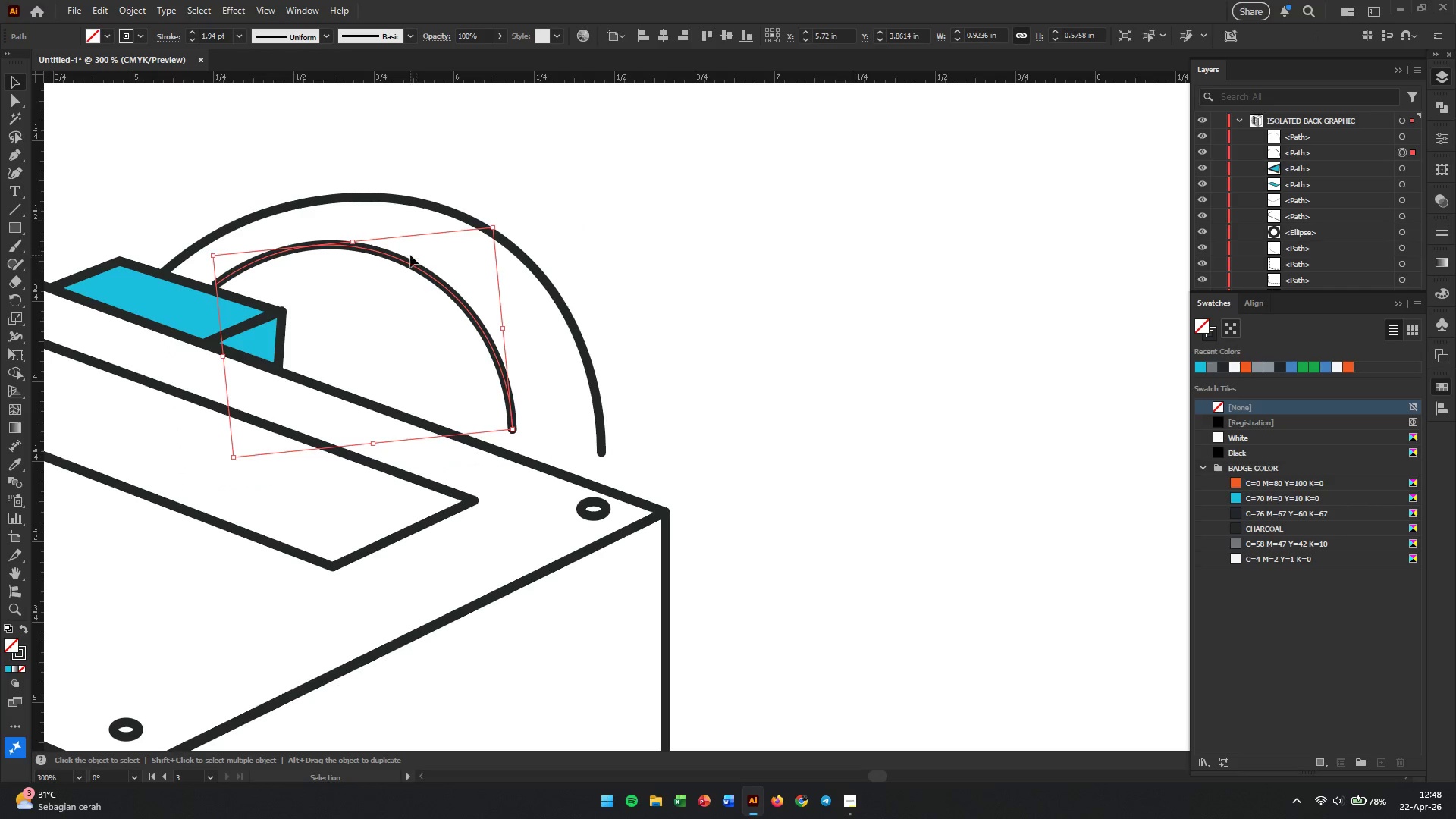 
left_click_drag(start_coordinate=[405, 262], to_coordinate=[399, 262])
 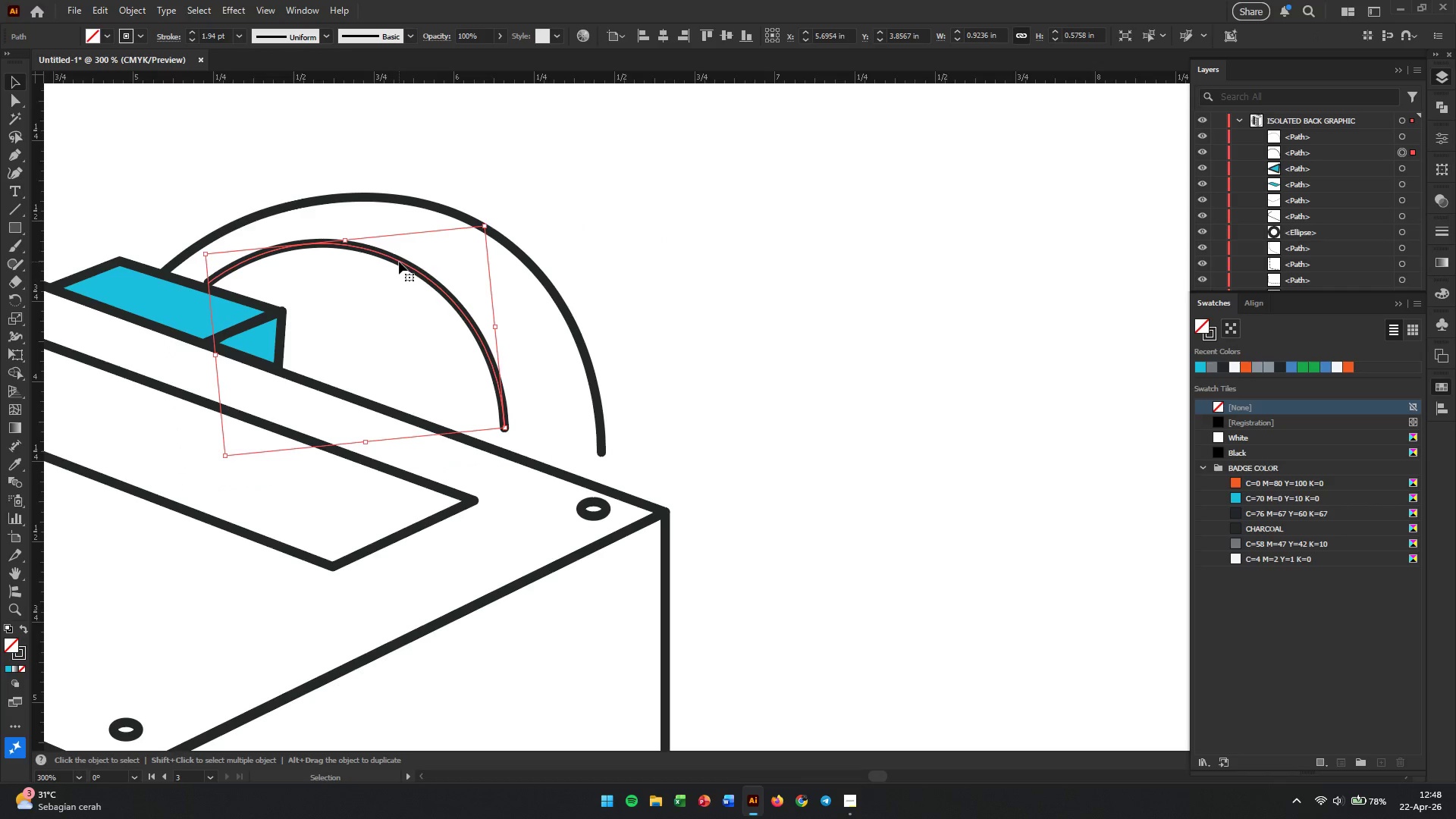 
left_click([524, 261])
 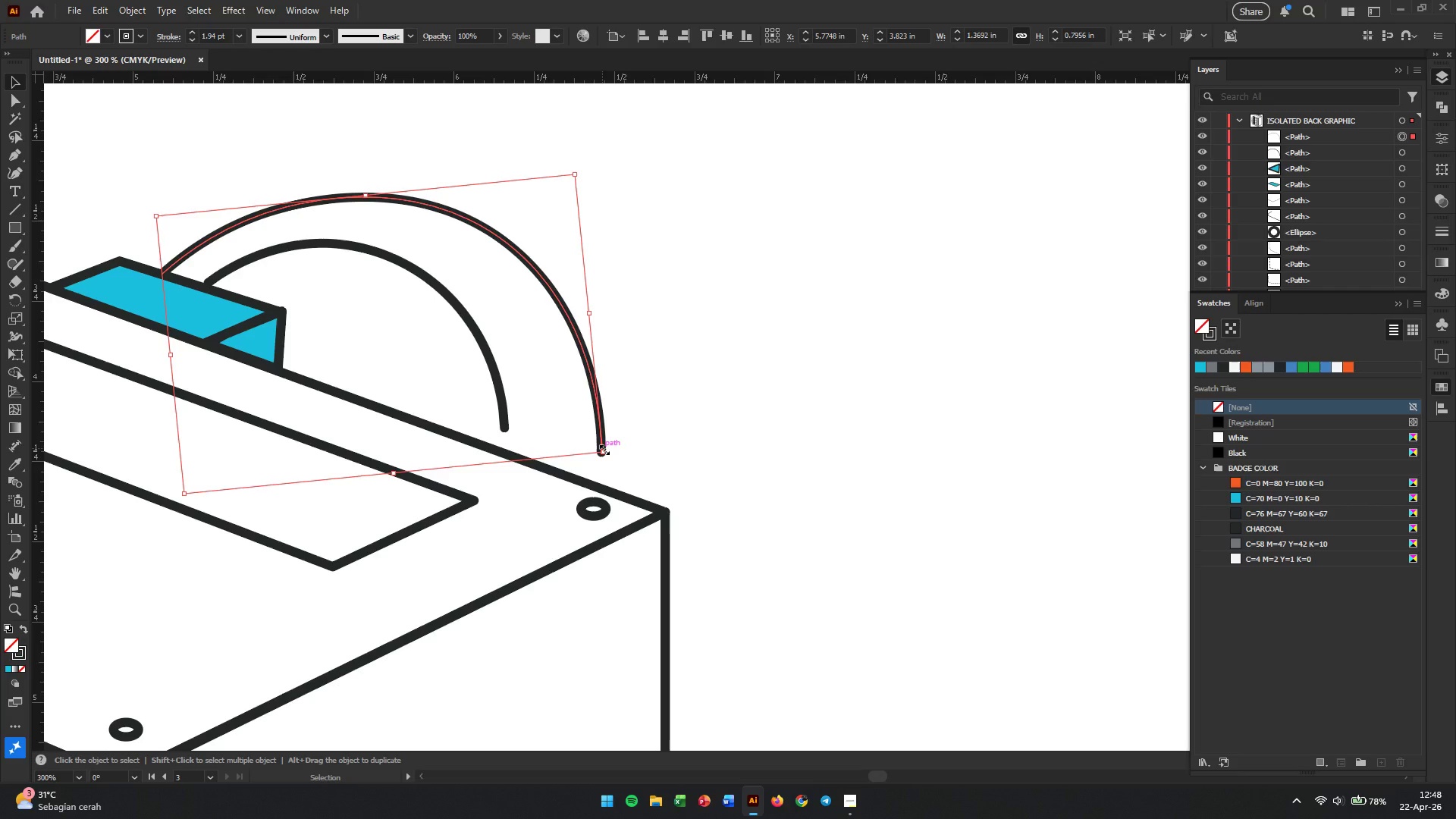 
left_click_drag(start_coordinate=[604, 448], to_coordinate=[574, 482])
 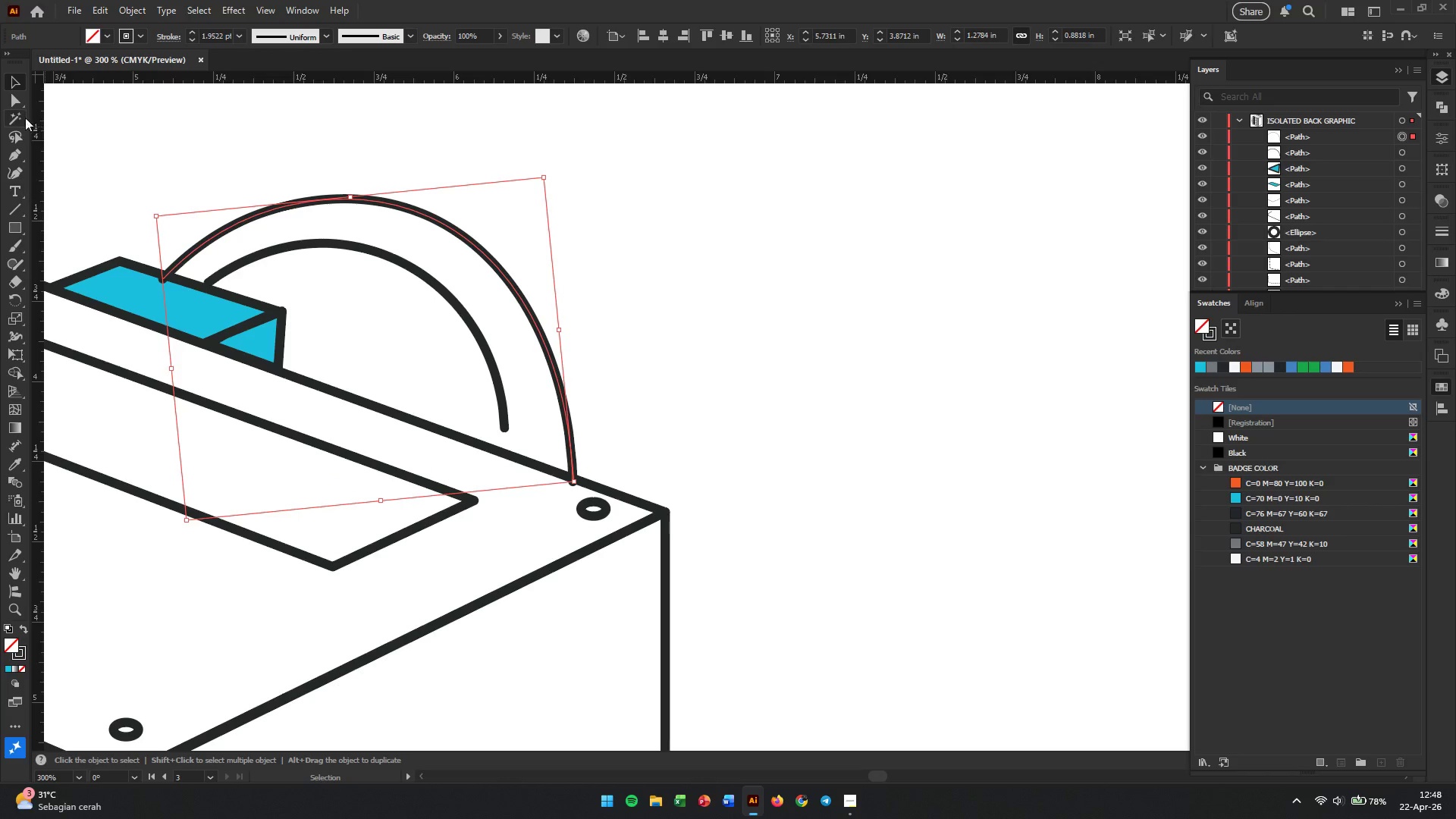 
left_click([14, 102])
 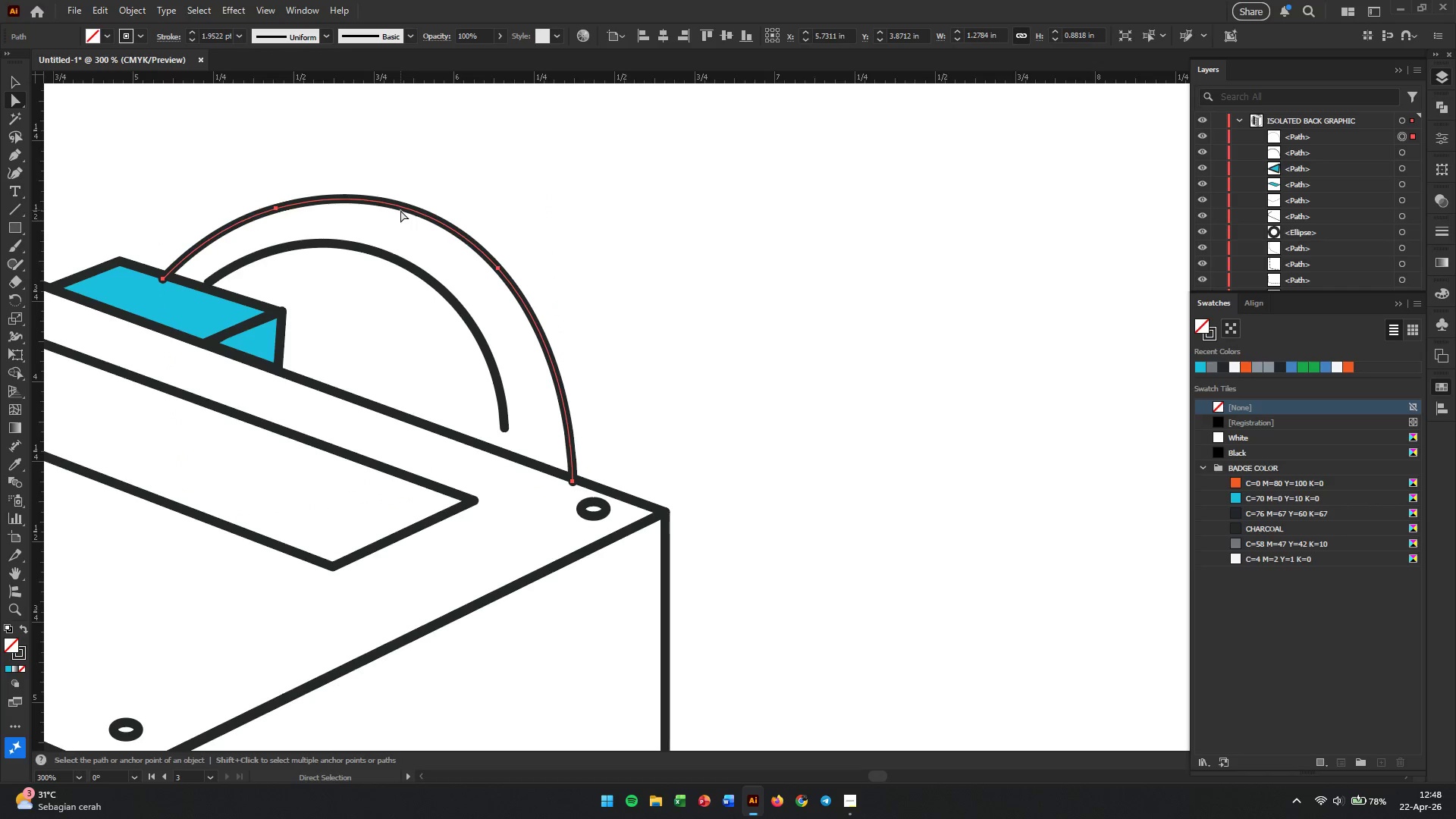 
left_click_drag(start_coordinate=[400, 209], to_coordinate=[503, 228])
 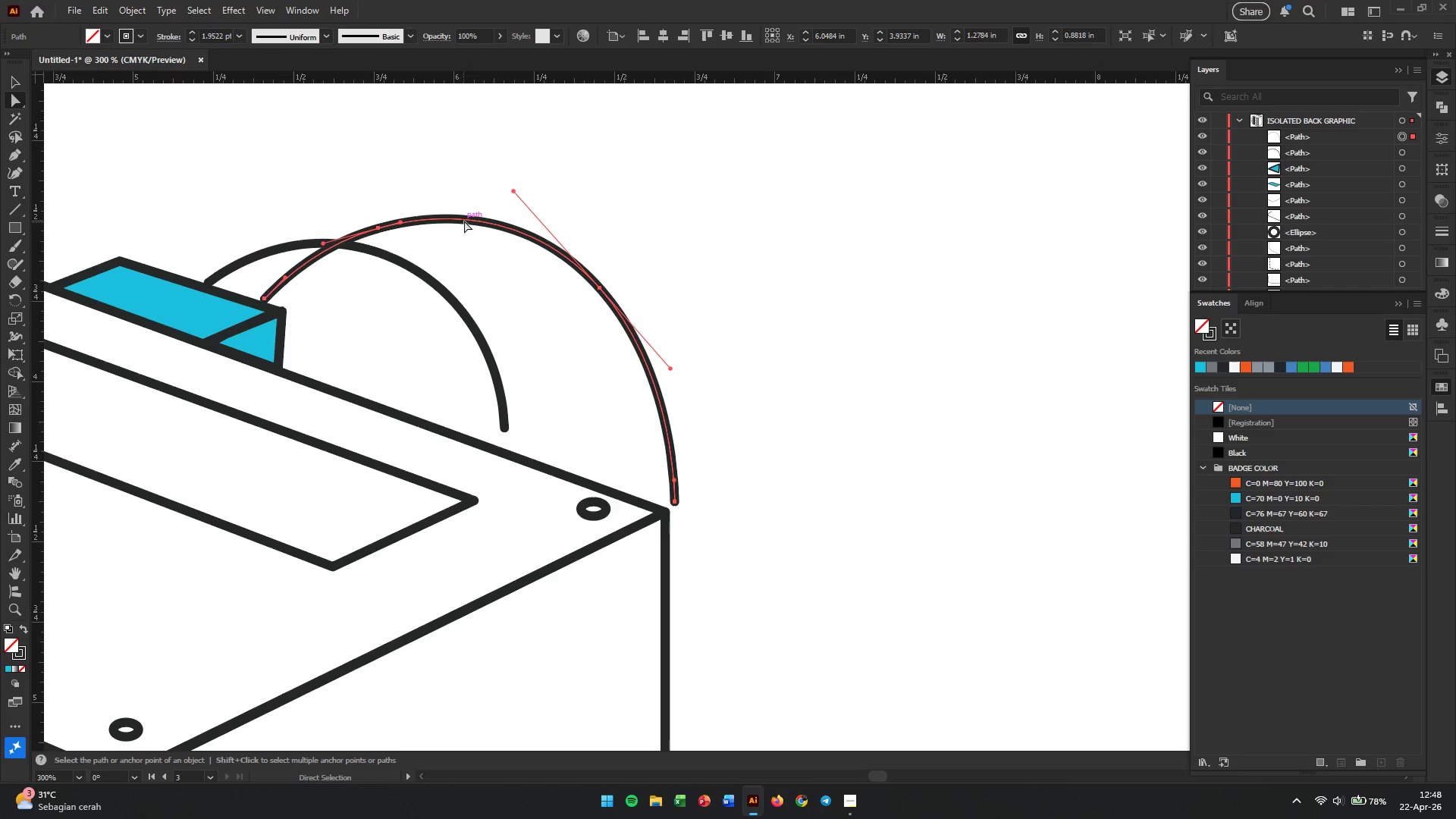 
left_click([466, 220])
 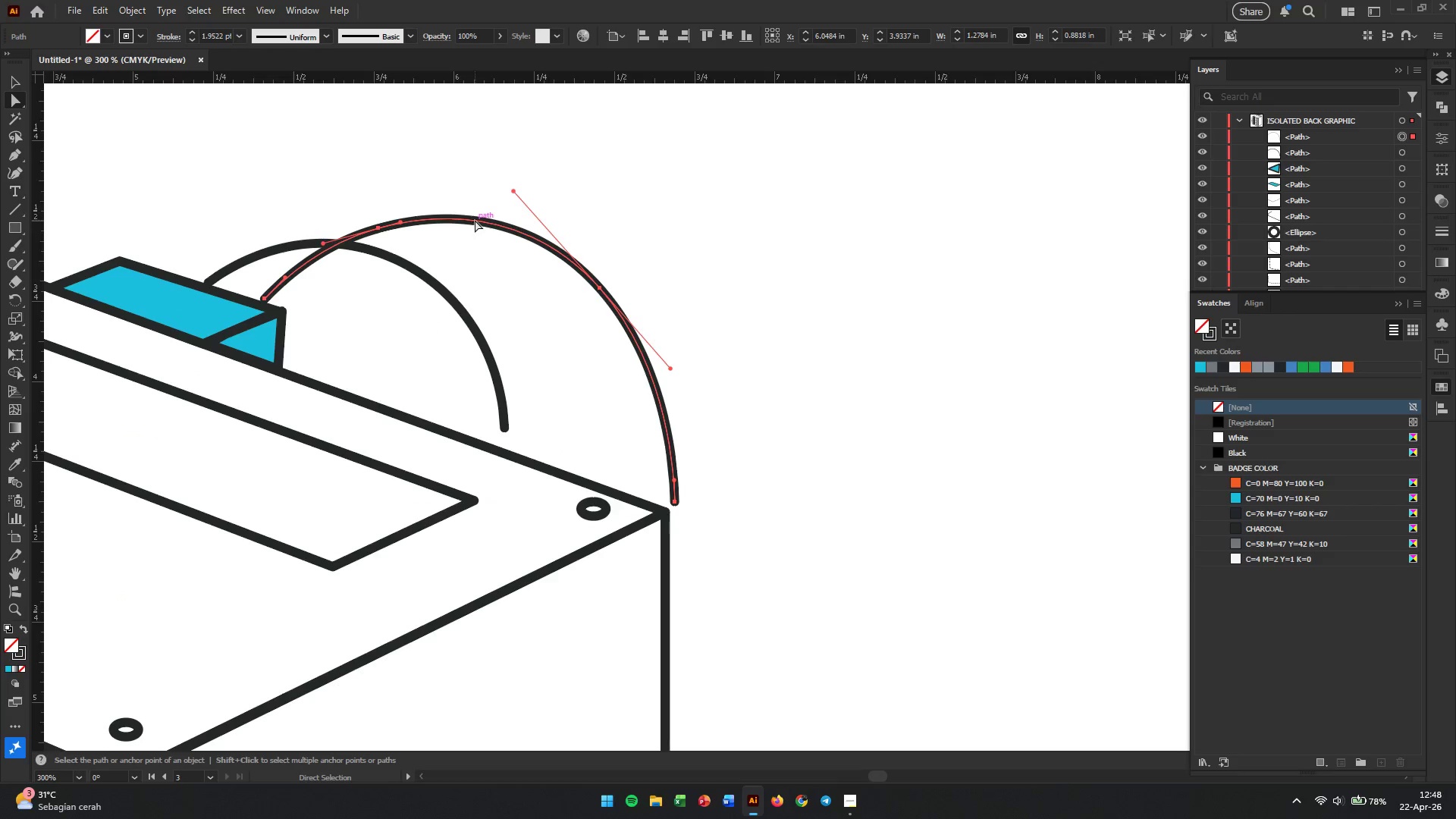 
left_click_drag(start_coordinate=[475, 220], to_coordinate=[471, 224])
 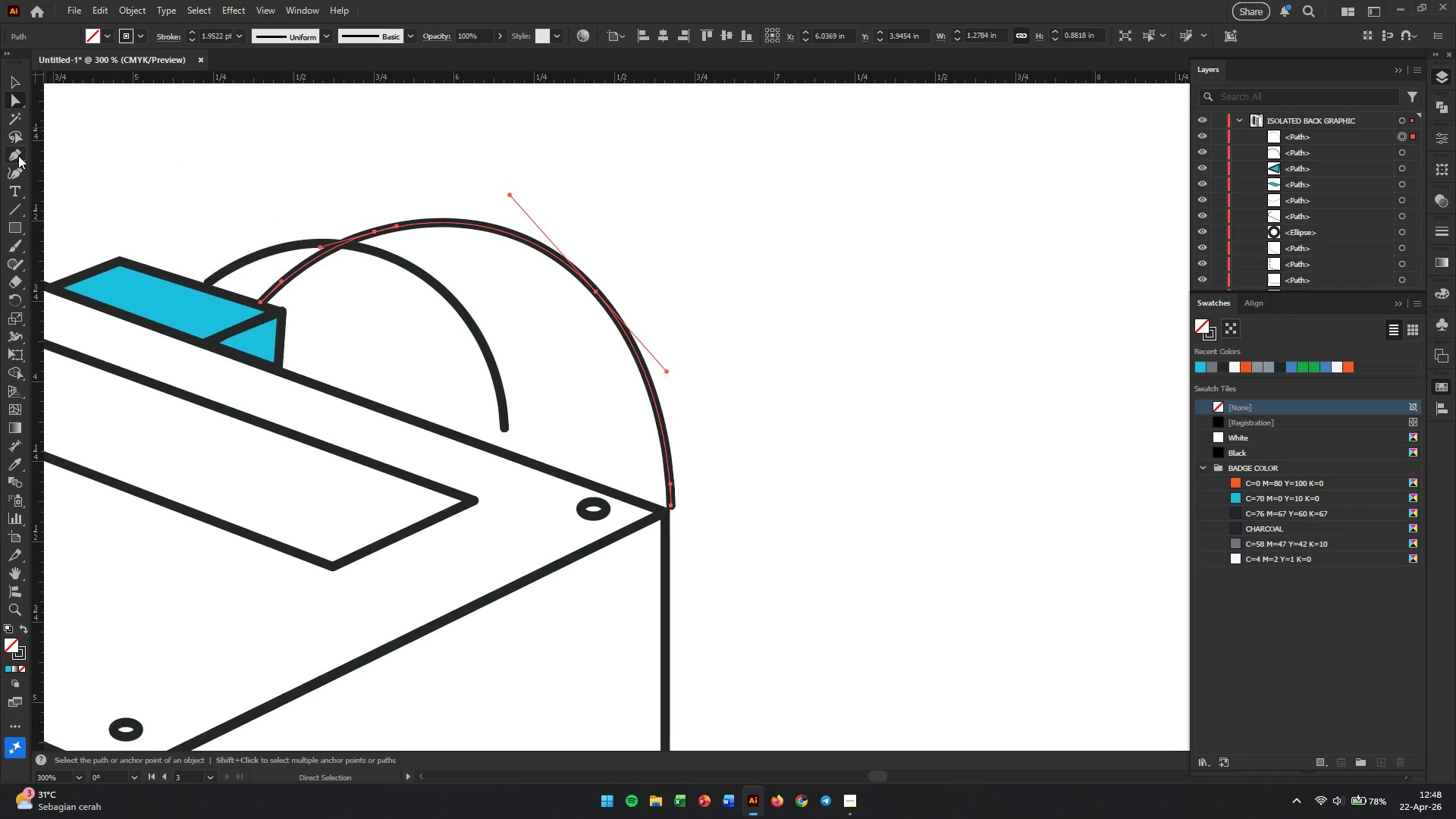 
left_click([16, 176])
 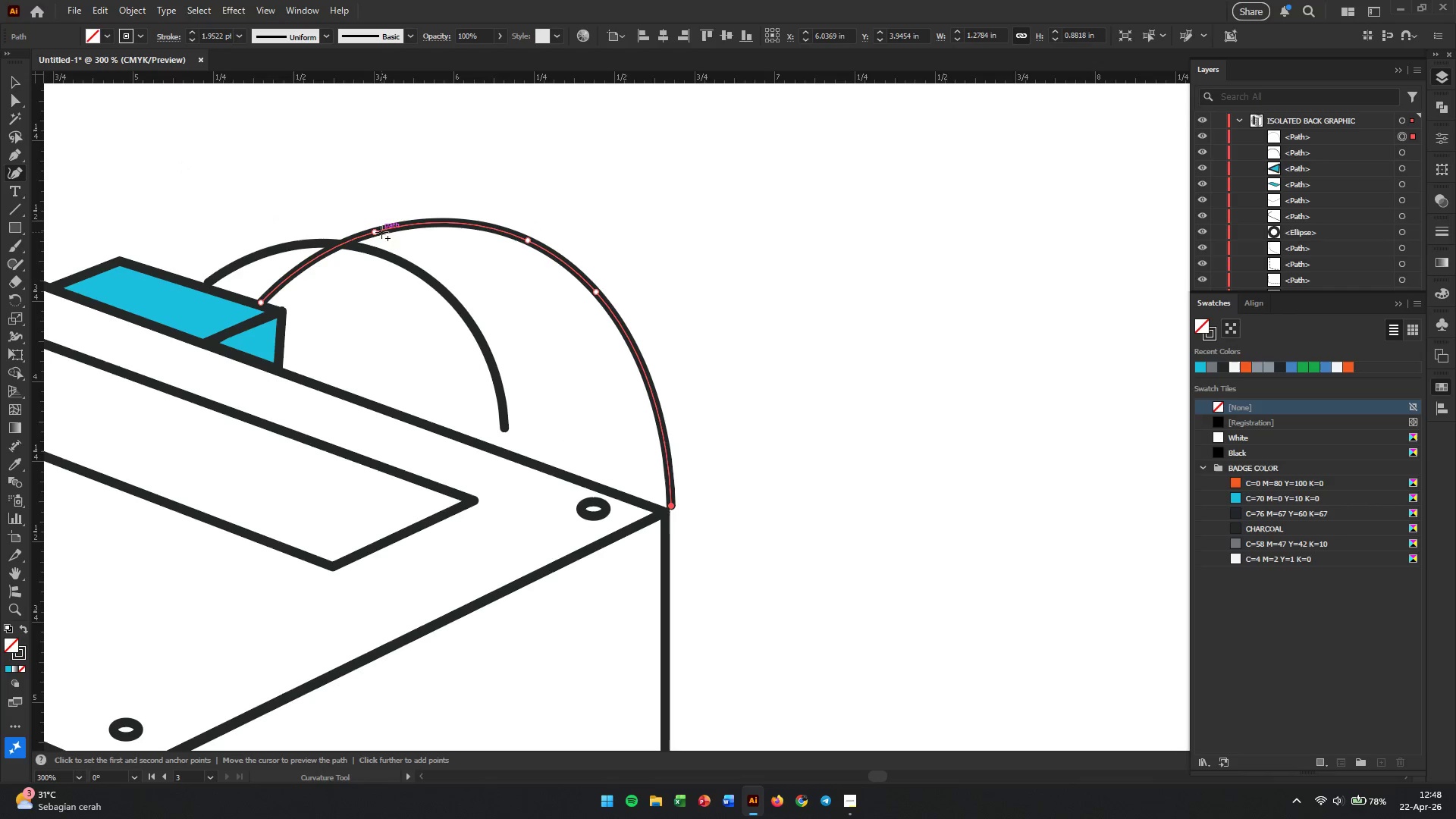 
left_click_drag(start_coordinate=[373, 231], to_coordinate=[382, 300])
 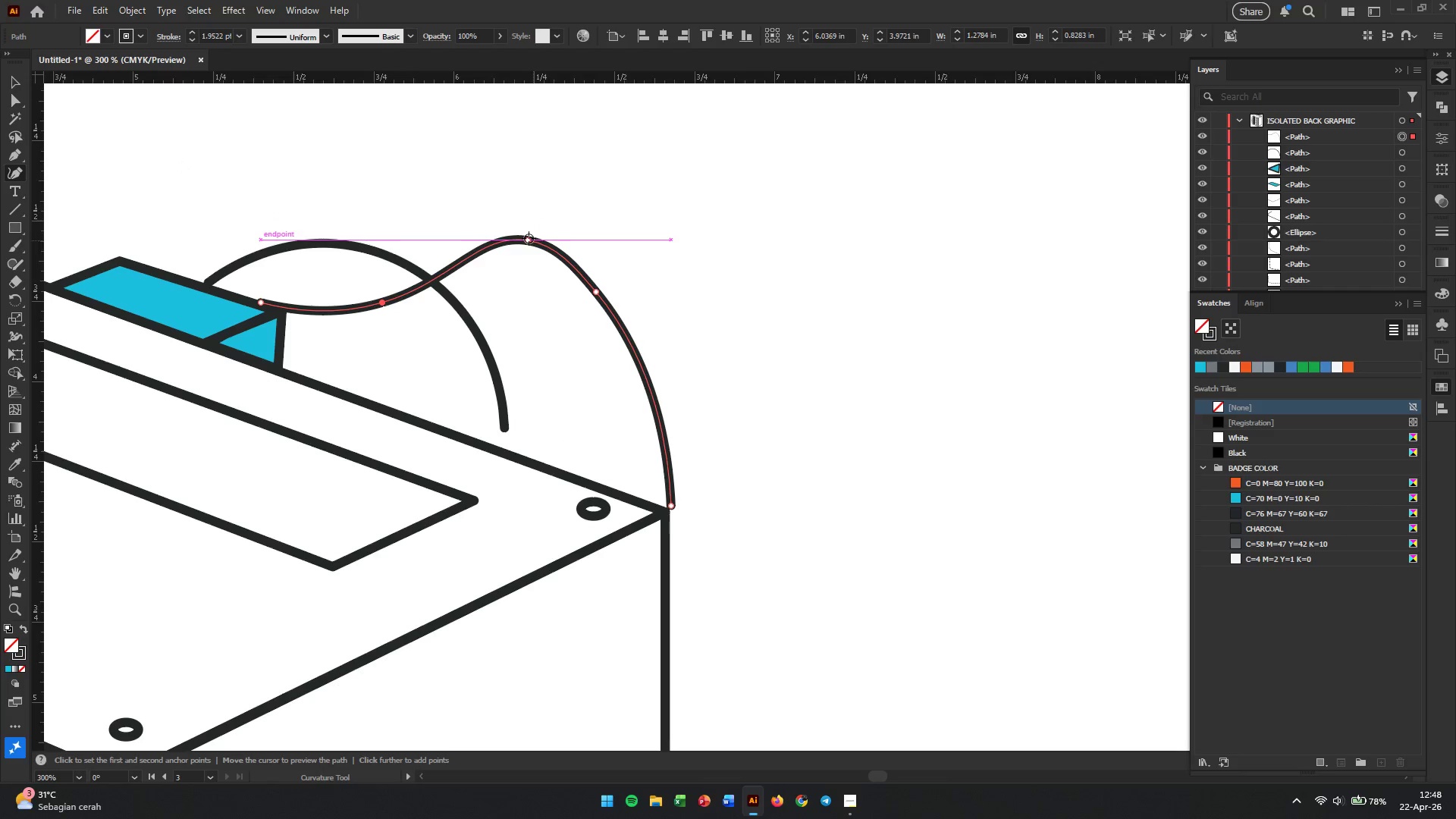 
left_click_drag(start_coordinate=[528, 238], to_coordinate=[436, 425])
 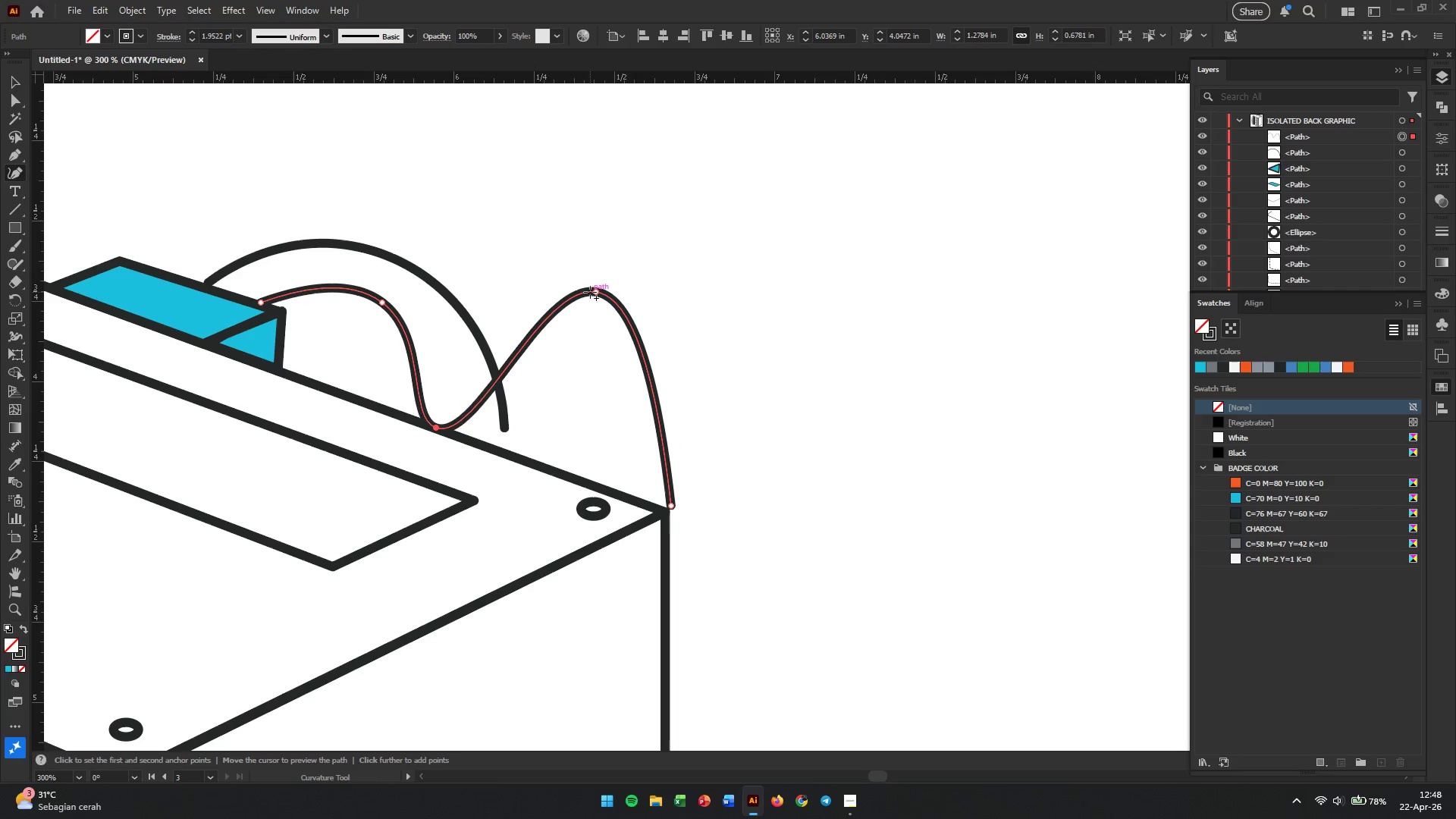 
left_click([595, 292])
 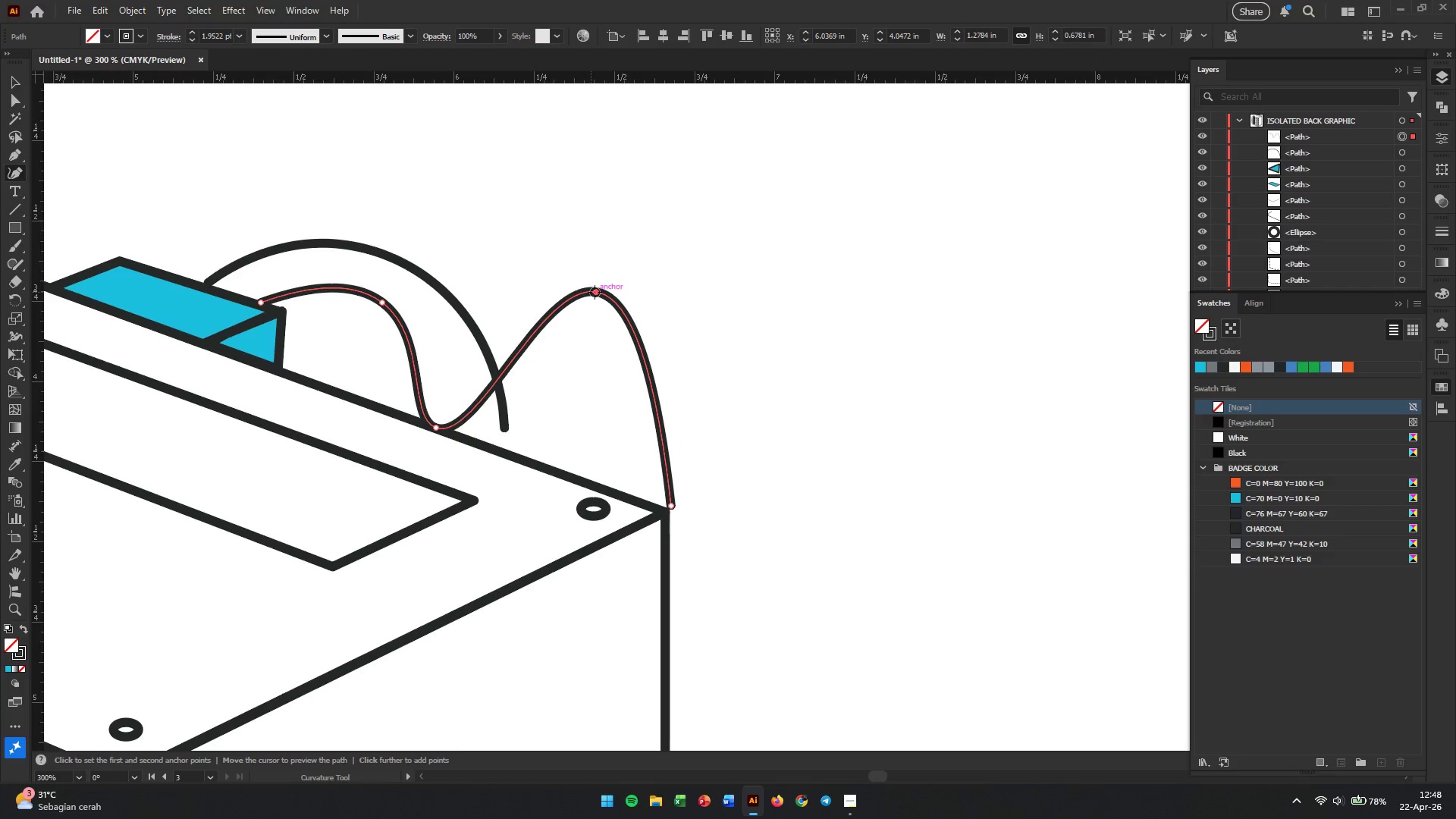 
key(Backspace)
 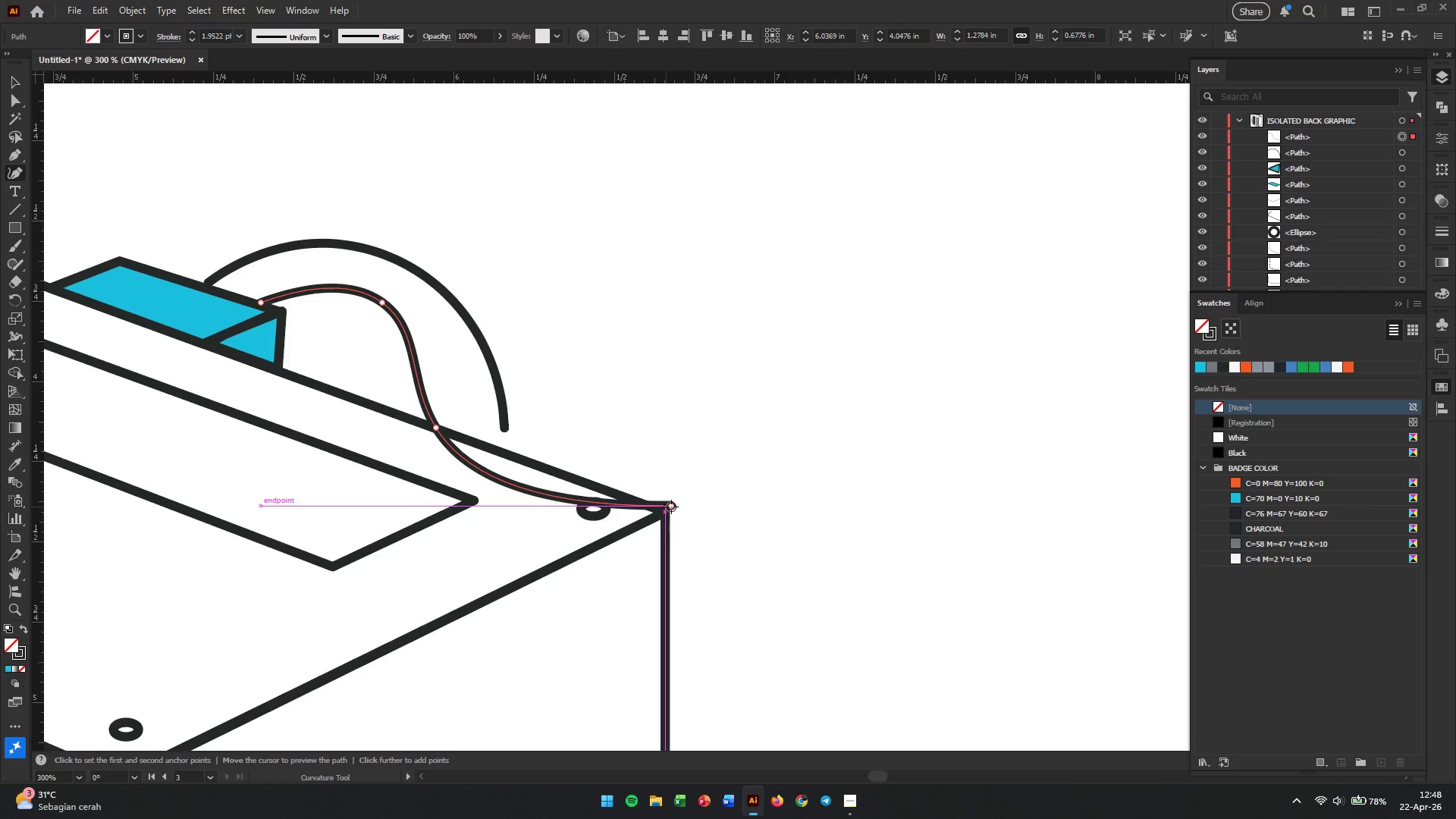 
left_click([673, 505])
 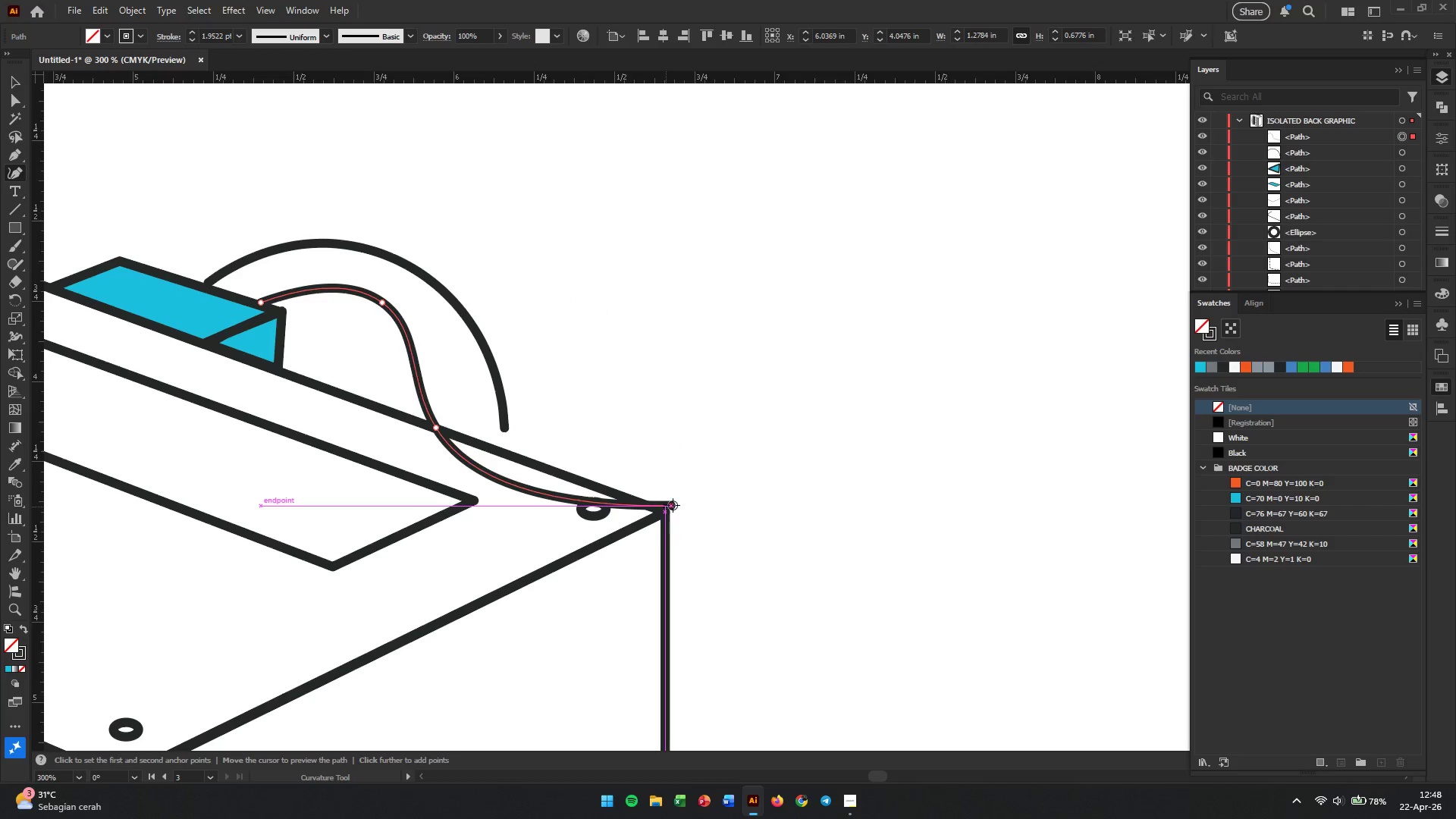 
key(Backspace)
 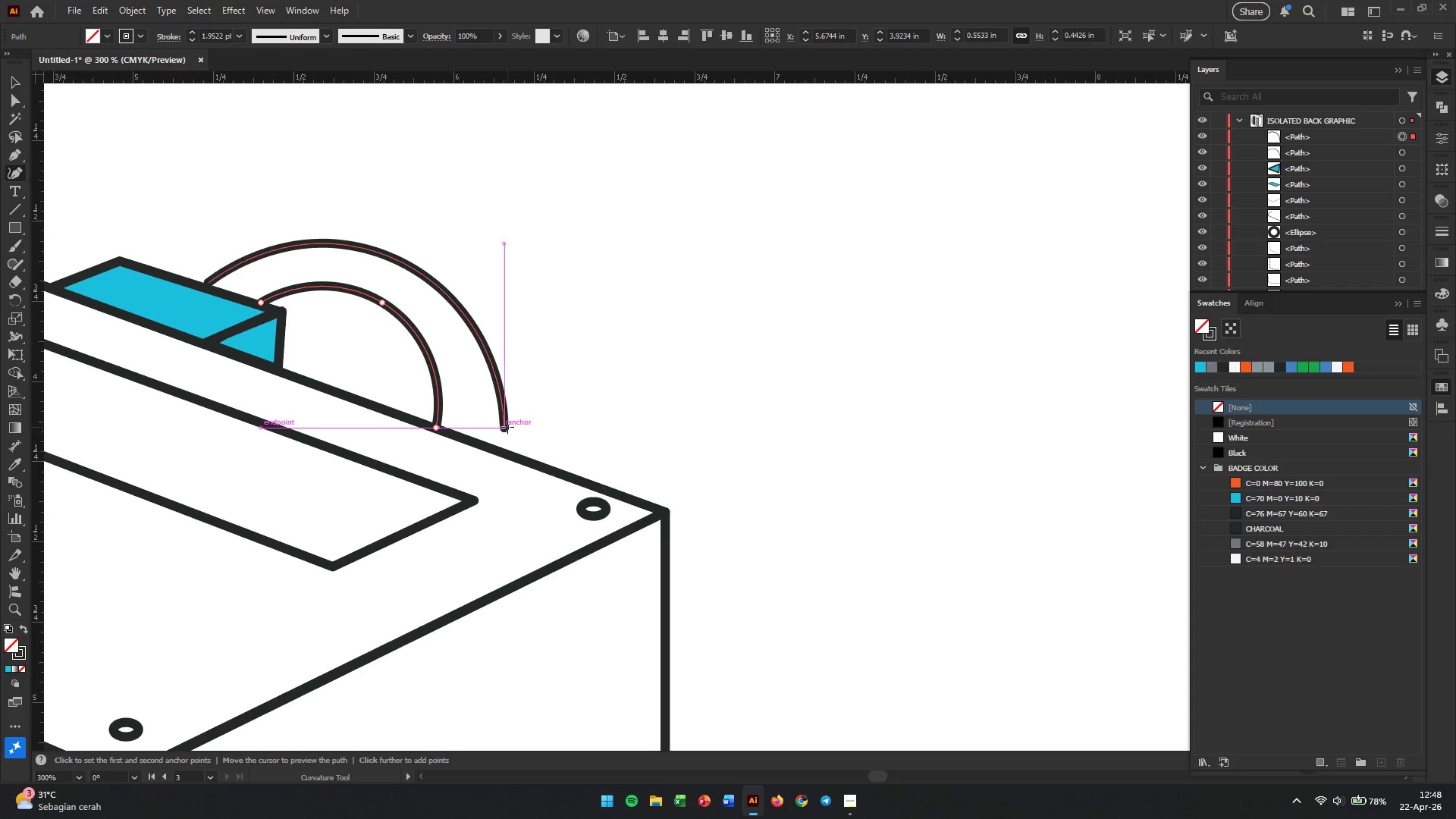 
left_click([503, 427])
 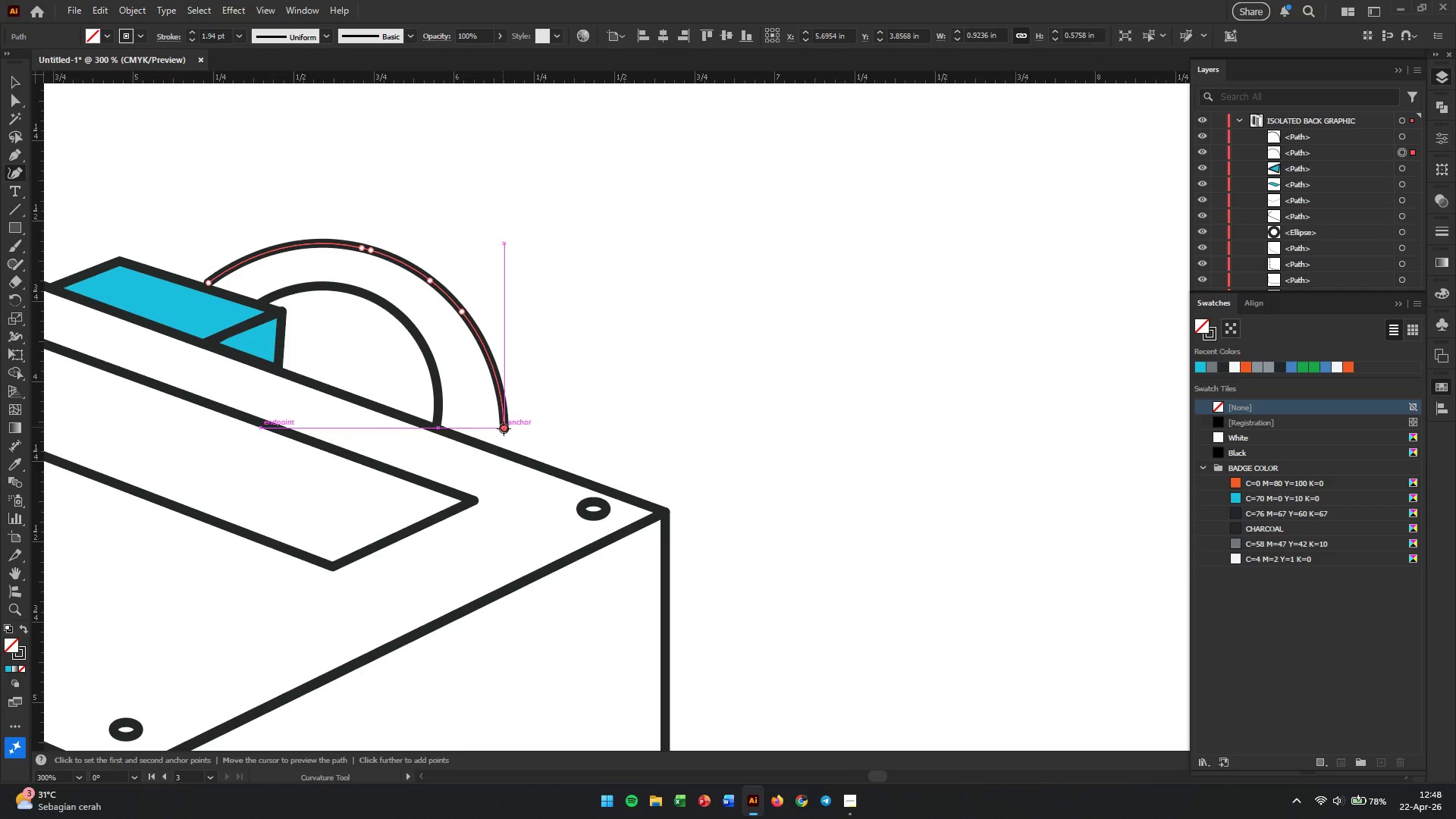 
left_click_drag(start_coordinate=[504, 428], to_coordinate=[500, 448])
 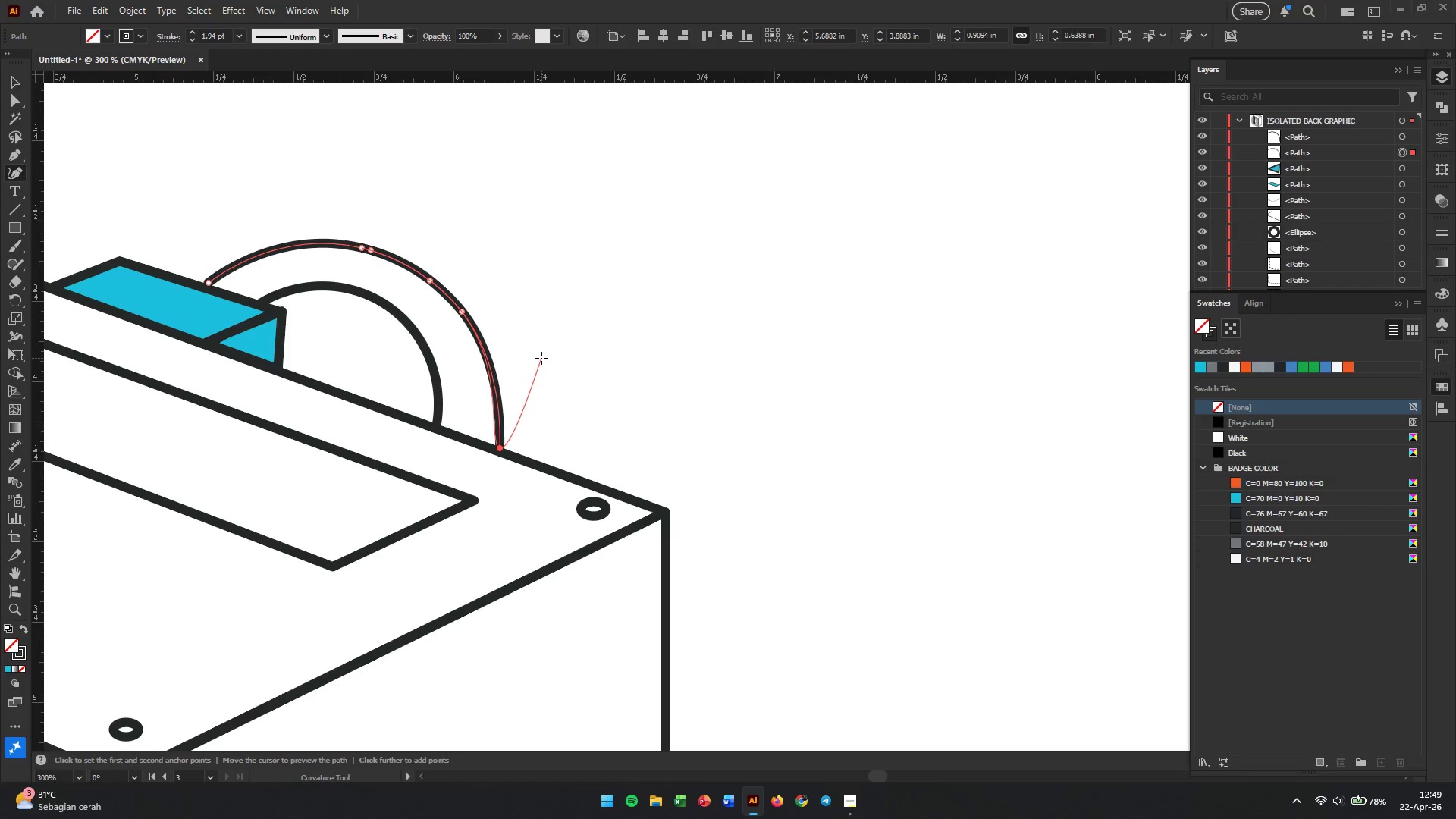 
hold_key(key=AltLeft, duration=0.59)
scroll: coordinate [541, 358], scroll_direction: down, amount: 2.0
 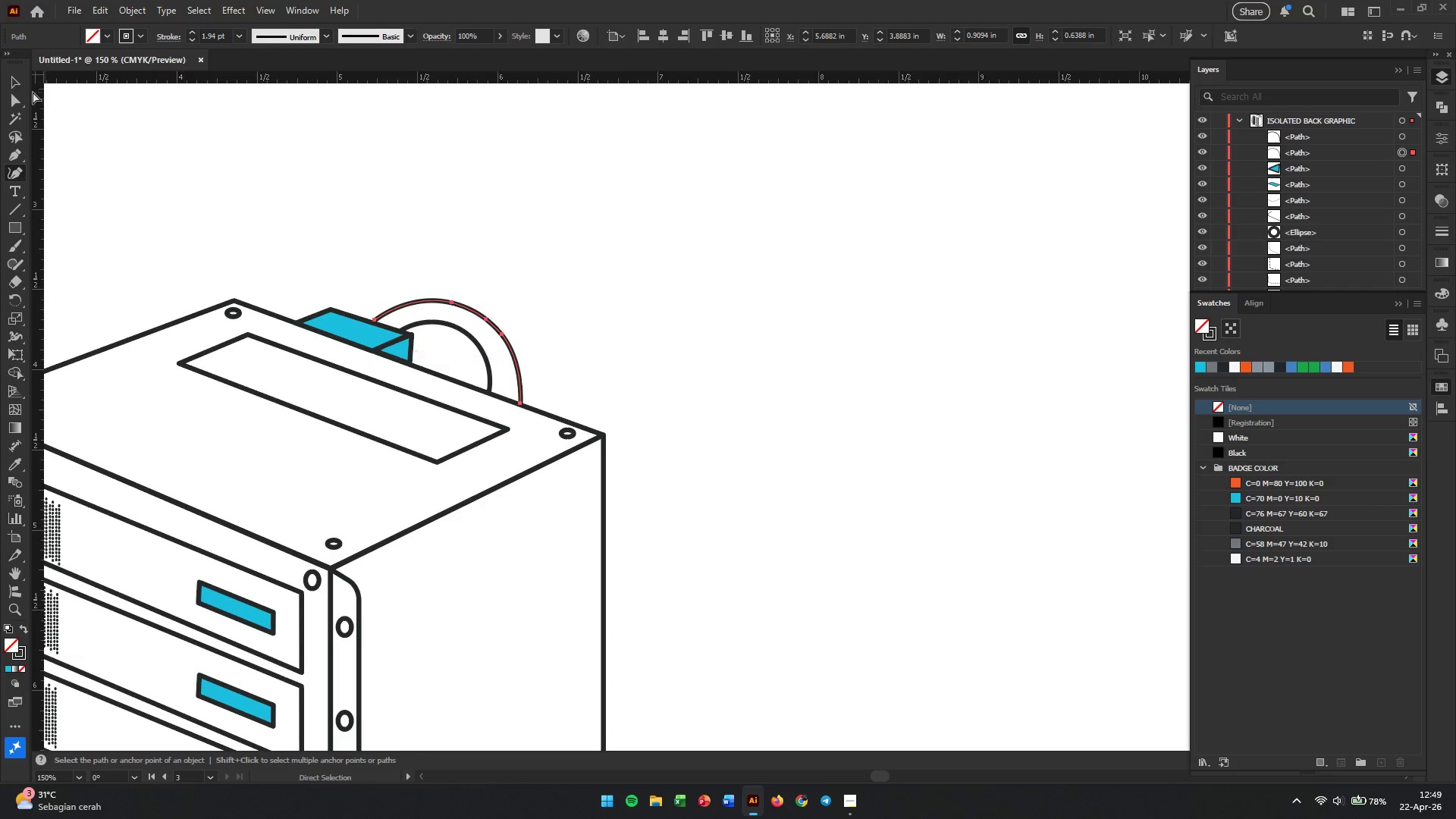 
left_click([12, 76])
 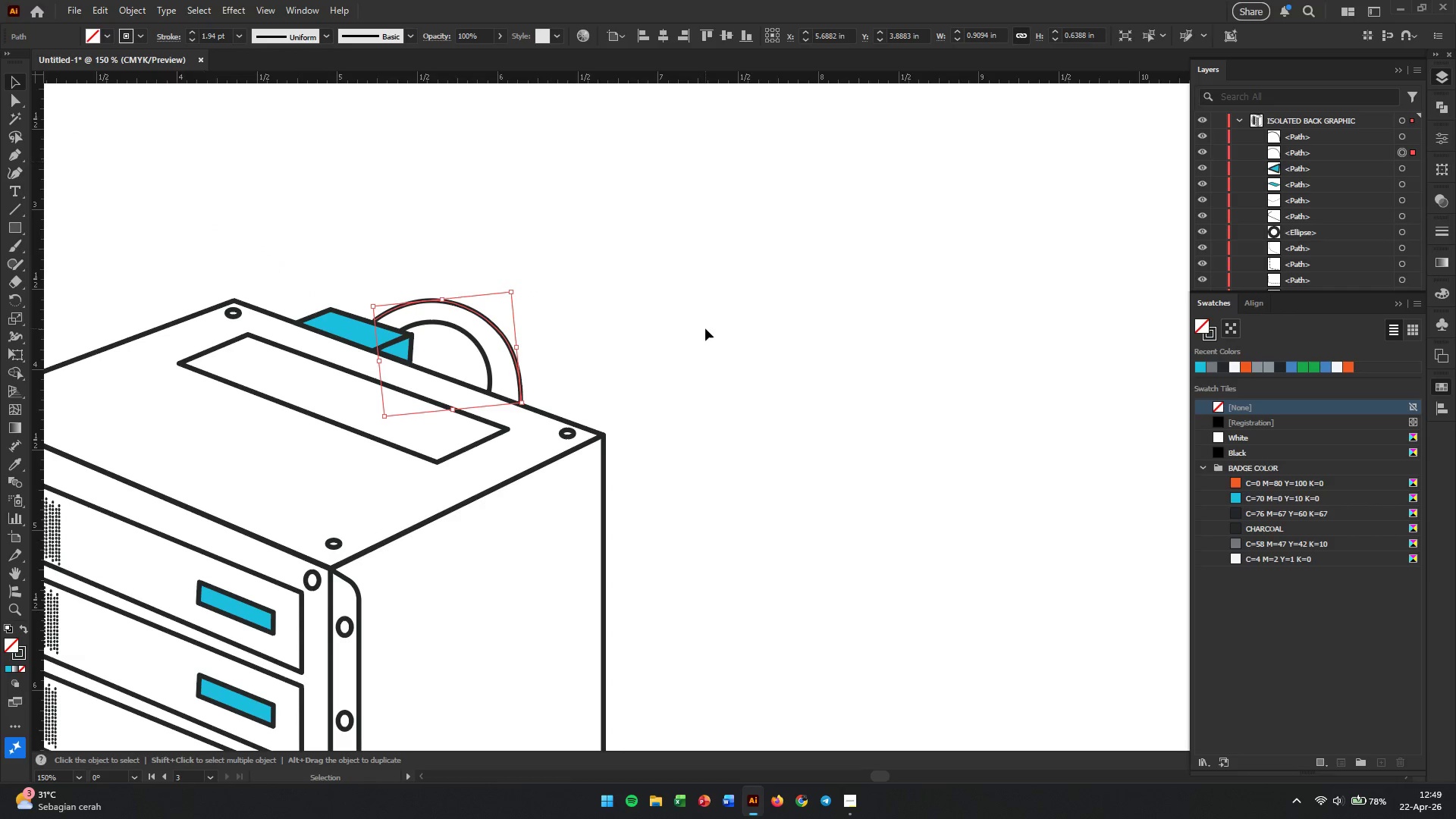 
left_click([707, 328])
 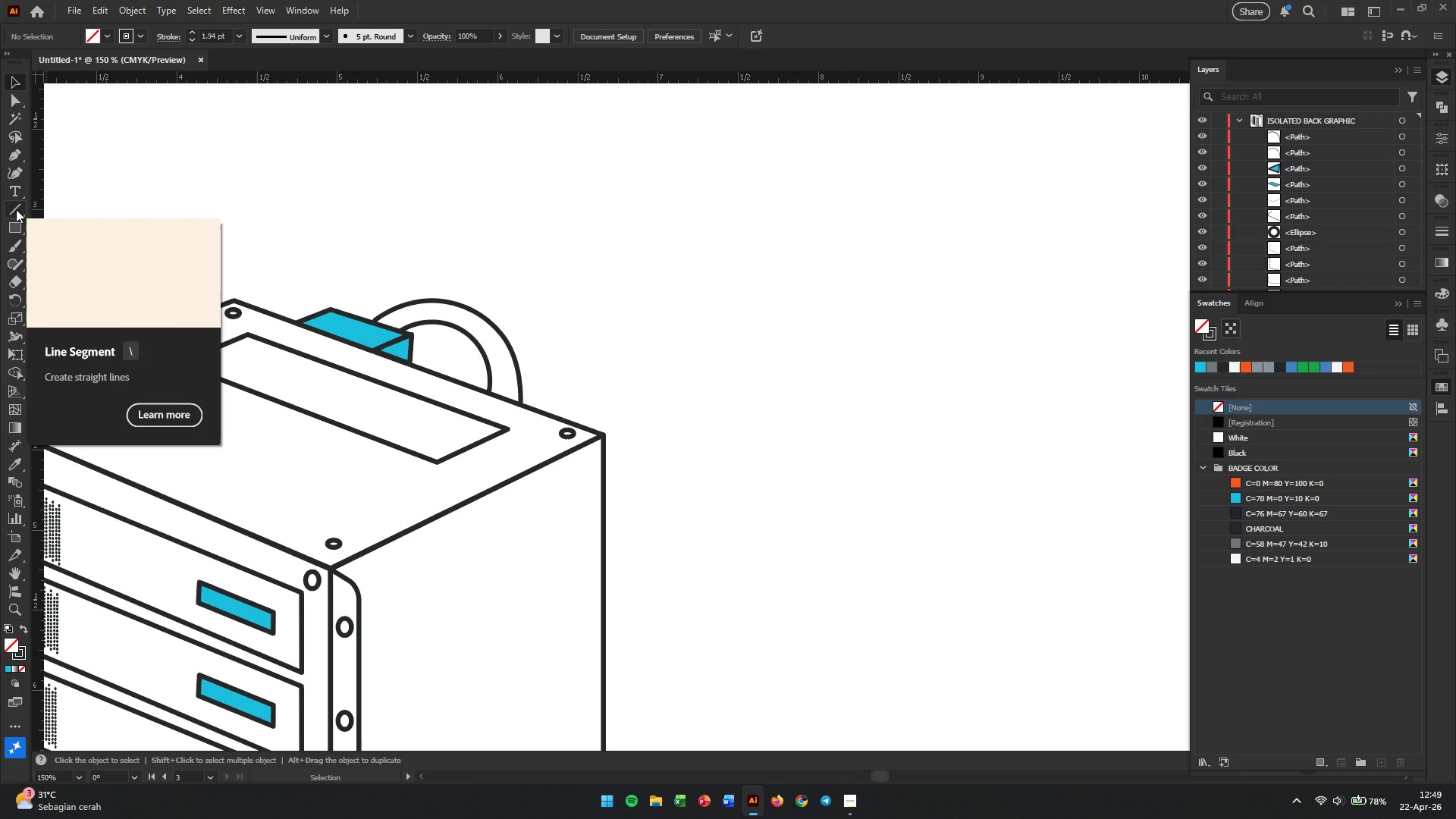 
wait(5.19)
 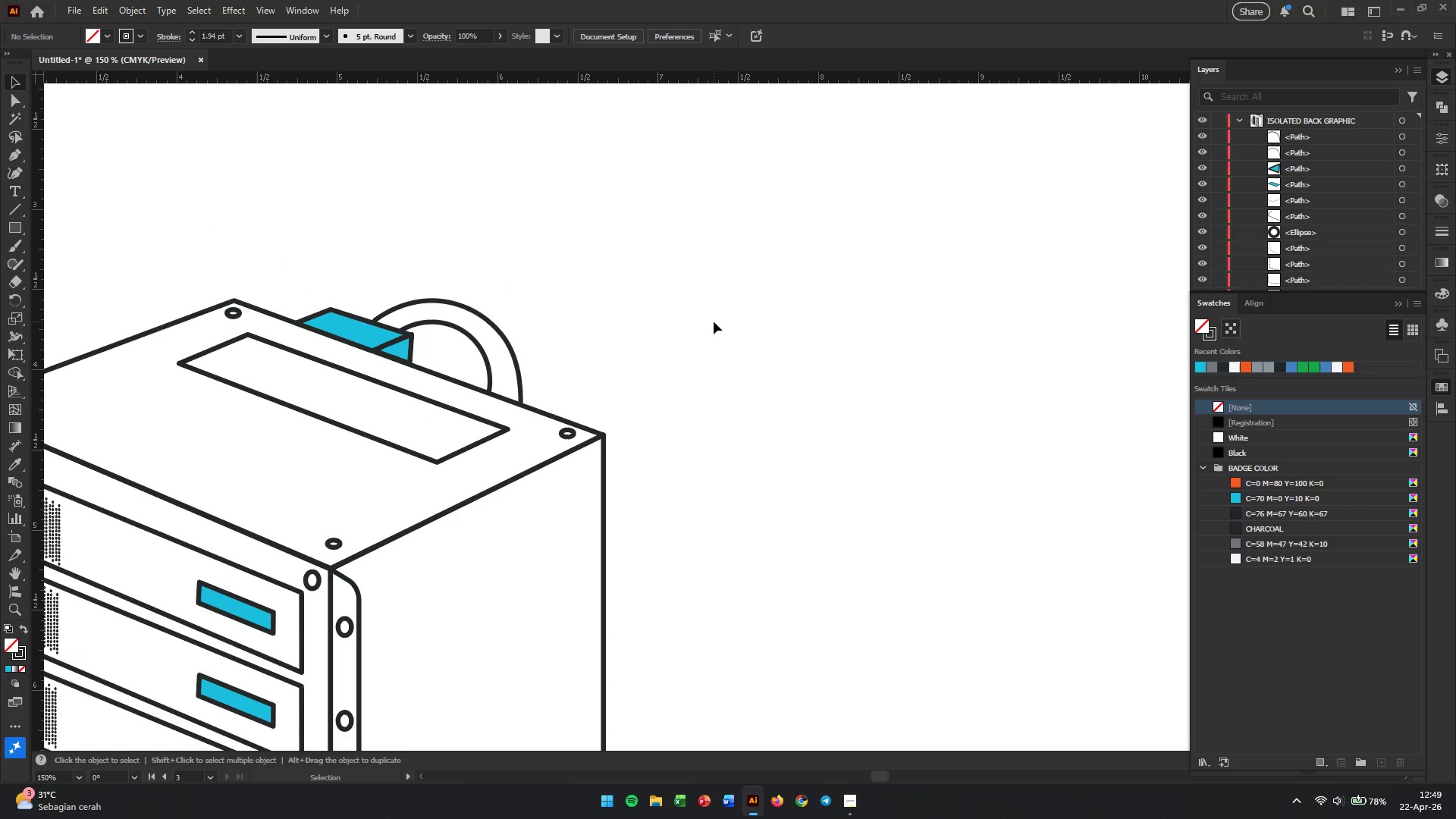 
left_click([11, 157])
 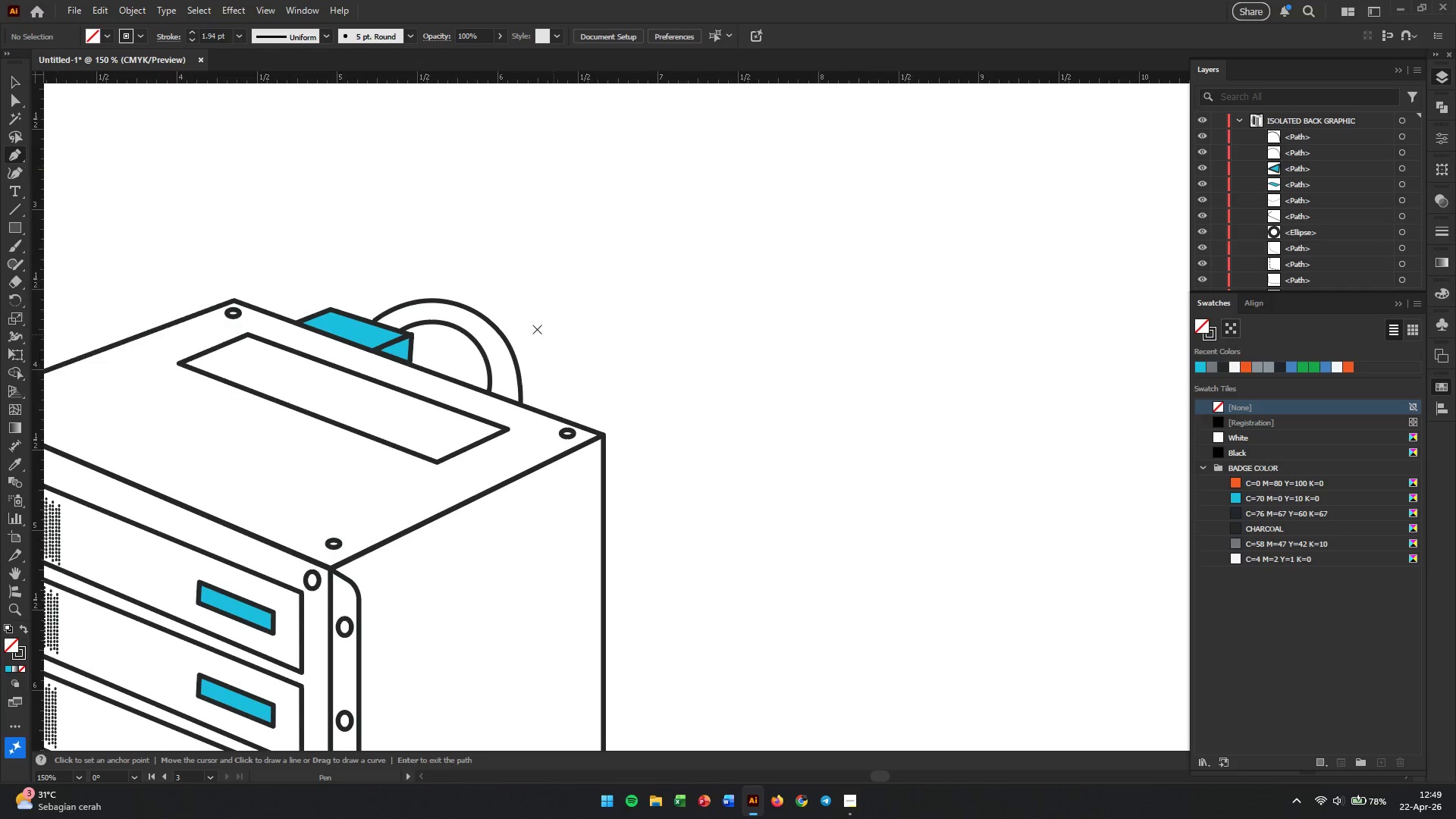 
hold_key(key=AltLeft, duration=0.48)
scroll: coordinate [598, 370], scroll_direction: up, amount: 2.0
 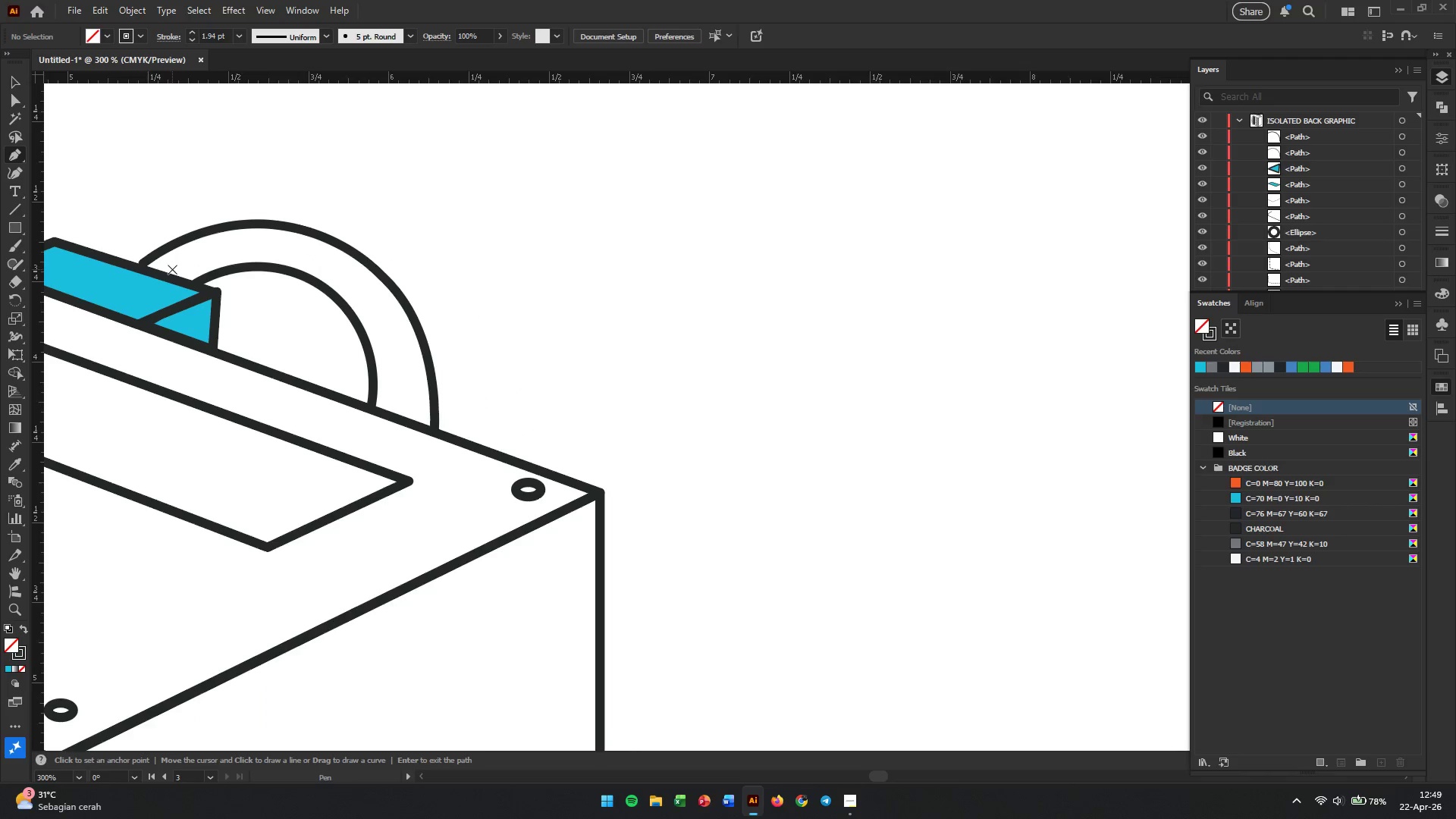 
left_click([172, 269])
 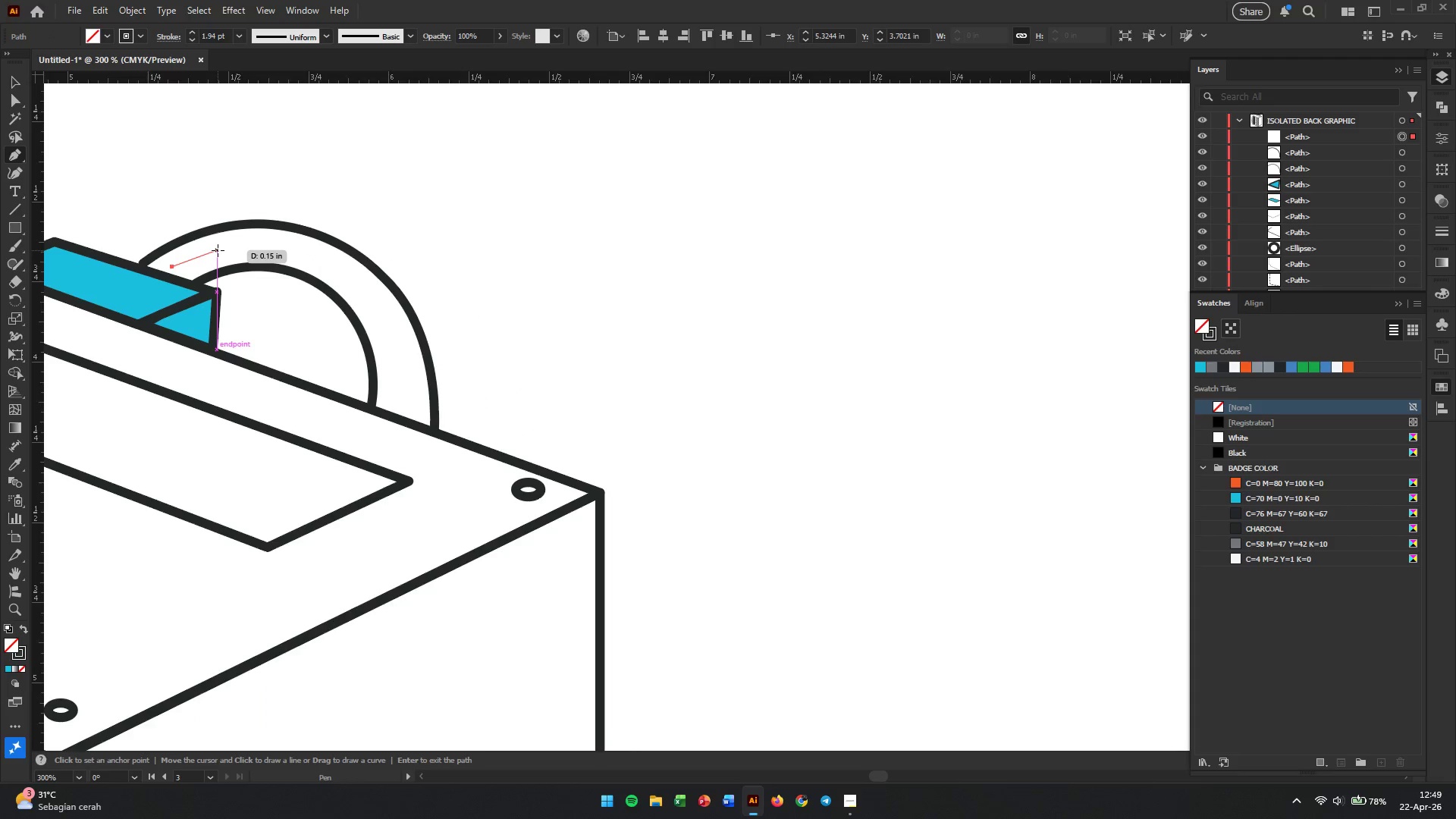 
key(Escape)
 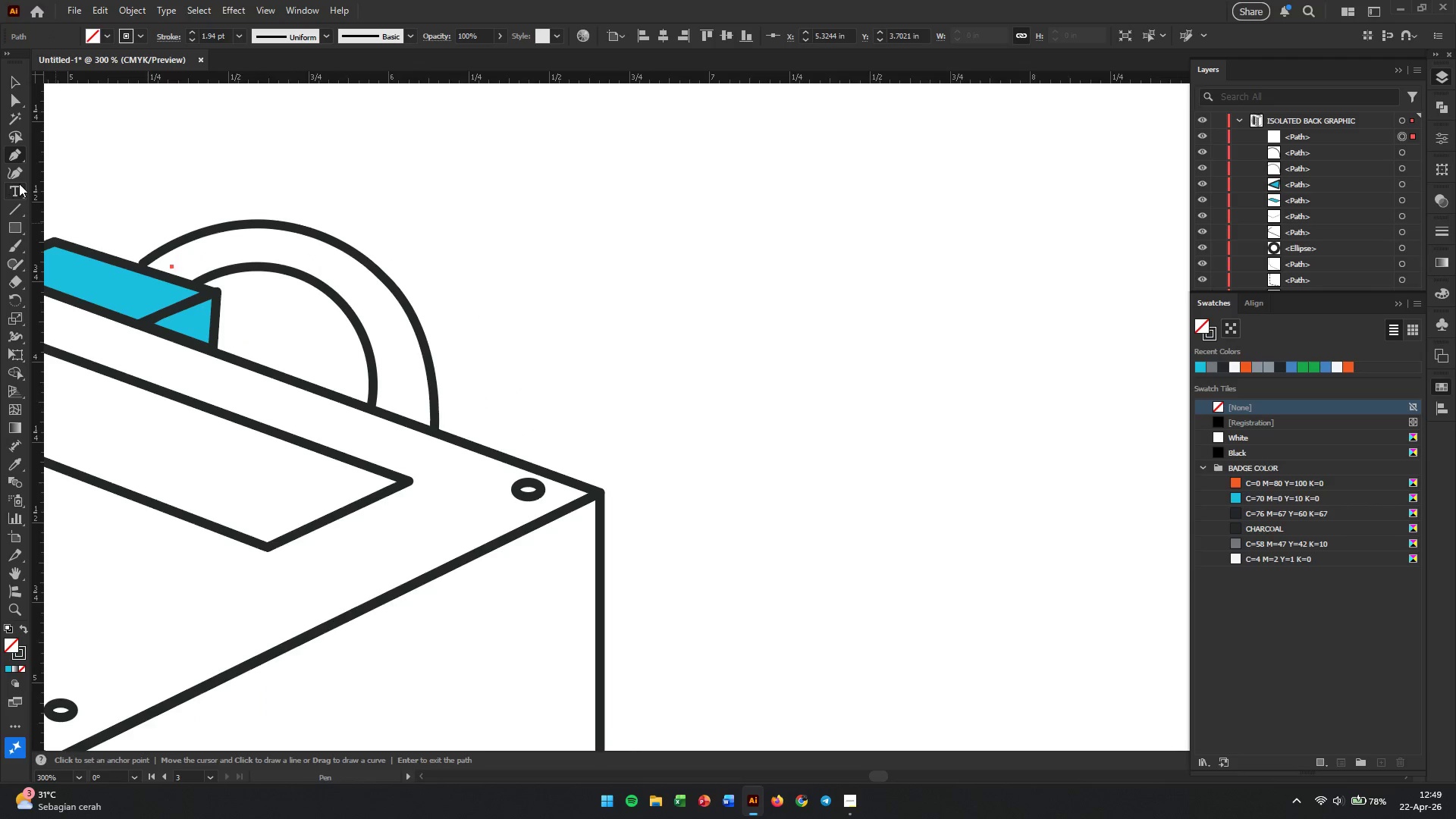 
left_click([11, 174])
 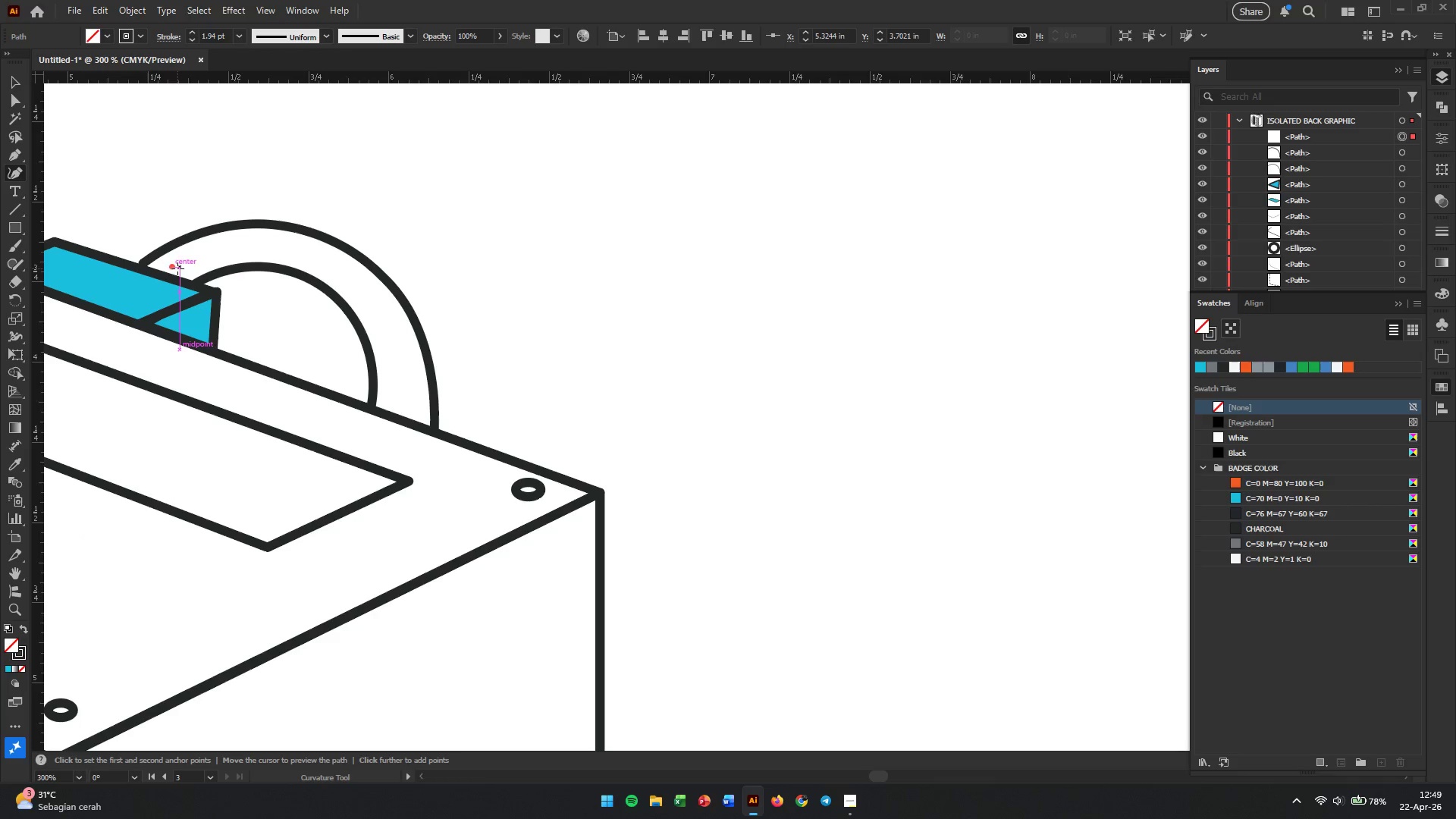 
left_click([175, 266])
 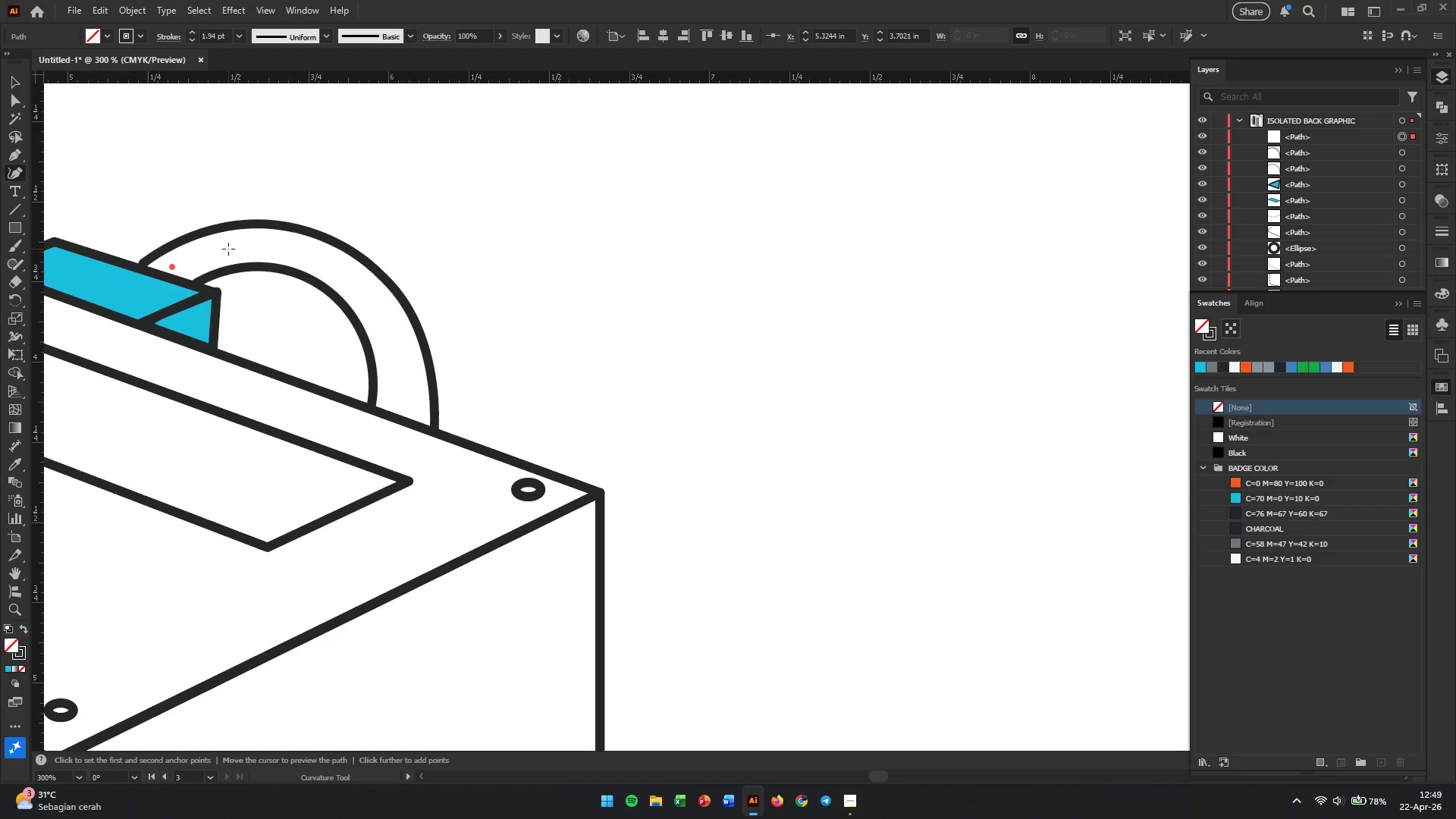 
left_click([228, 249])
 